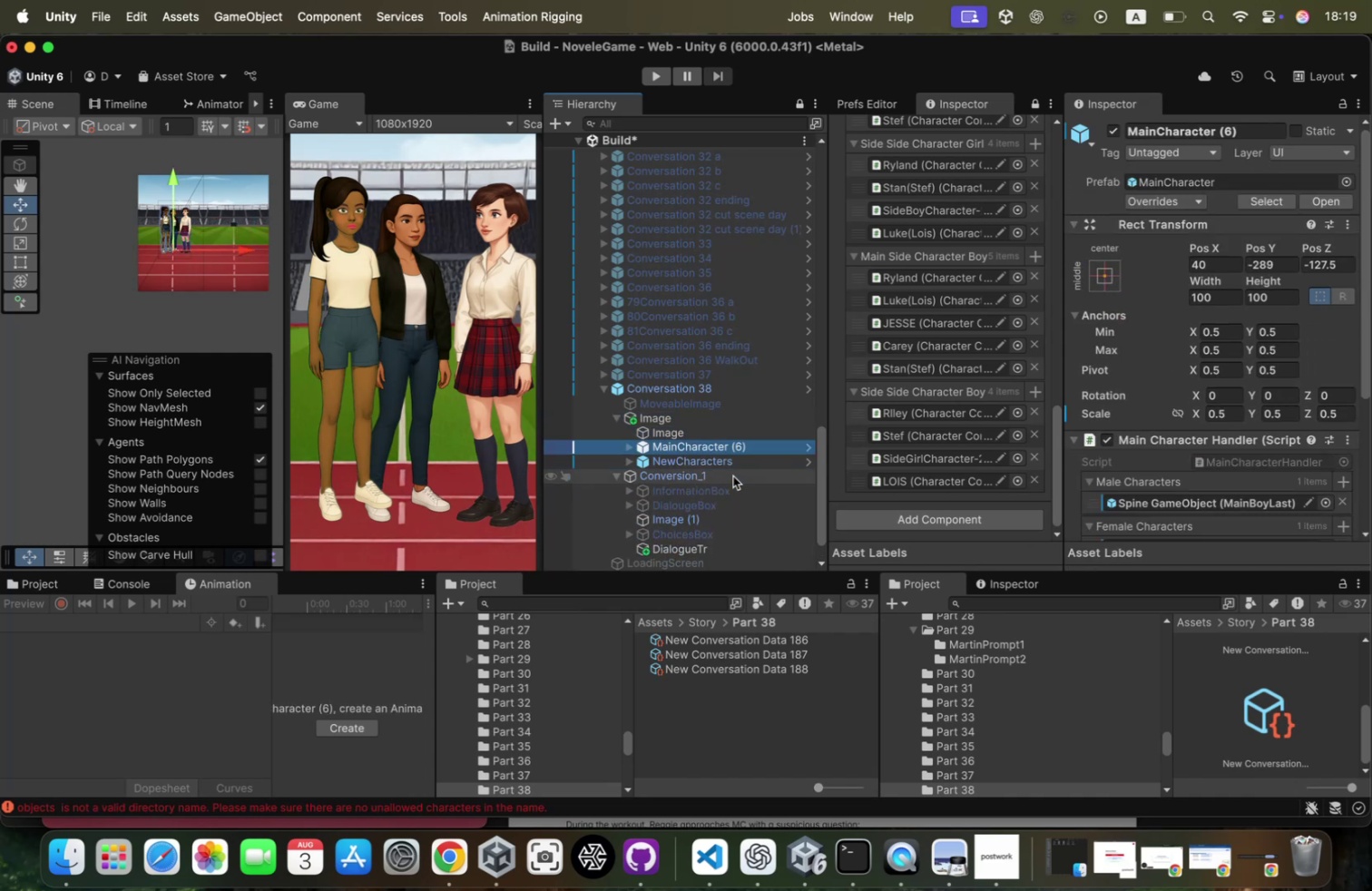 
key(ArrowUp)
 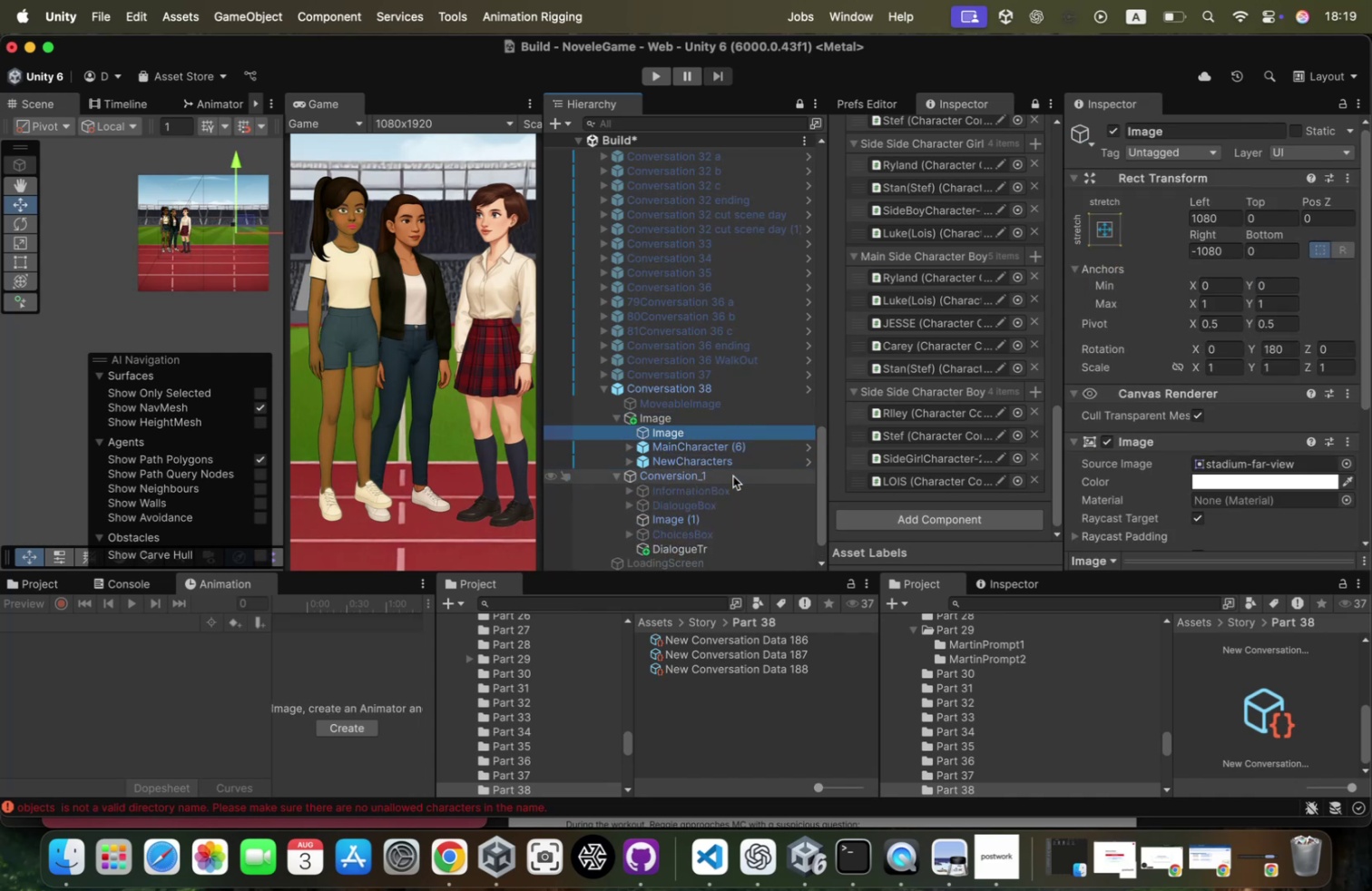 
key(ArrowUp)
 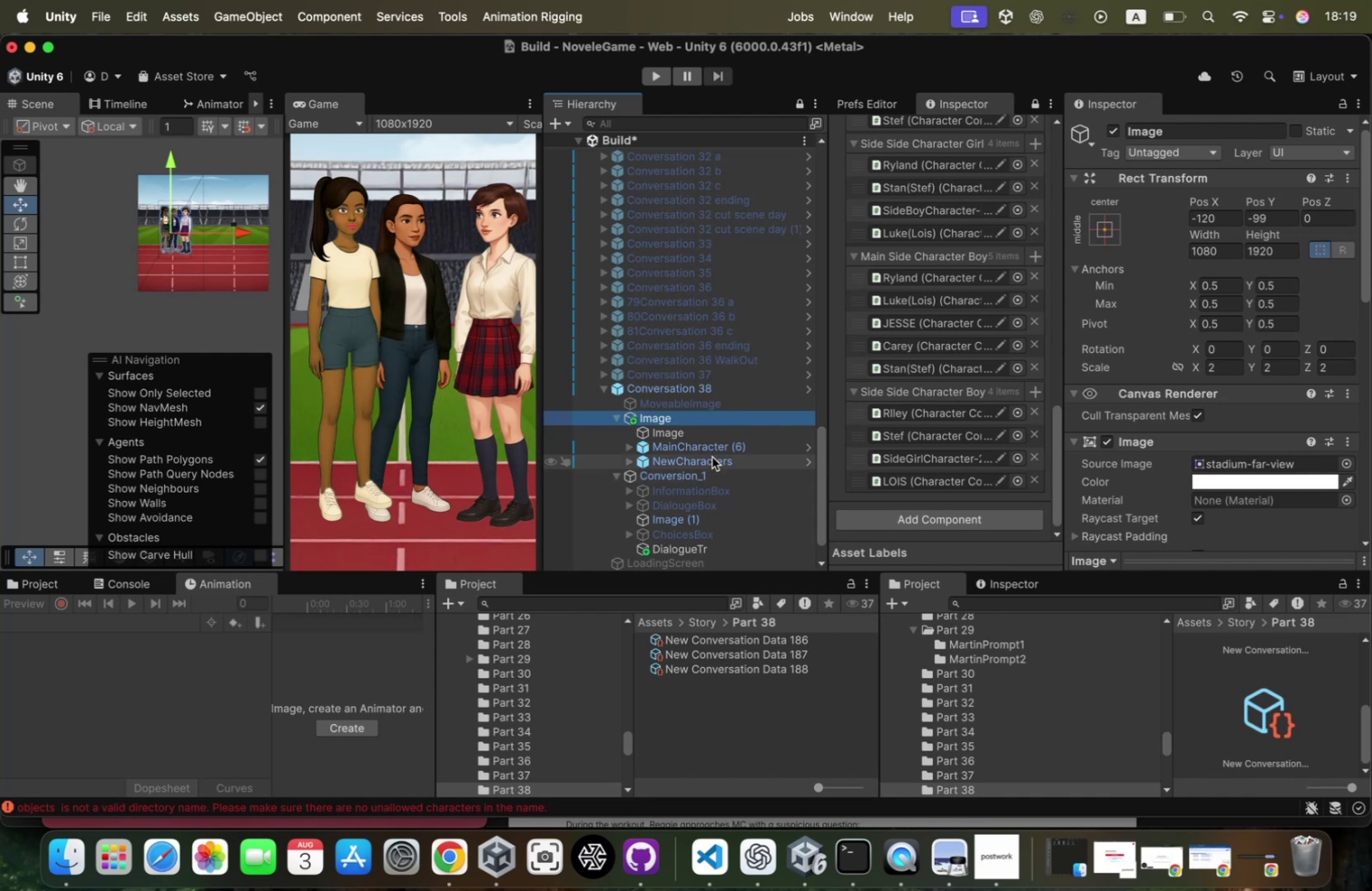 
scroll: coordinate [671, 447], scroll_direction: down, amount: 3.0
 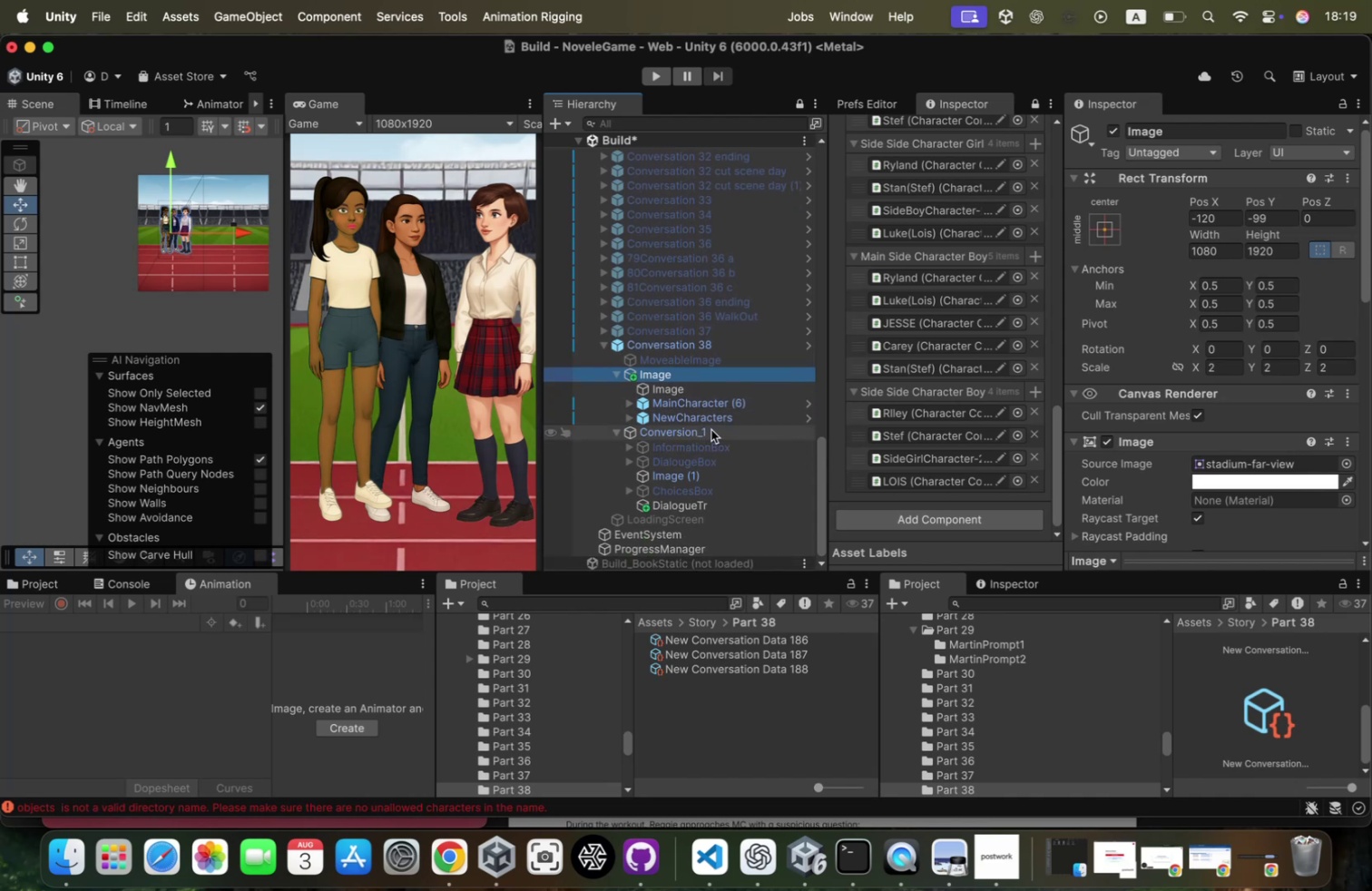 
key(Meta+CommandLeft)
 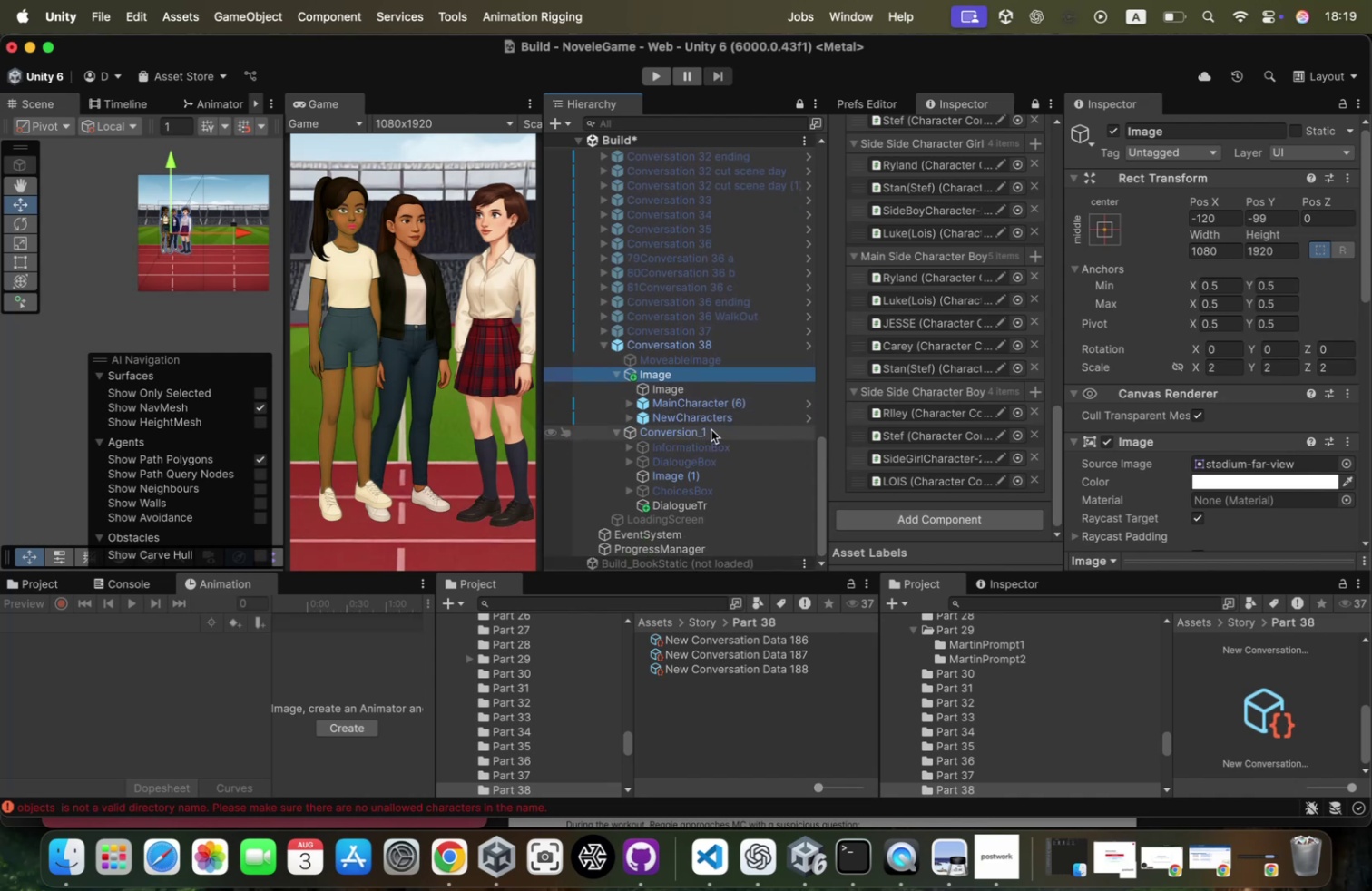 
key(Meta+Tab)
 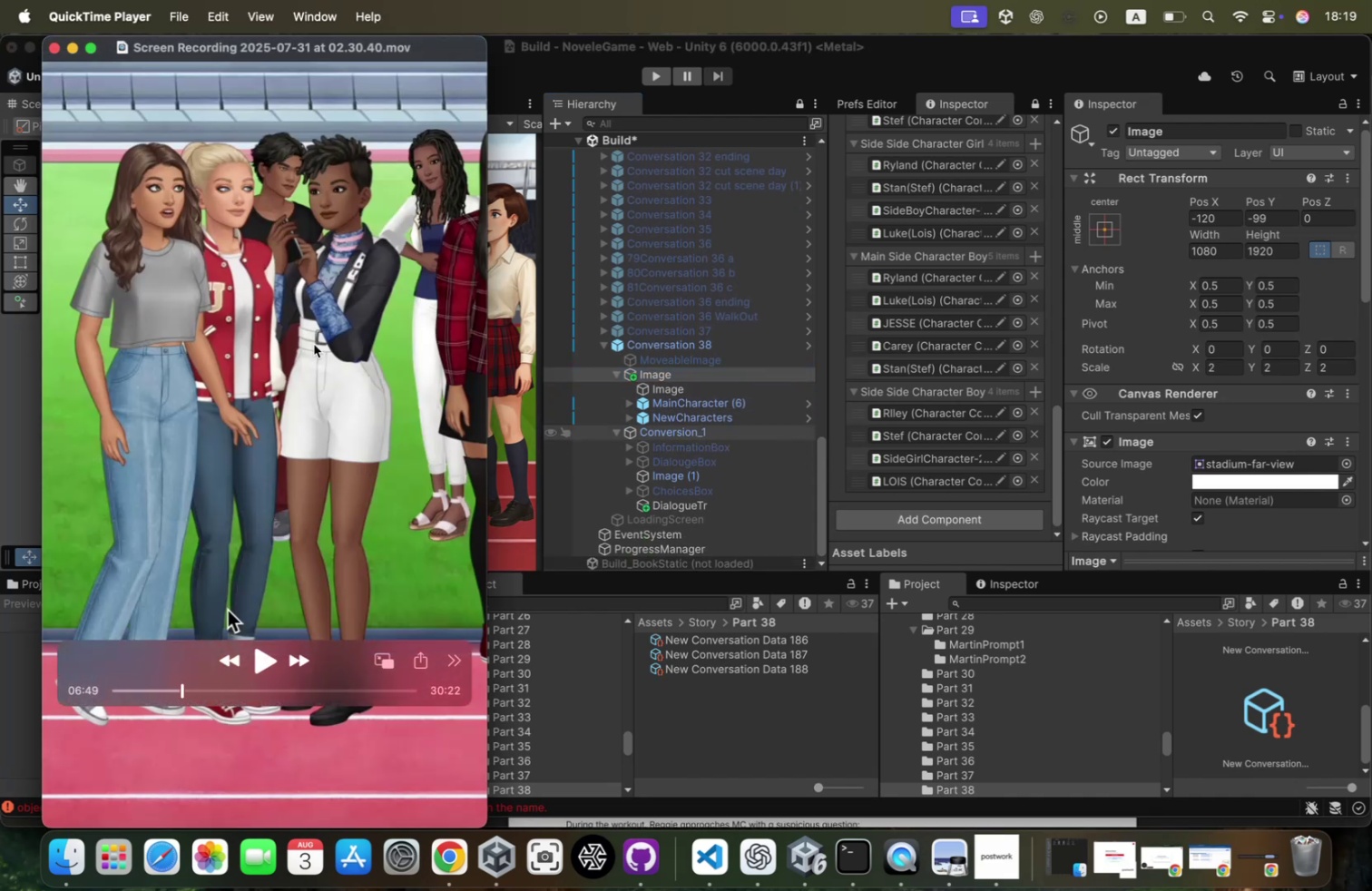 
left_click([313, 343])
 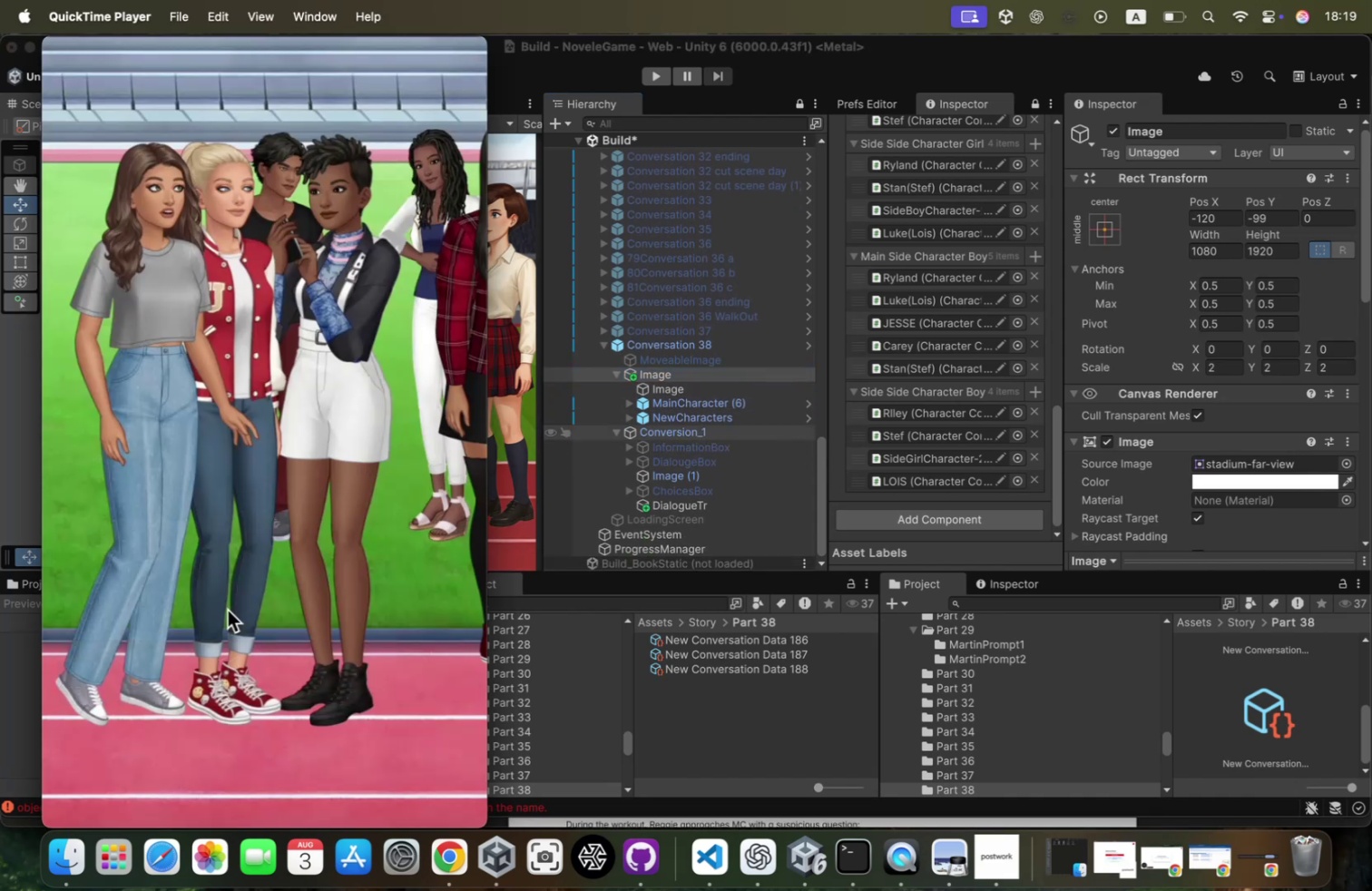 
key(Meta+CommandLeft)
 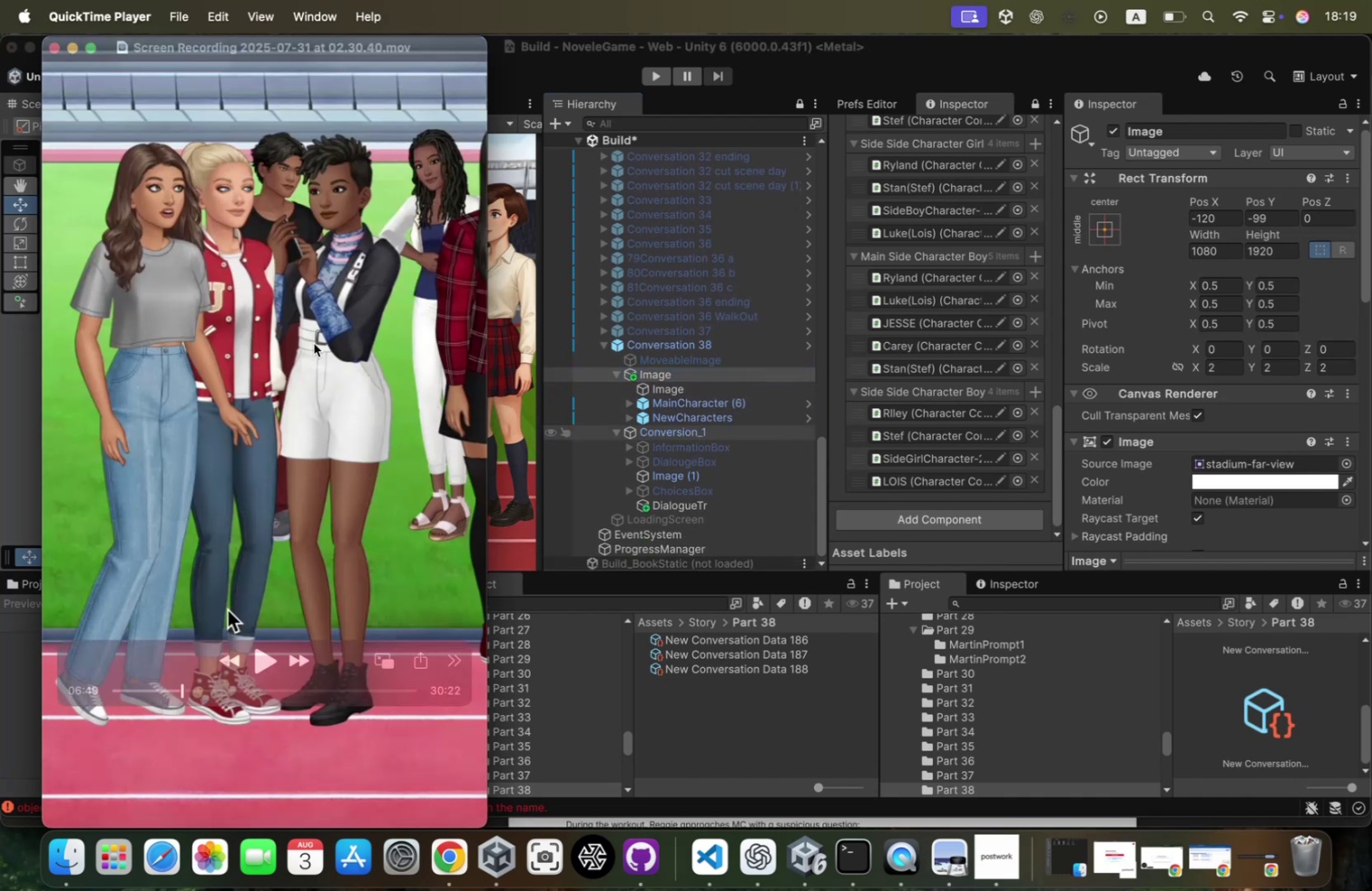 
hold_key(key=Tab, duration=0.43)
 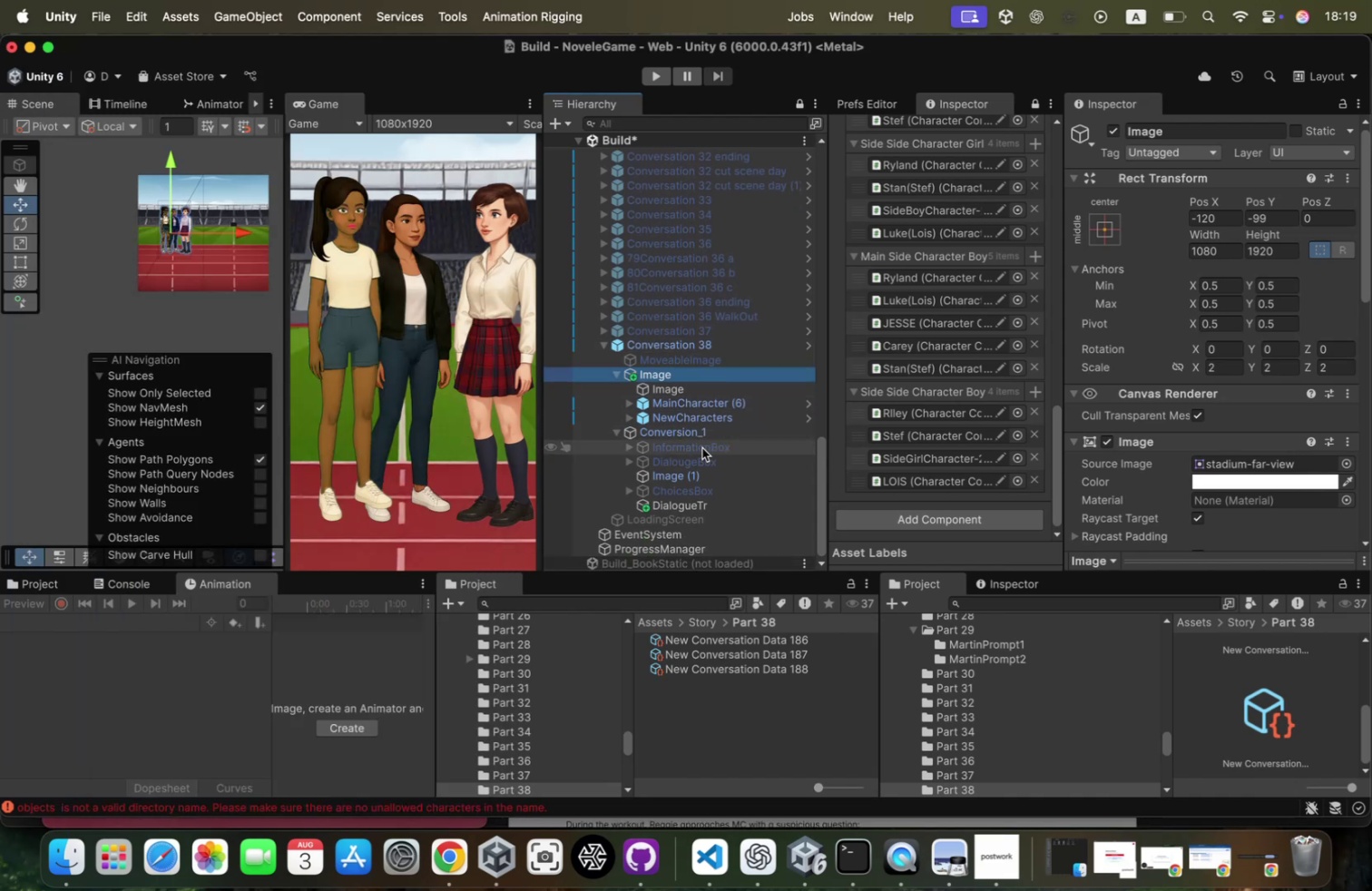 
left_click([702, 447])
 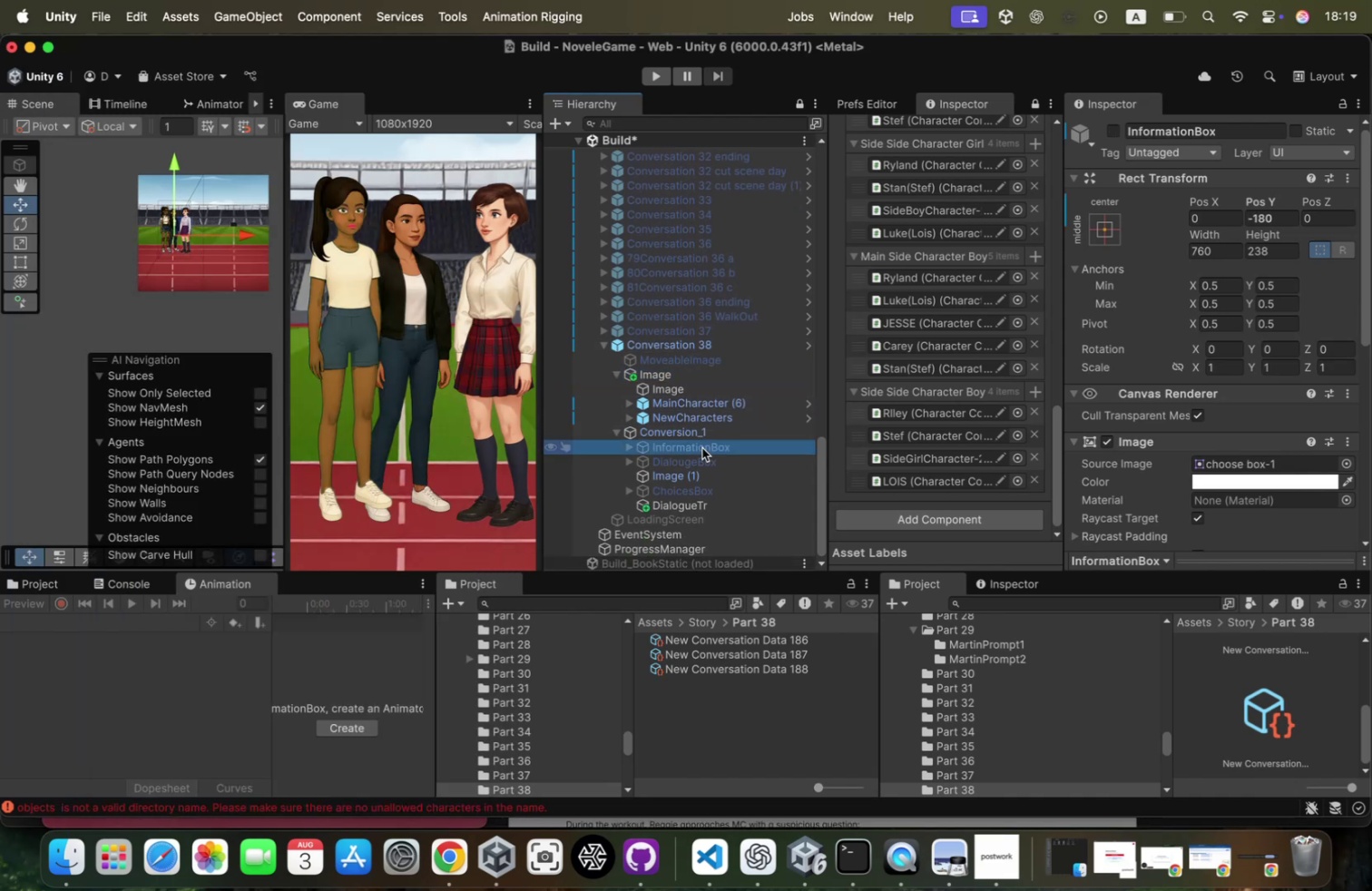 
key(ArrowUp)
 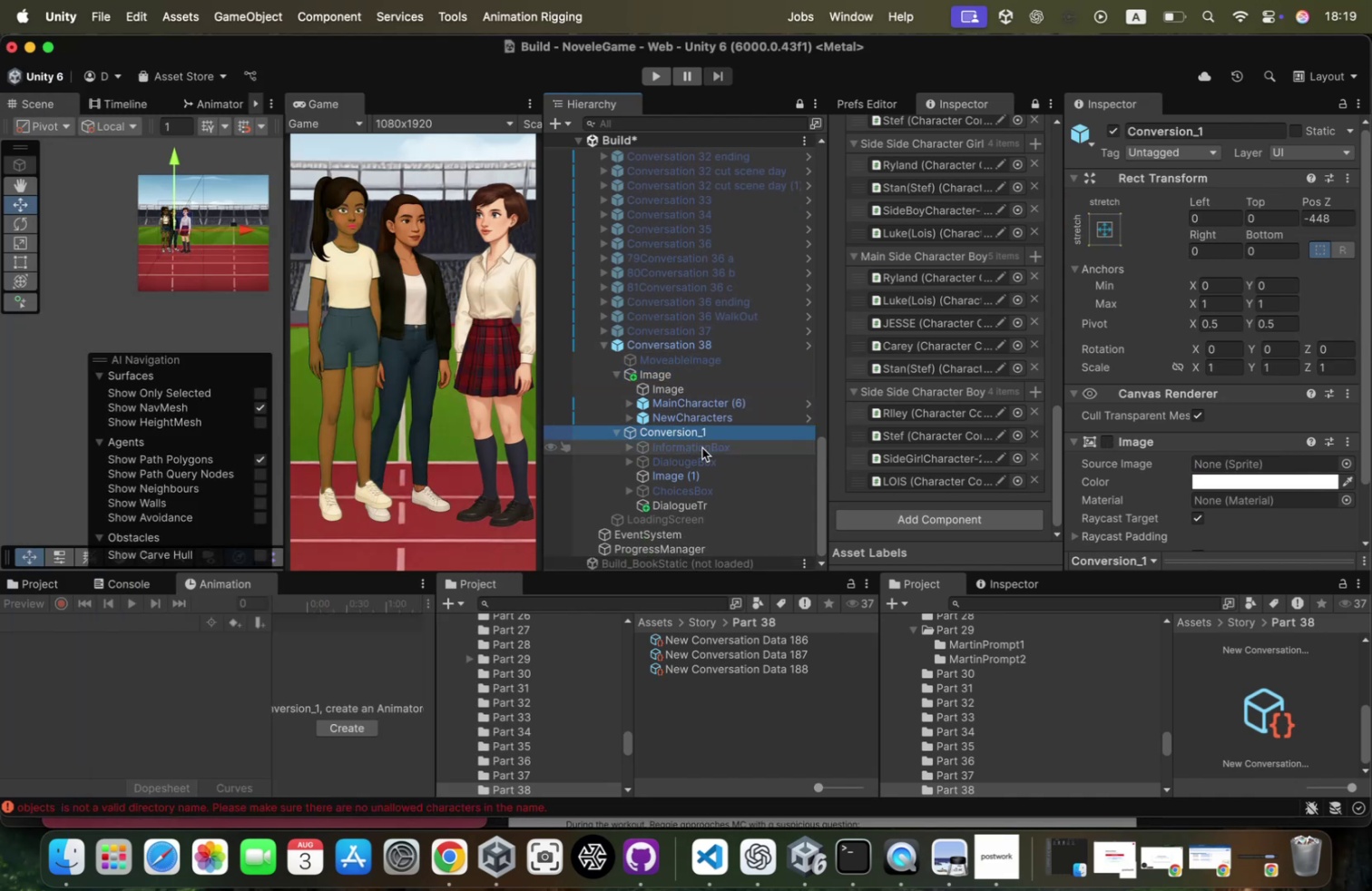 
key(ArrowUp)
 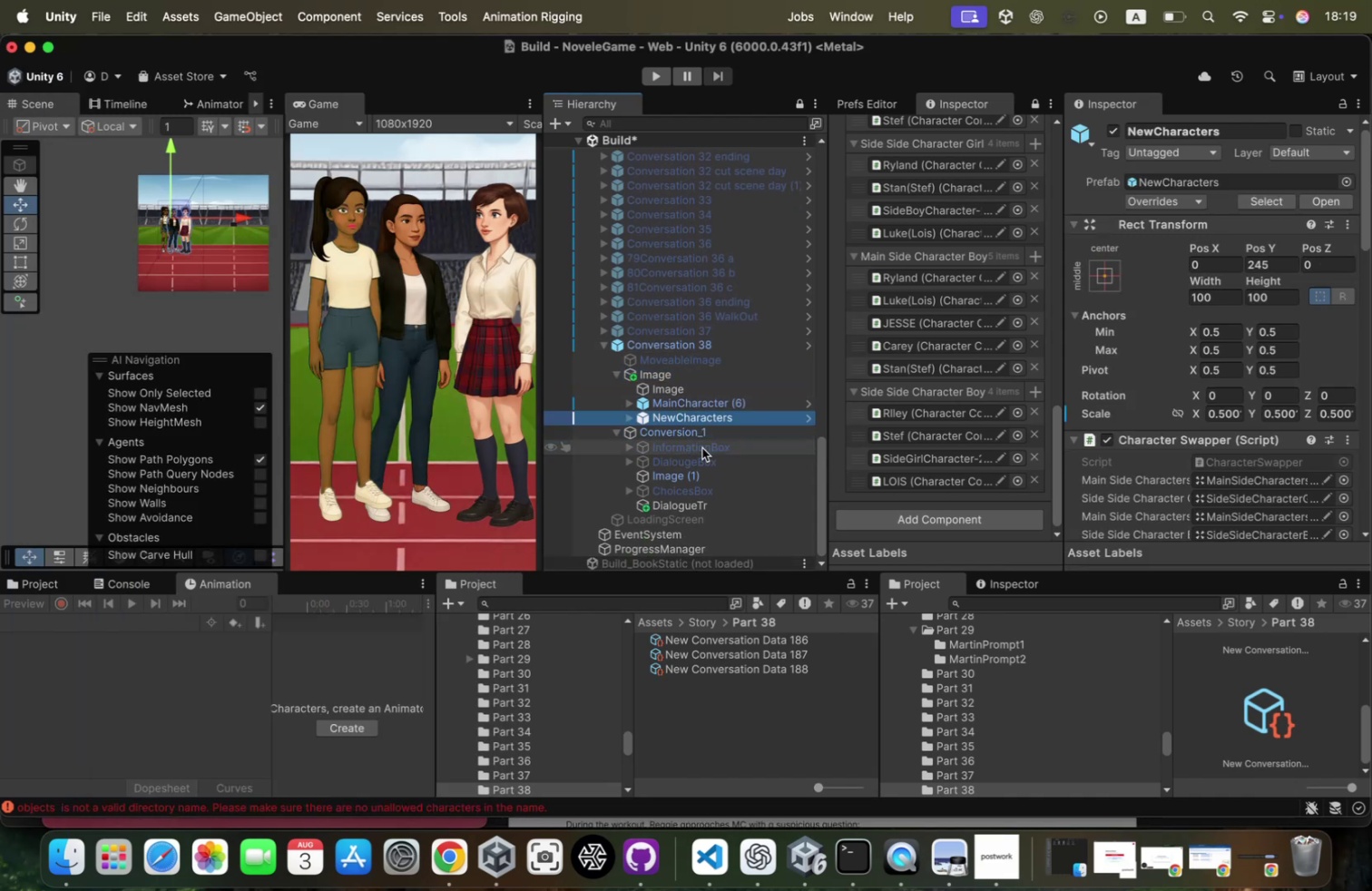 
key(ArrowUp)
 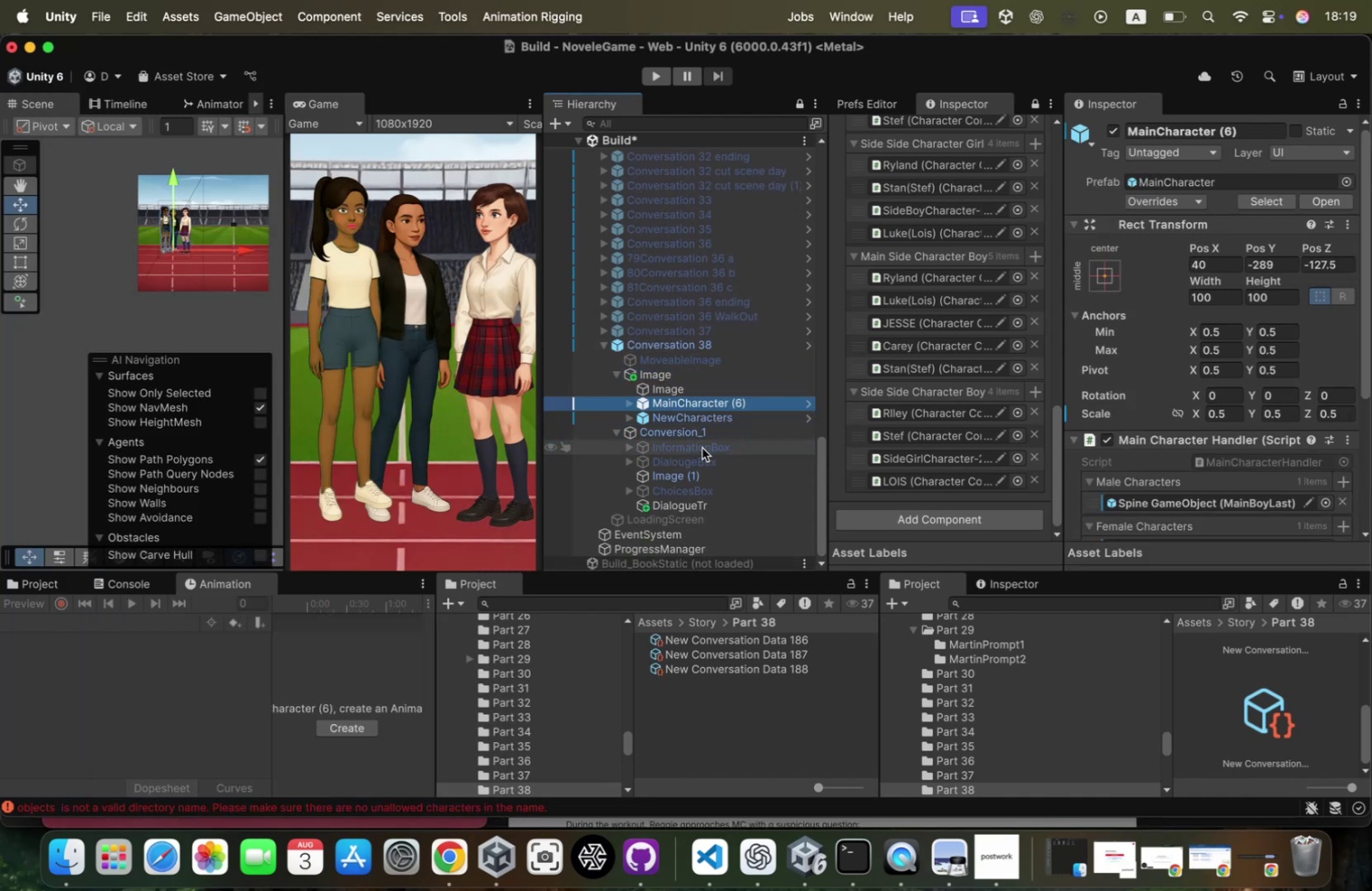 
key(ArrowRight)
 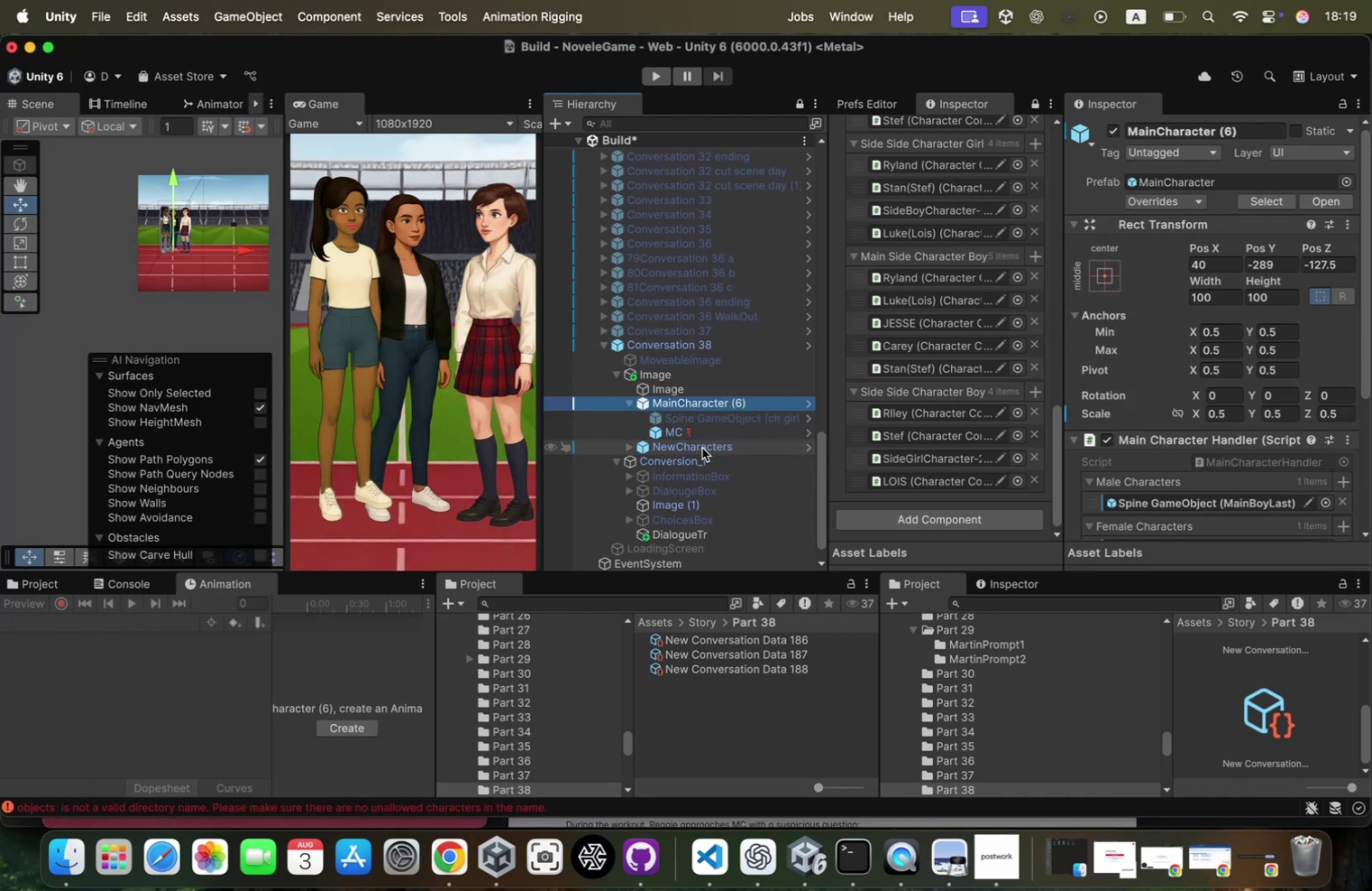 
key(ArrowDown)
 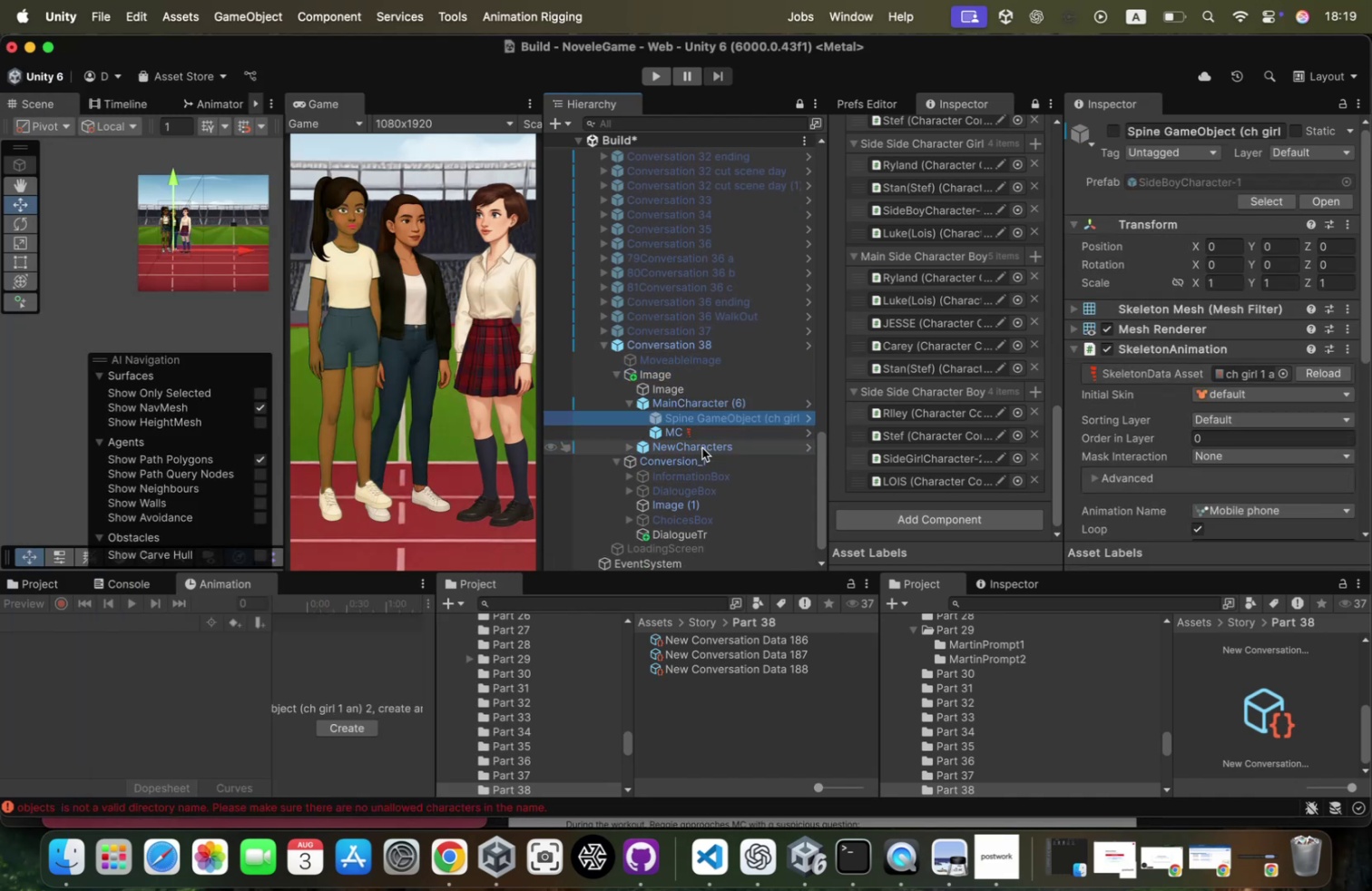 
key(ArrowDown)
 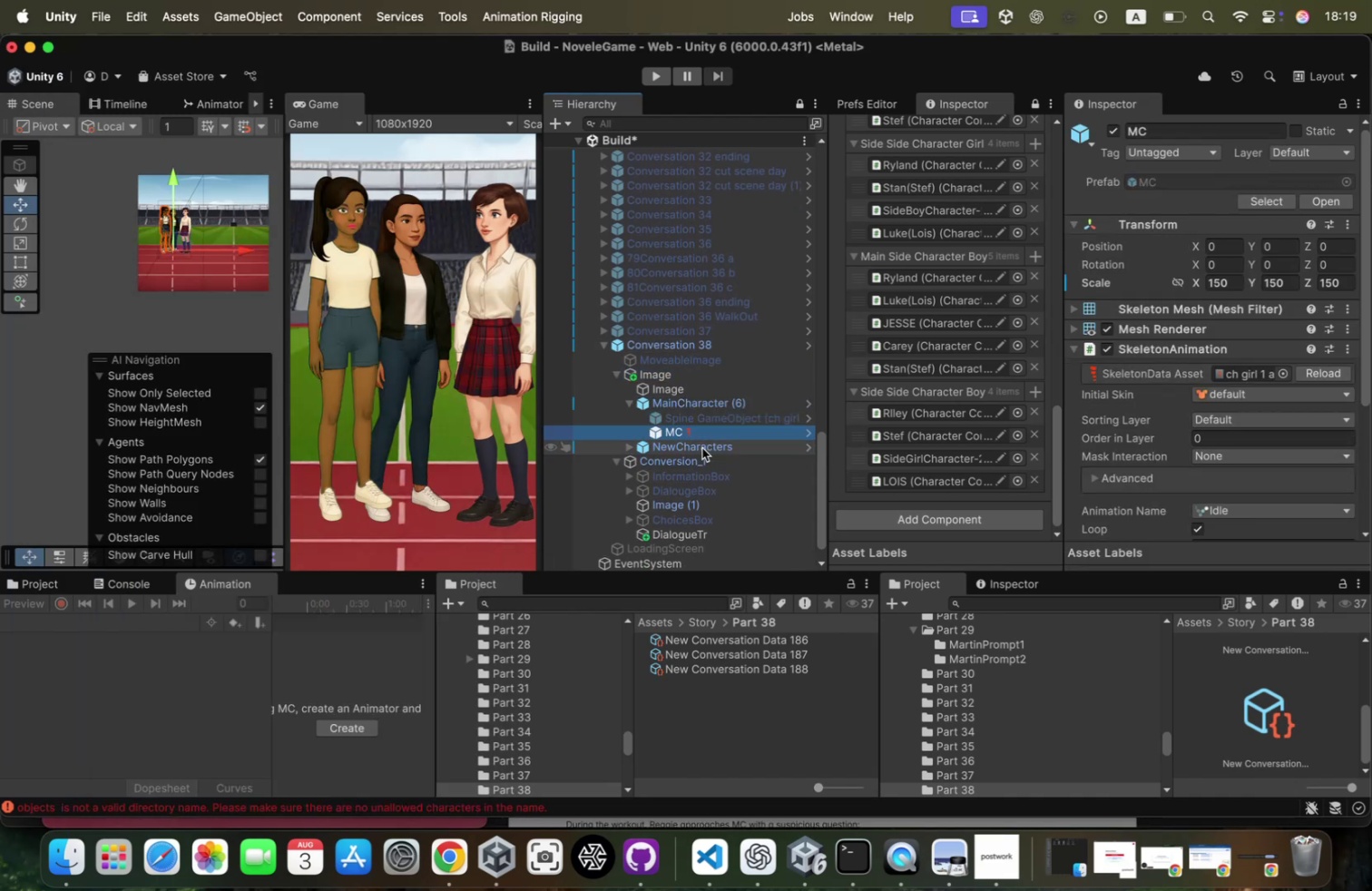 
key(ArrowDown)
 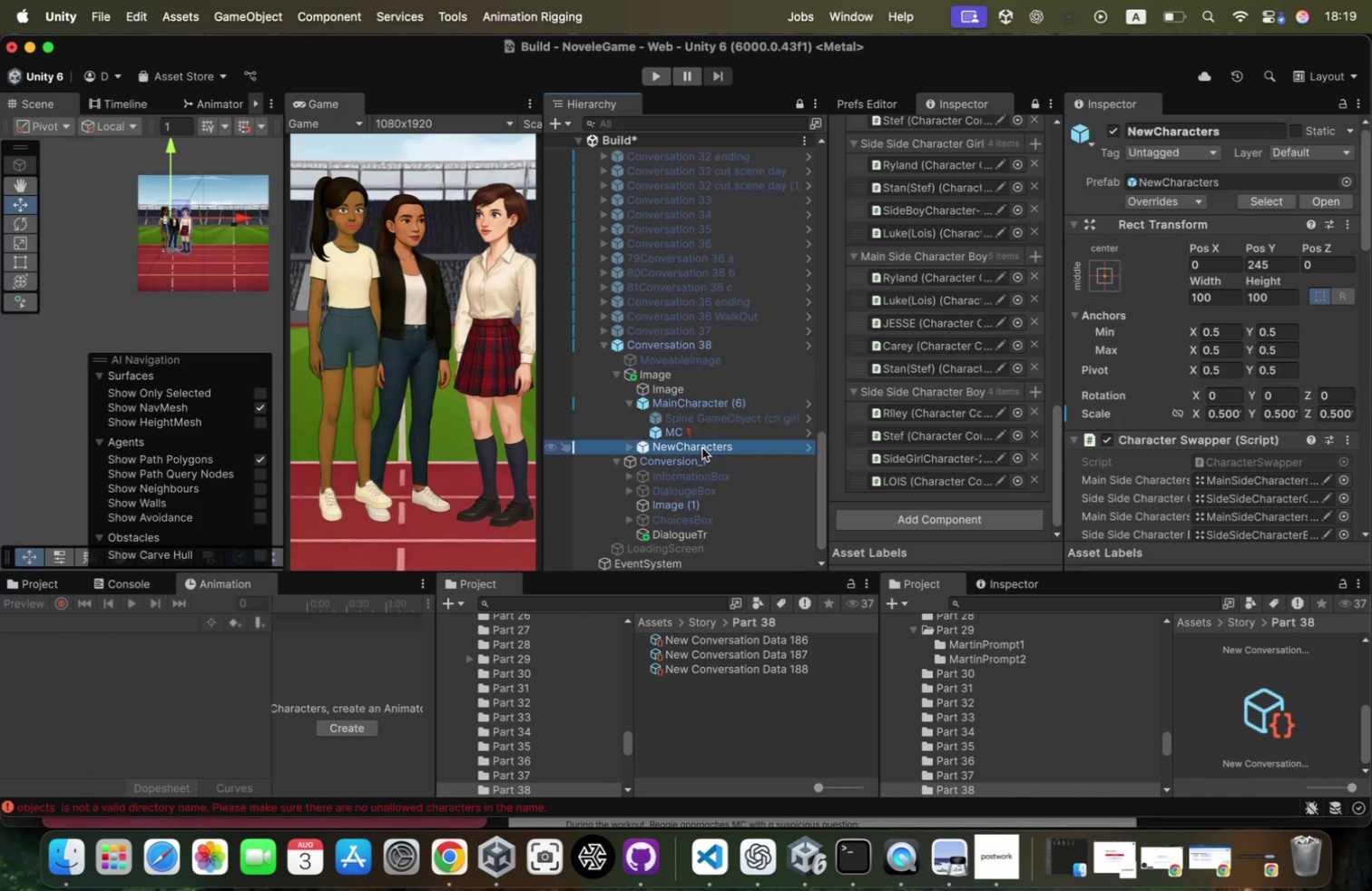 
key(ArrowRight)
 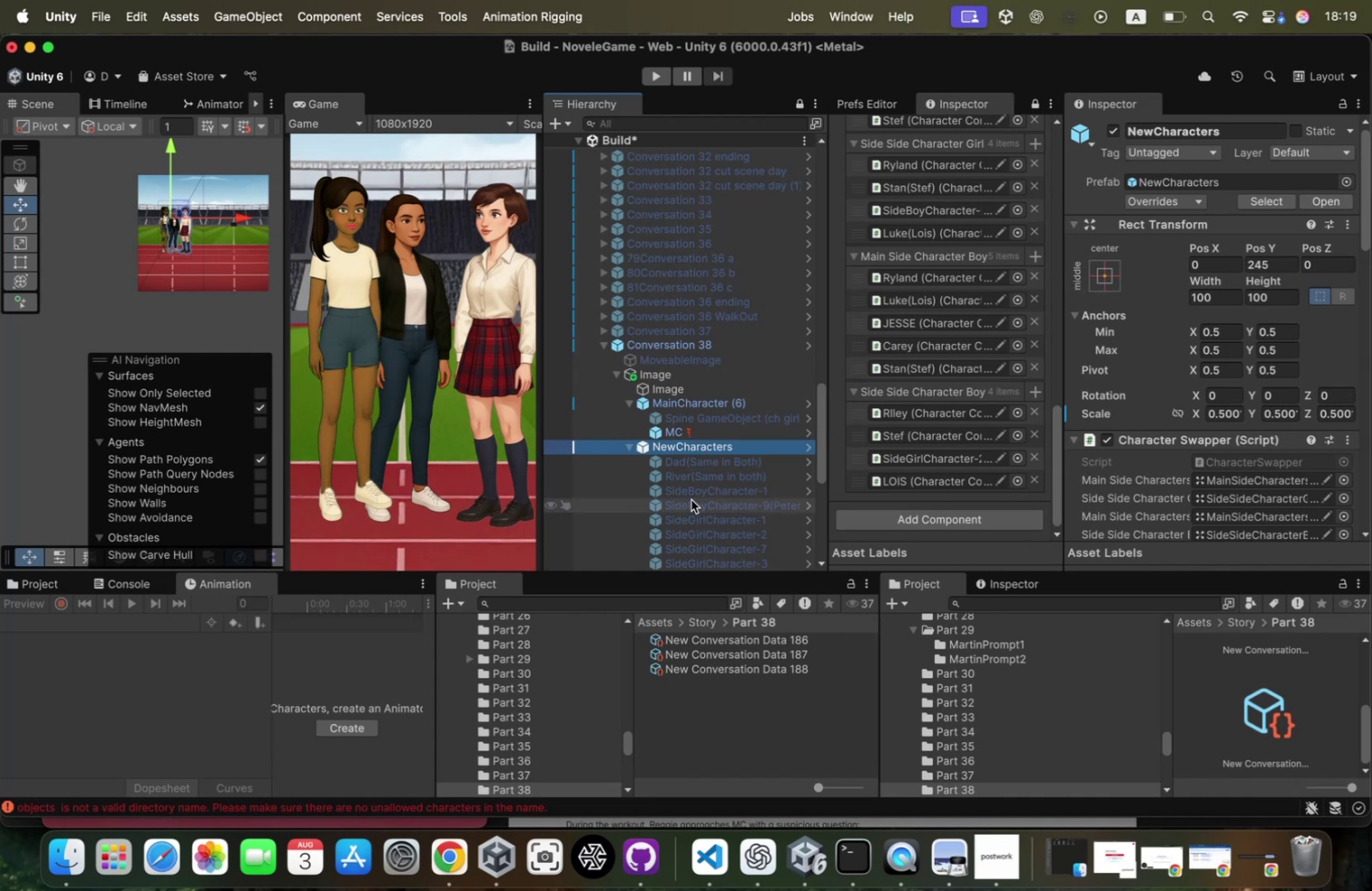 
left_click([703, 485])
 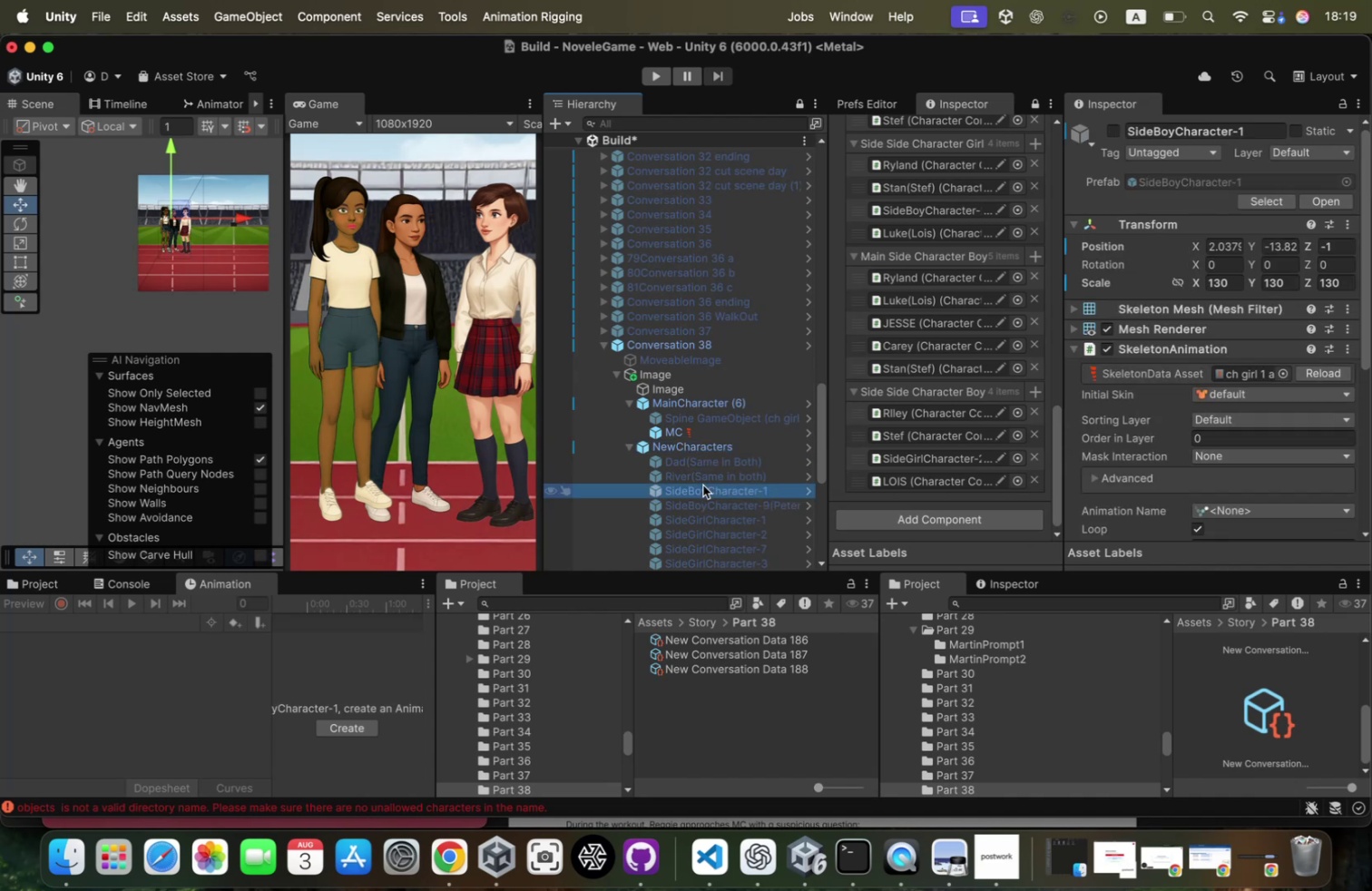 
key(Meta+CommandLeft)
 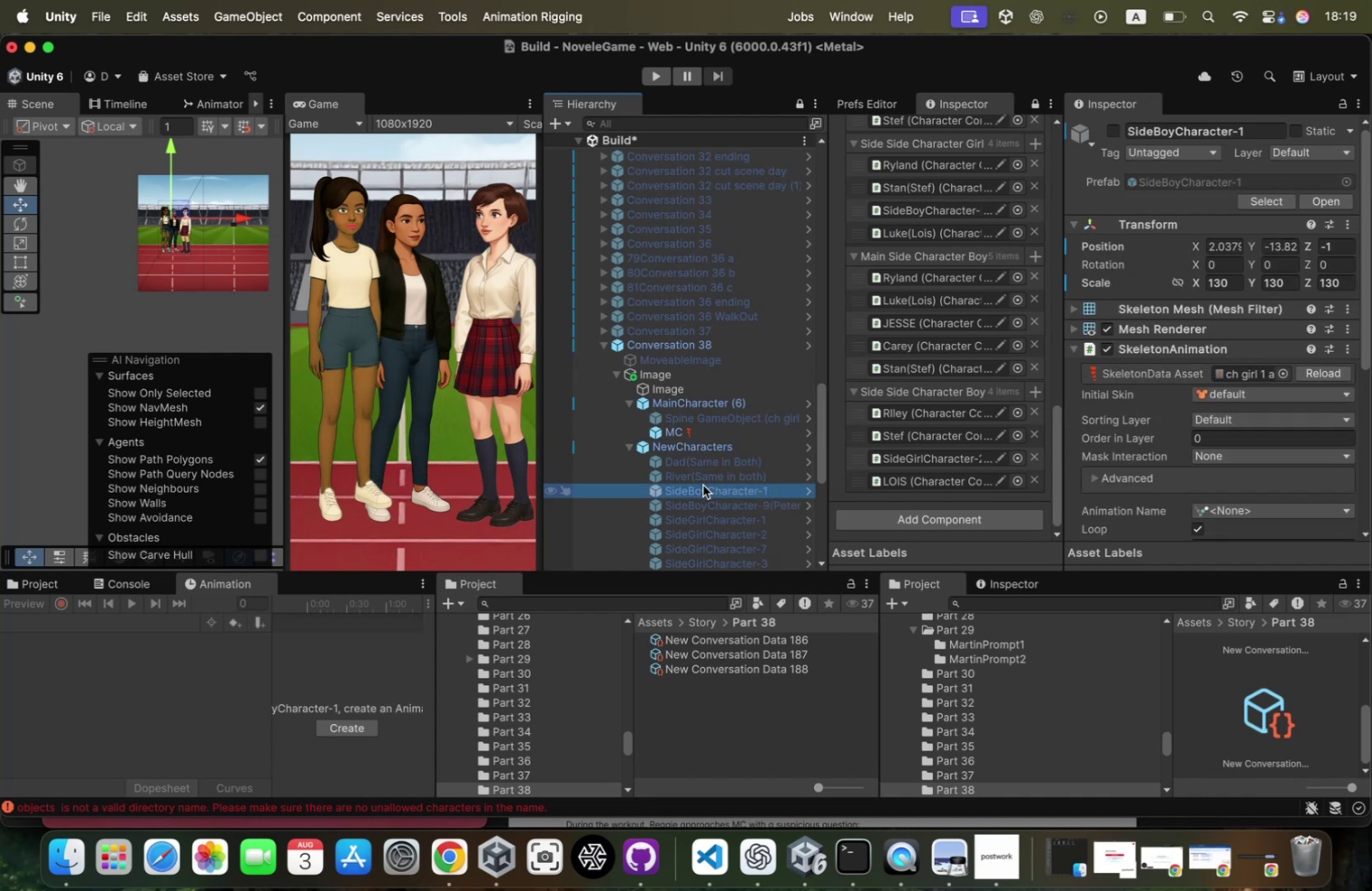 
key(Meta+Tab)
 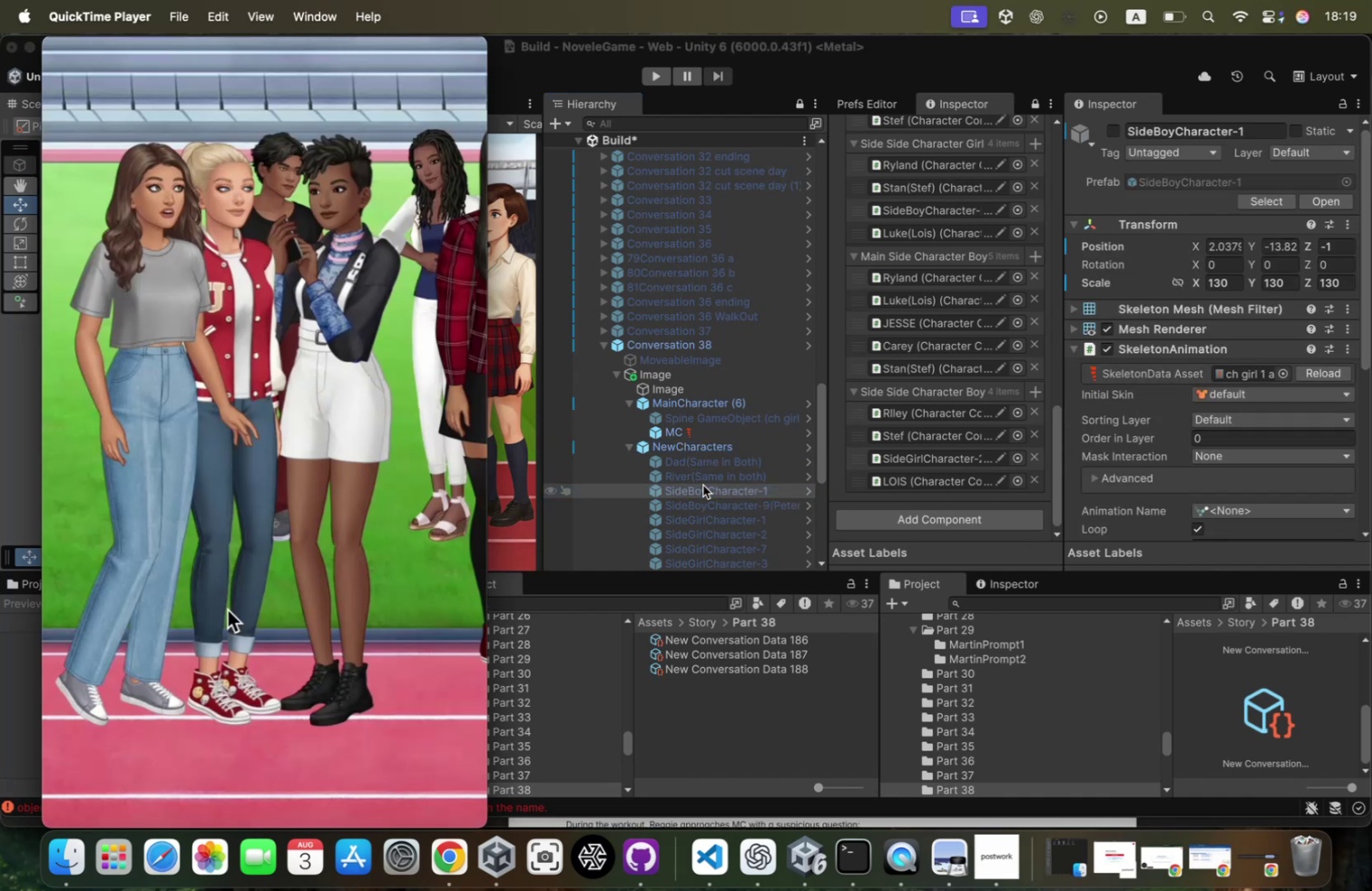 
key(Meta+CommandLeft)
 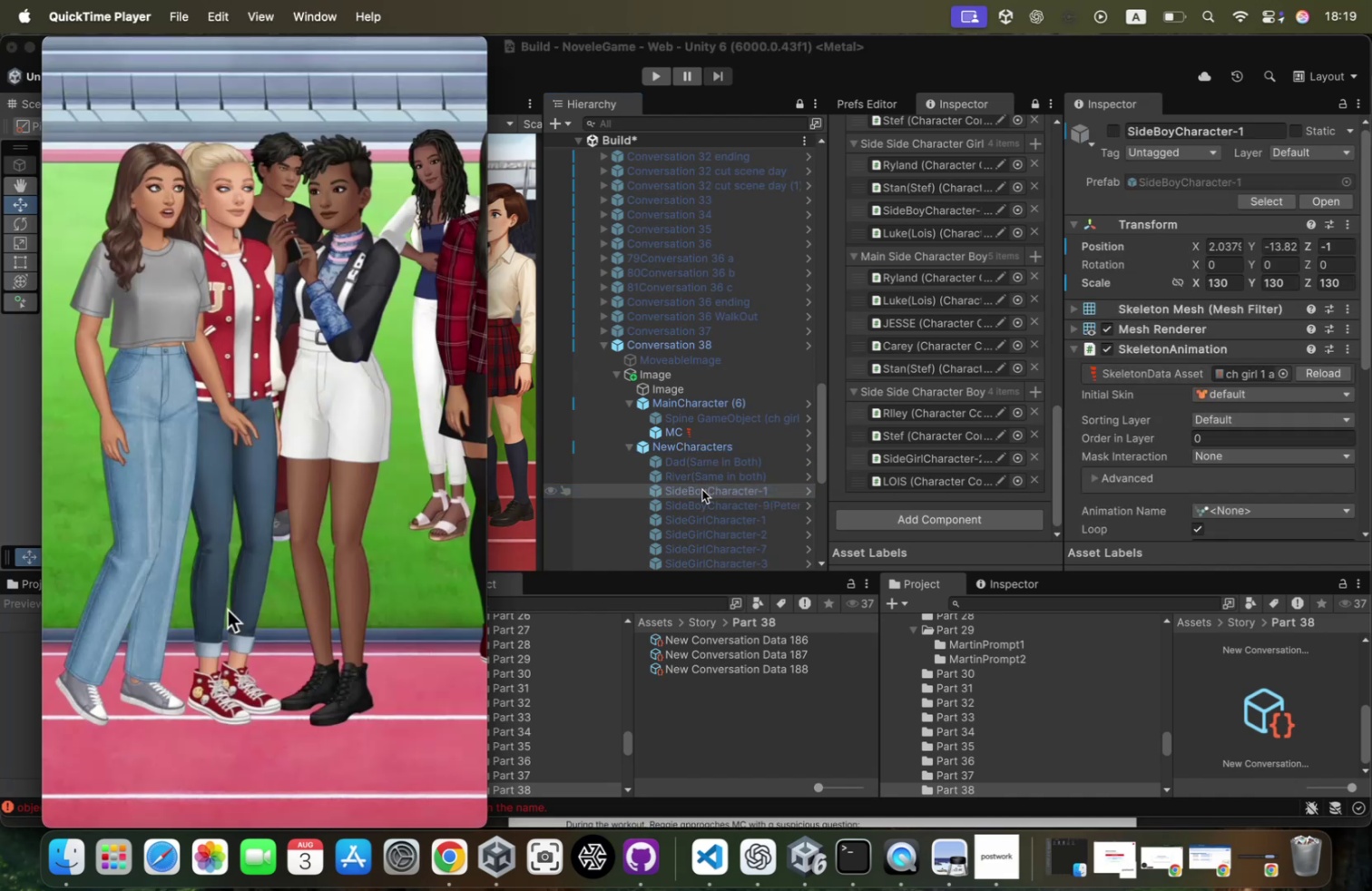 
key(Meta+Tab)
 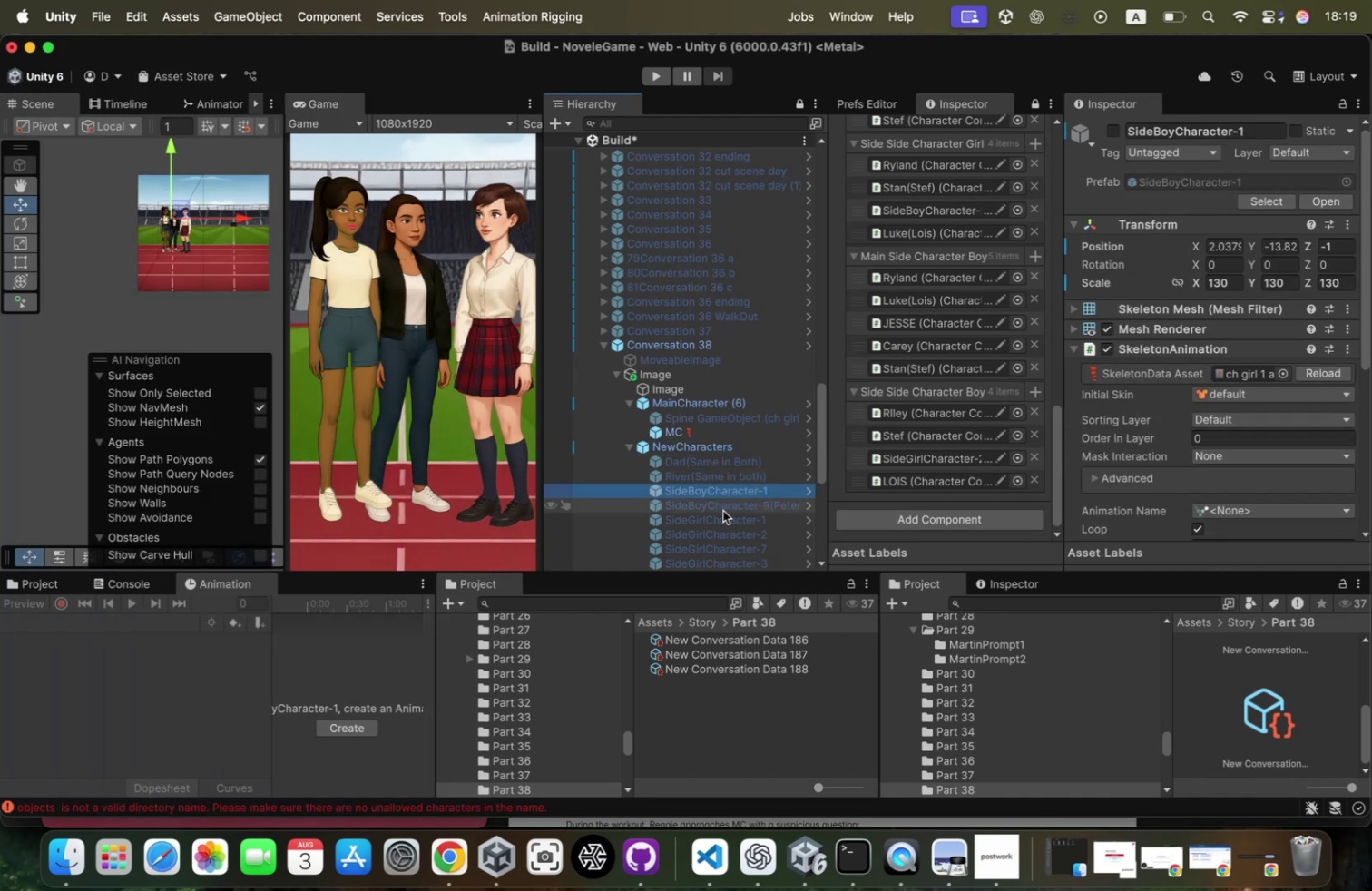 
scroll: coordinate [722, 512], scroll_direction: down, amount: 13.0
 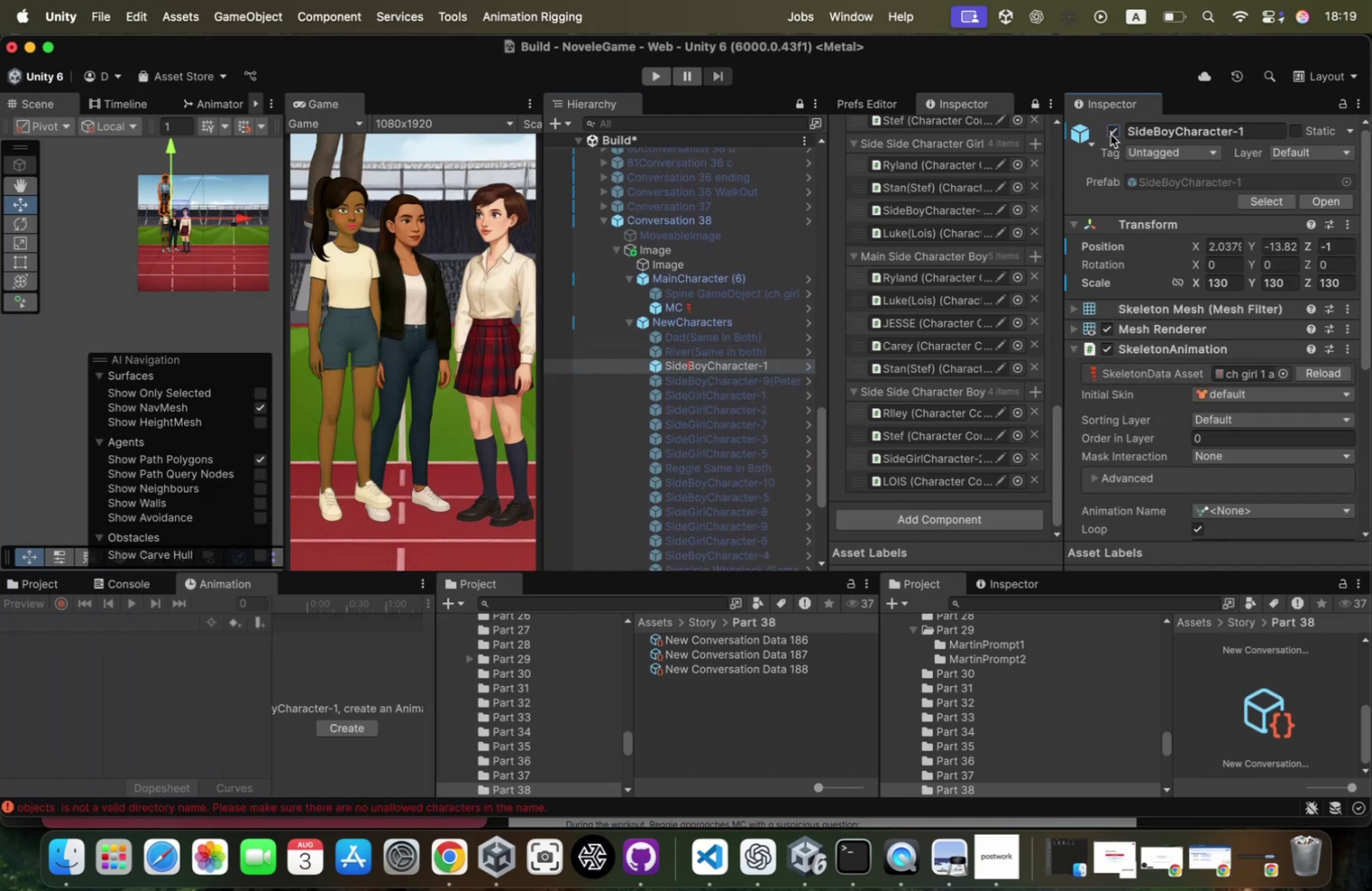 
left_click([1108, 134])
 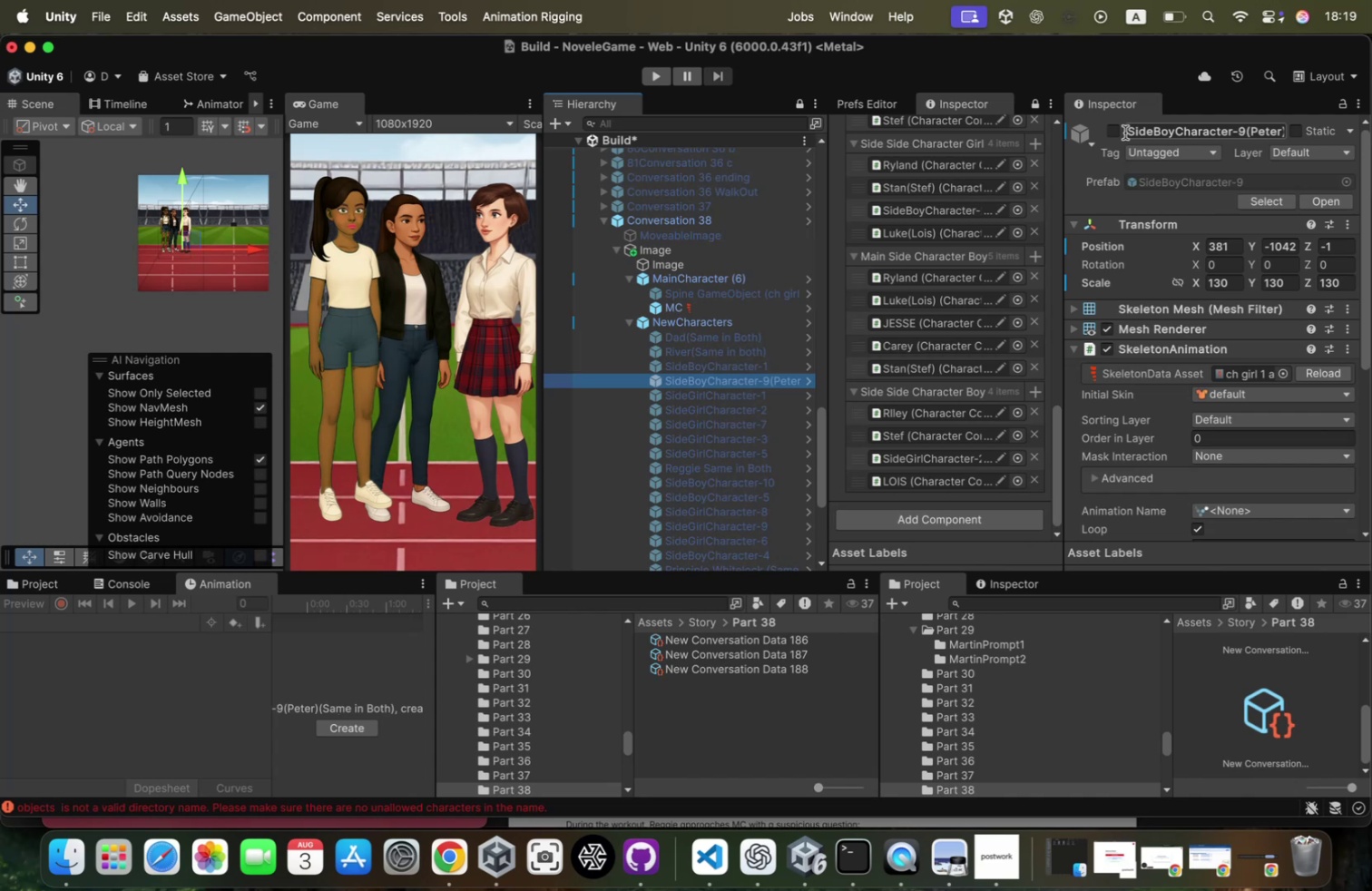 
left_click([756, 361])
 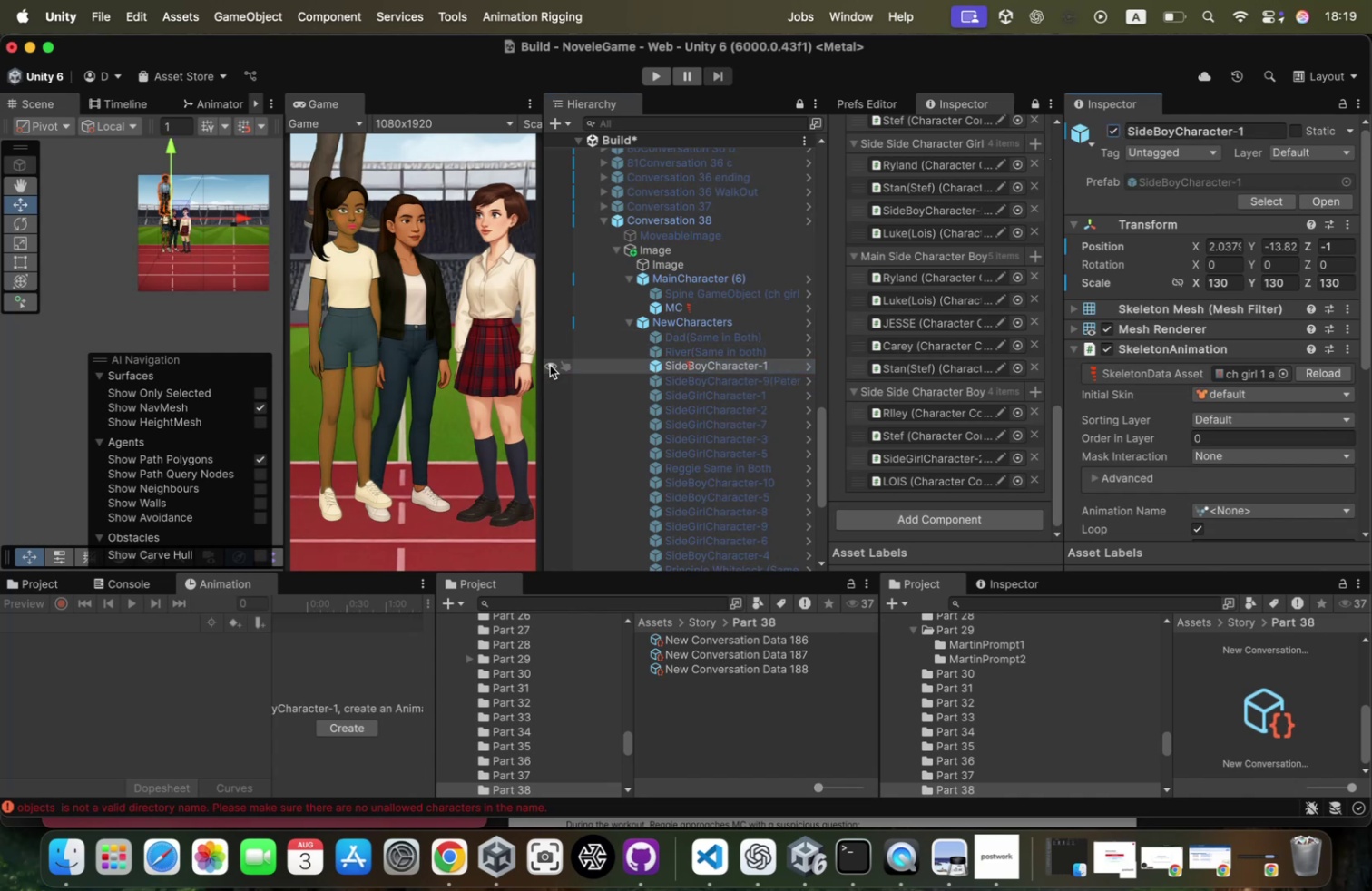 
double_click([728, 364])
 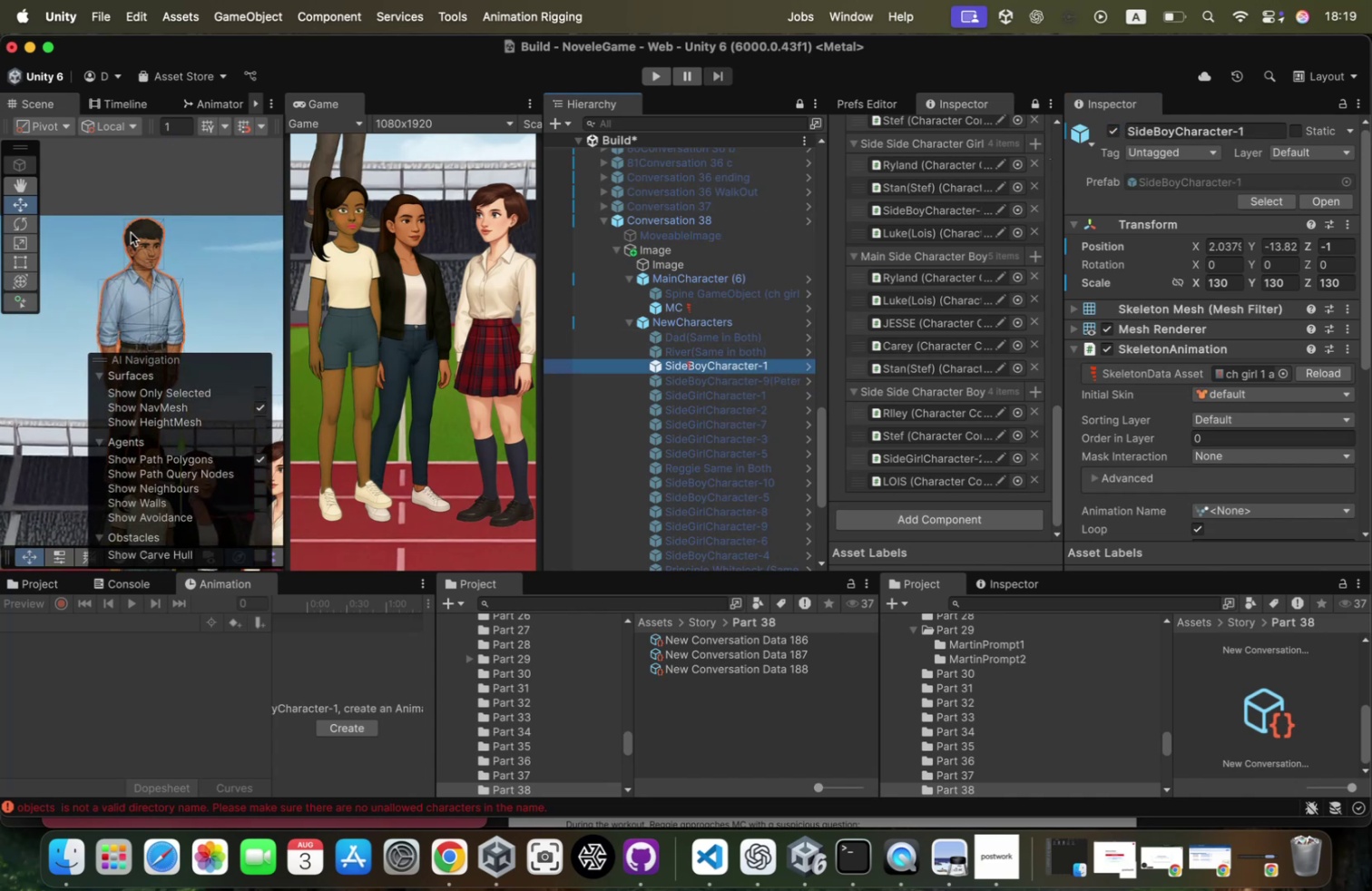 
scroll: coordinate [131, 232], scroll_direction: down, amount: 133.0
 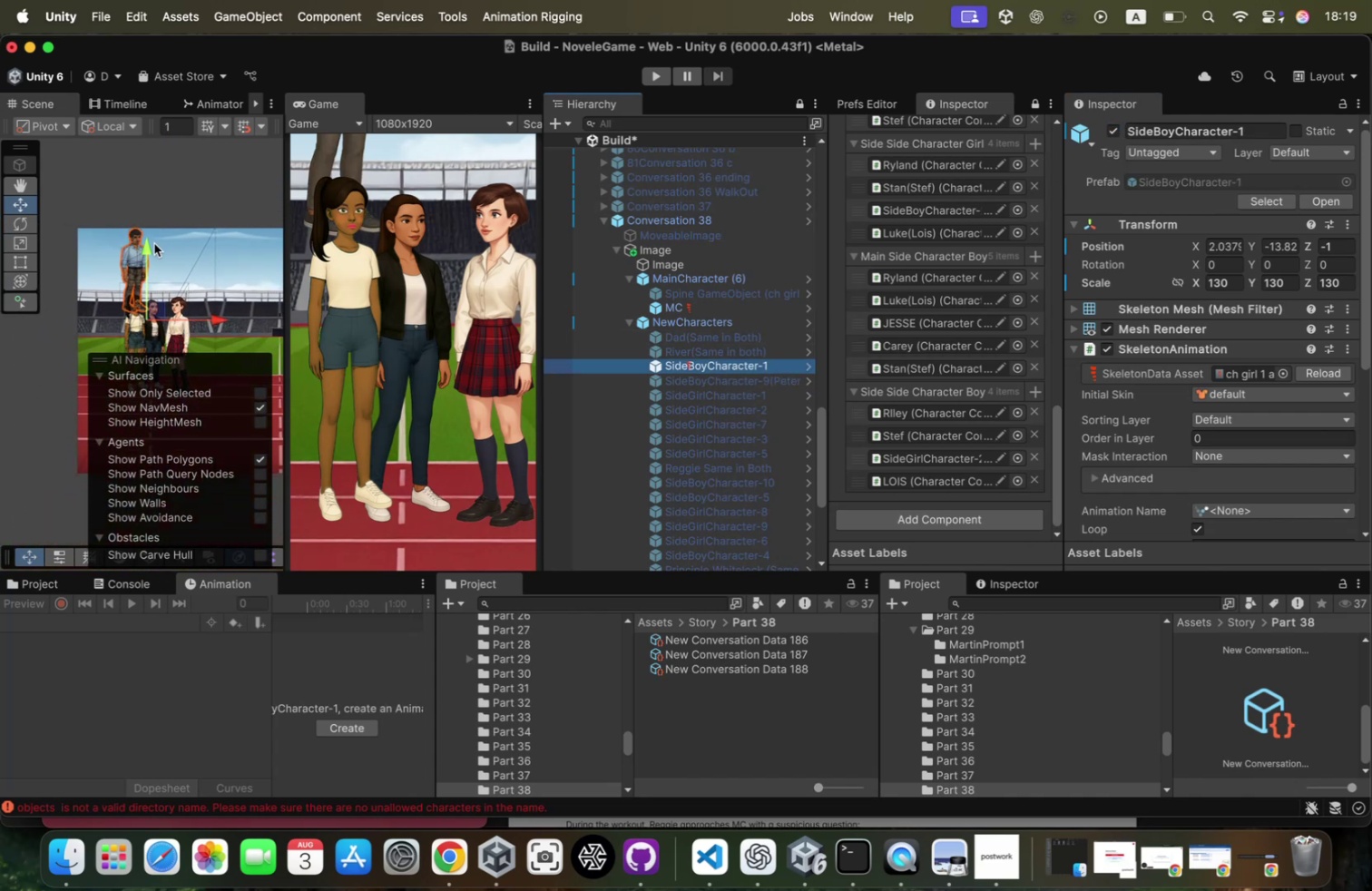 
left_click_drag(start_coordinate=[149, 249], to_coordinate=[151, 311])
 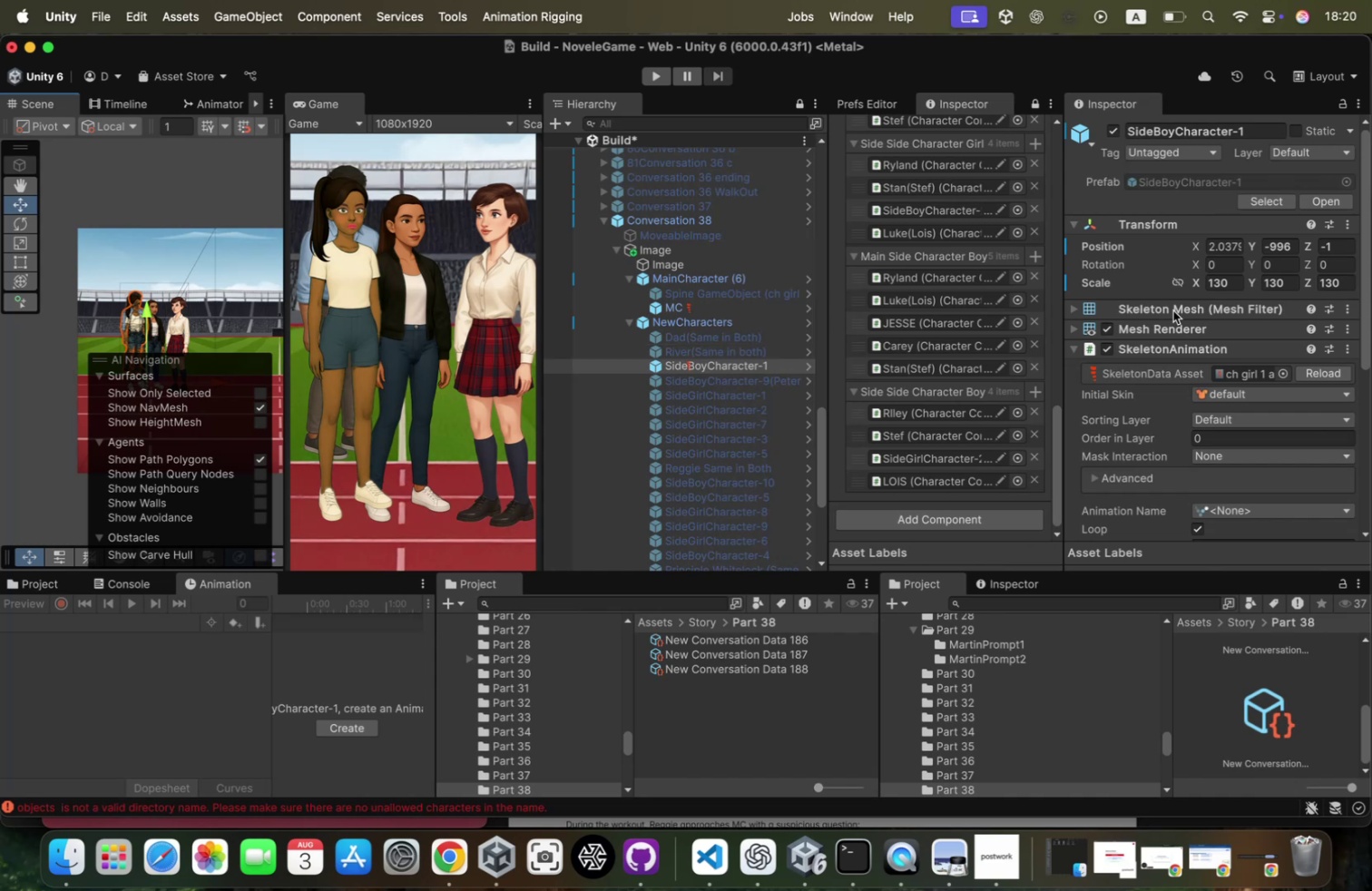 
left_click([777, 377])
 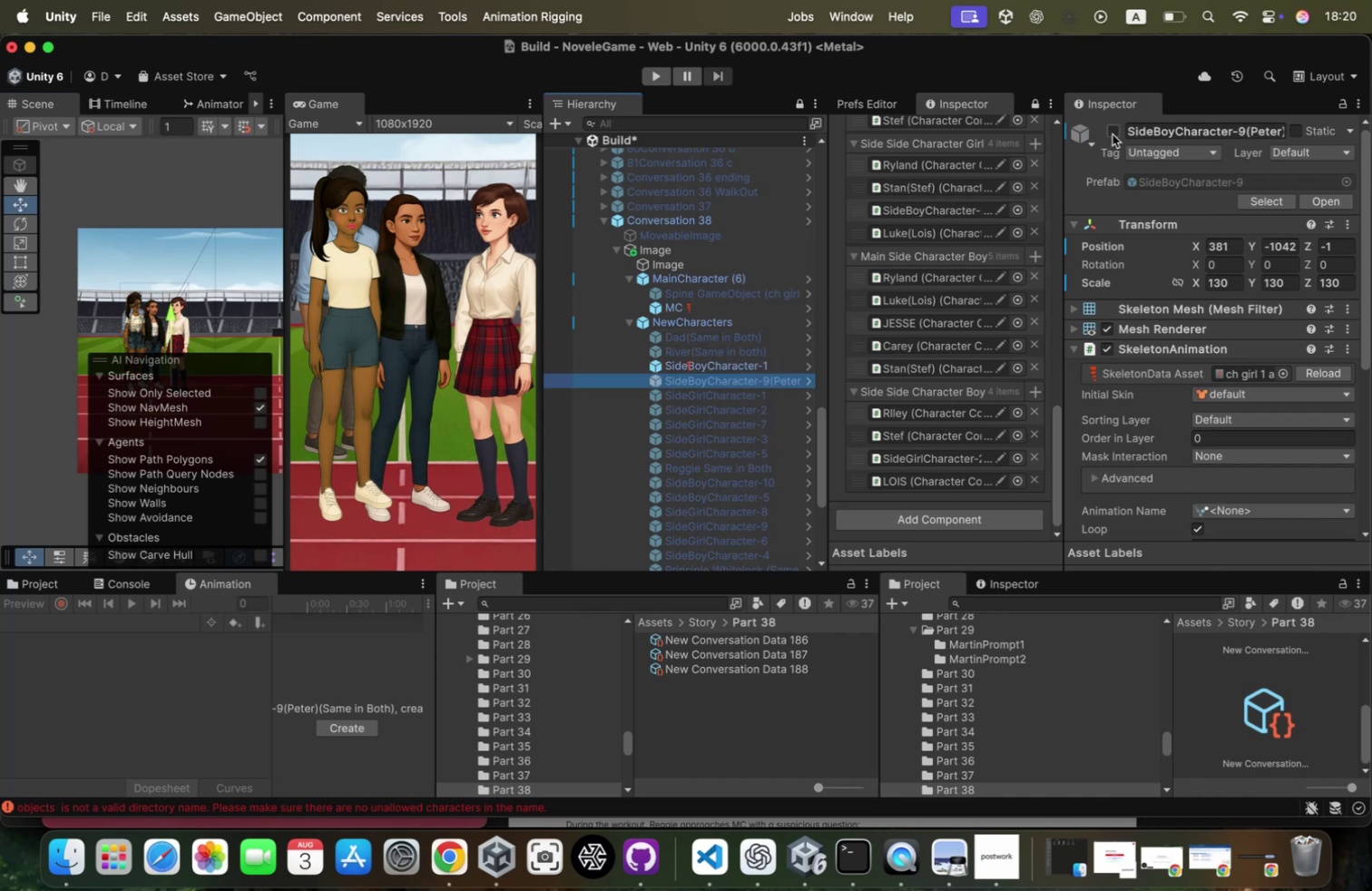 
left_click([1112, 134])
 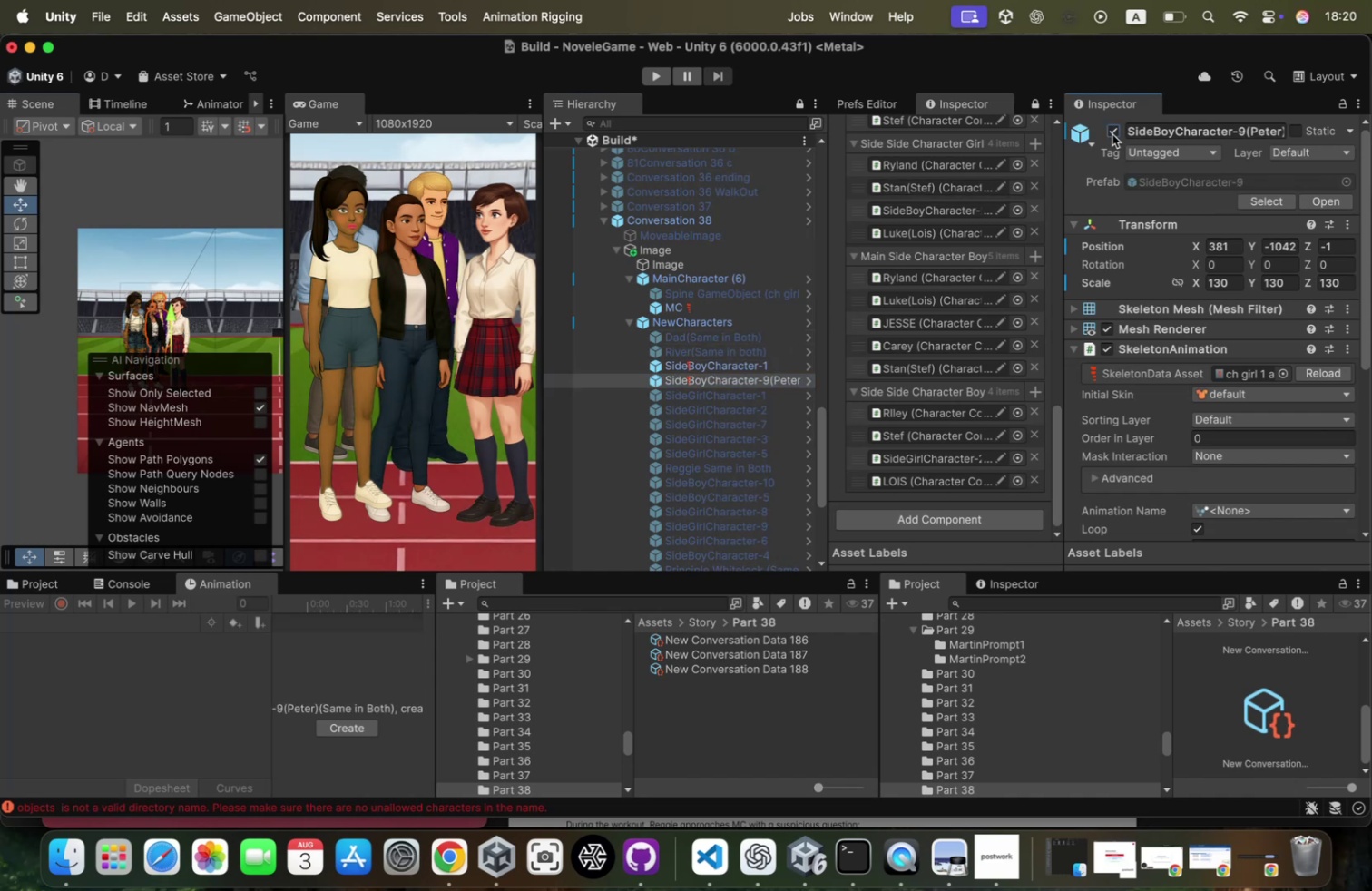 
left_click([1112, 134])
 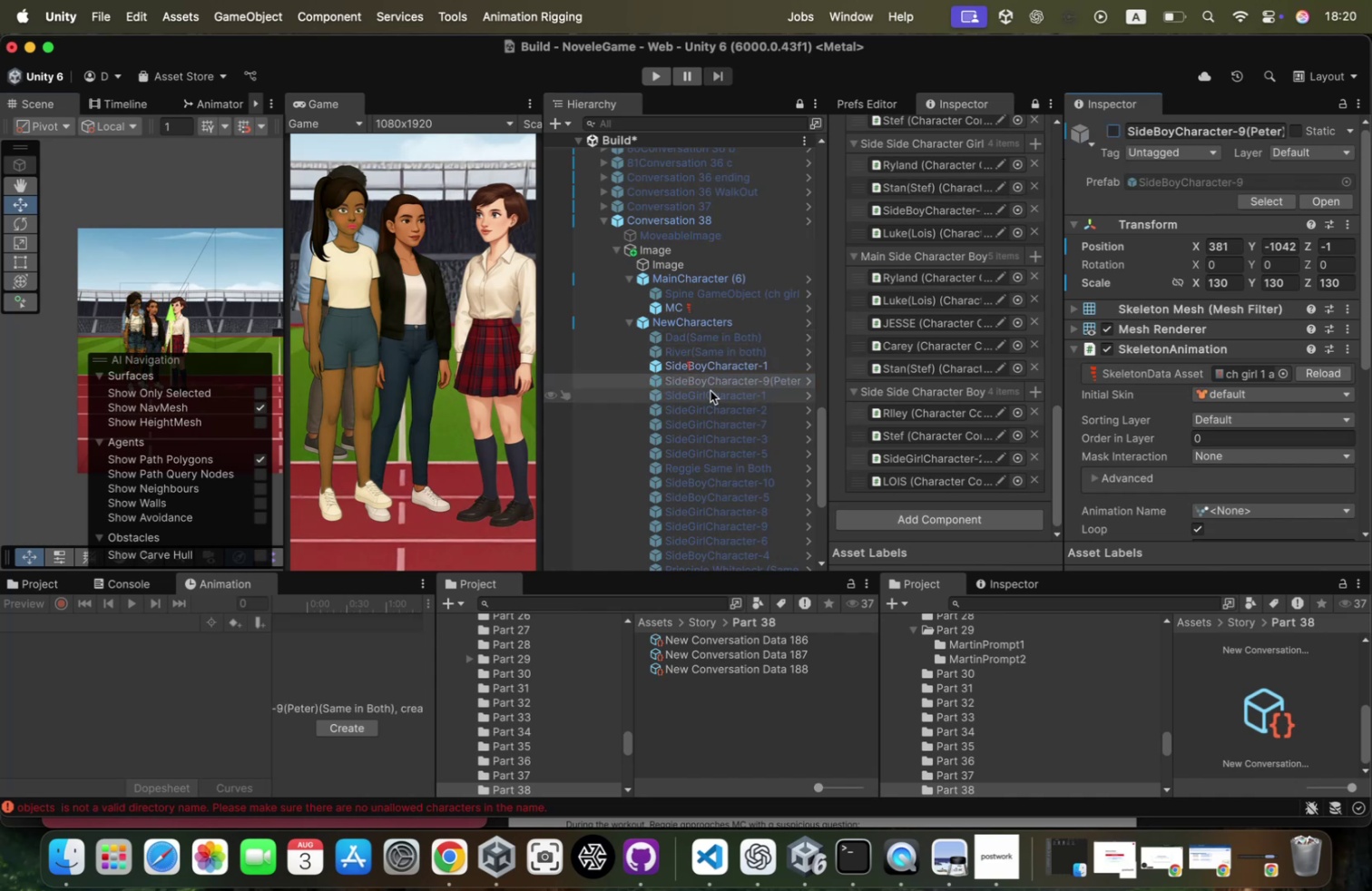 
left_click([710, 390])
 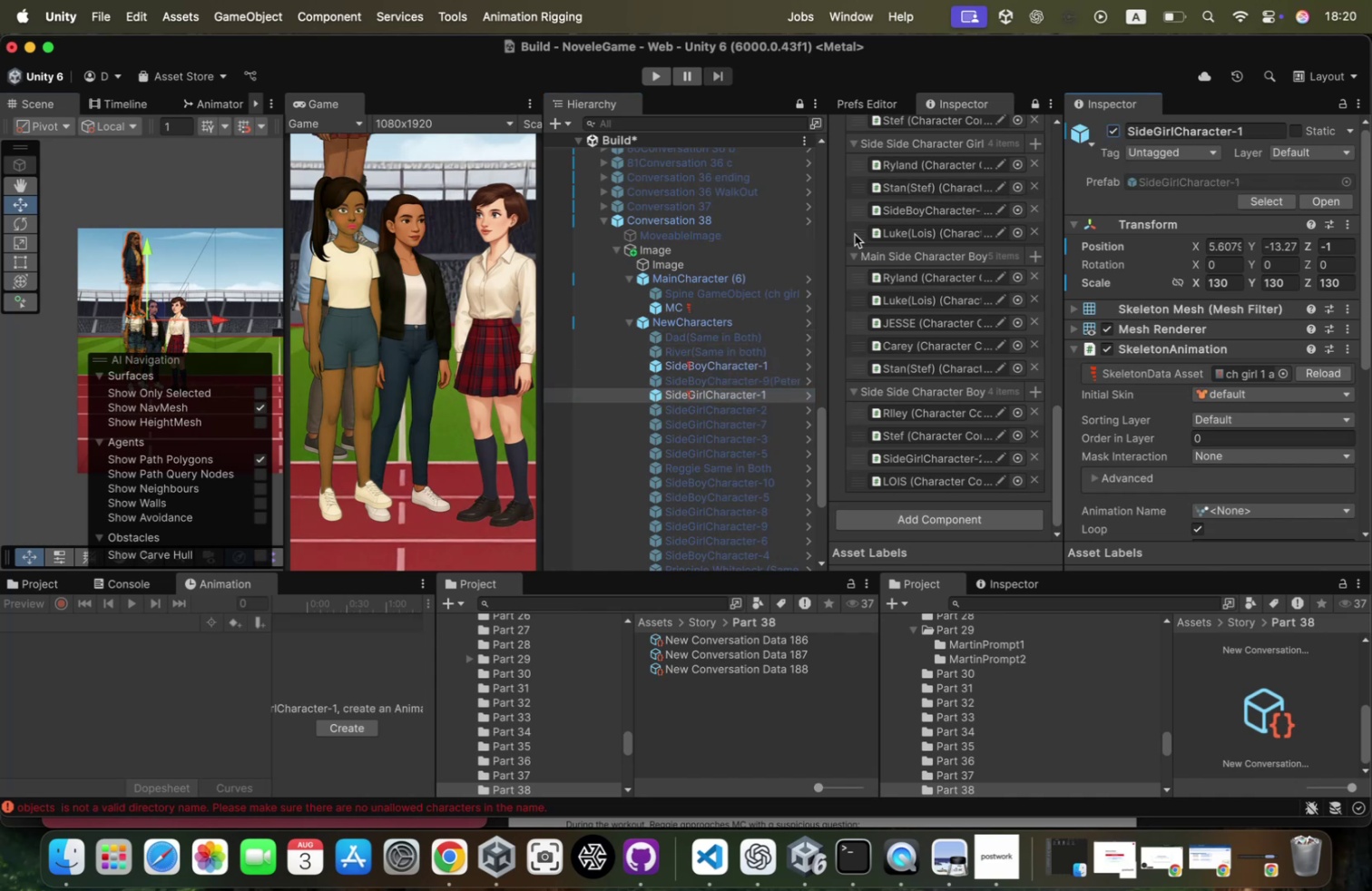 
scroll: coordinate [138, 314], scroll_direction: up, amount: 114.0
 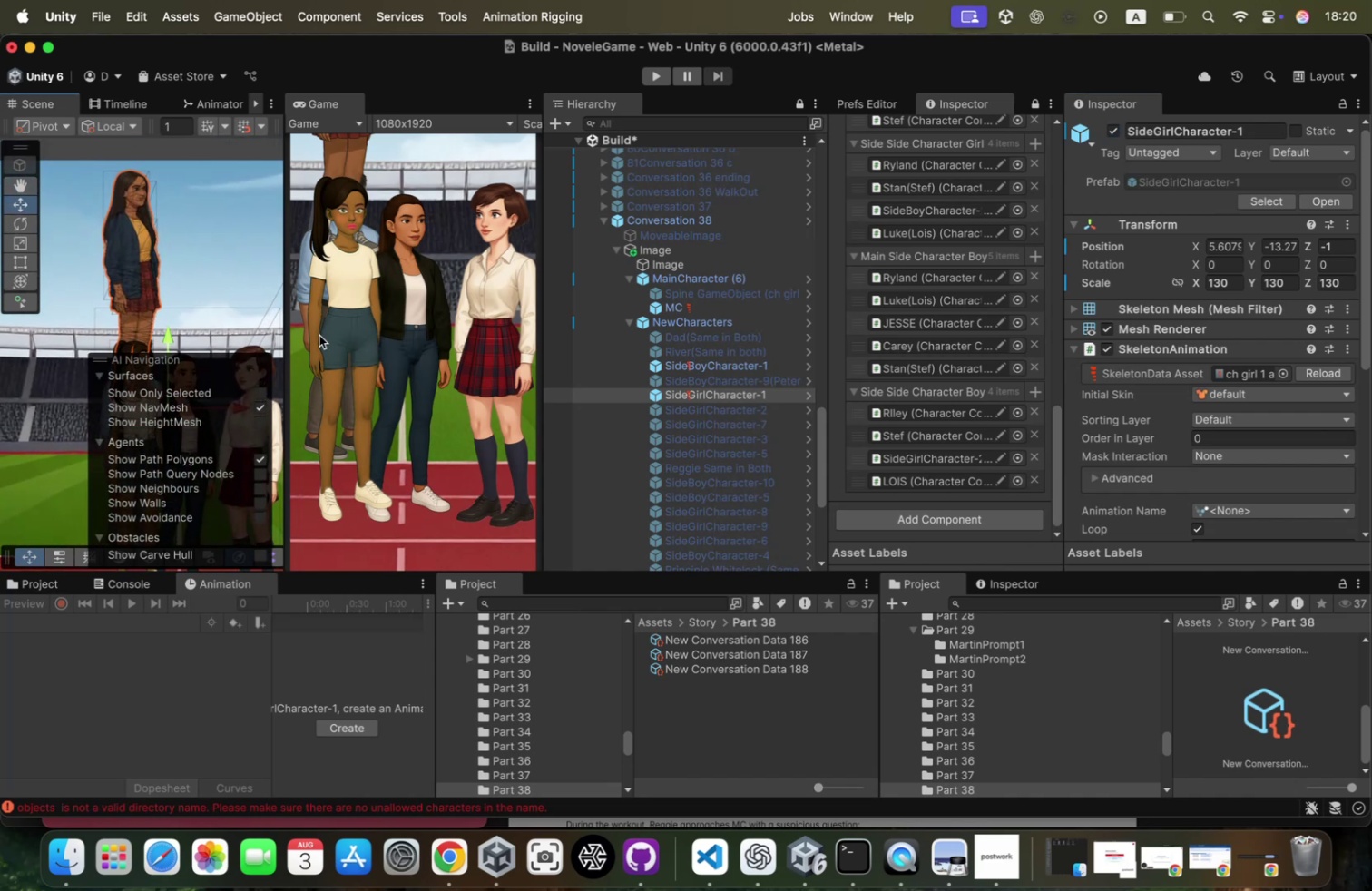 
left_click_drag(start_coordinate=[286, 330], to_coordinate=[389, 326])
 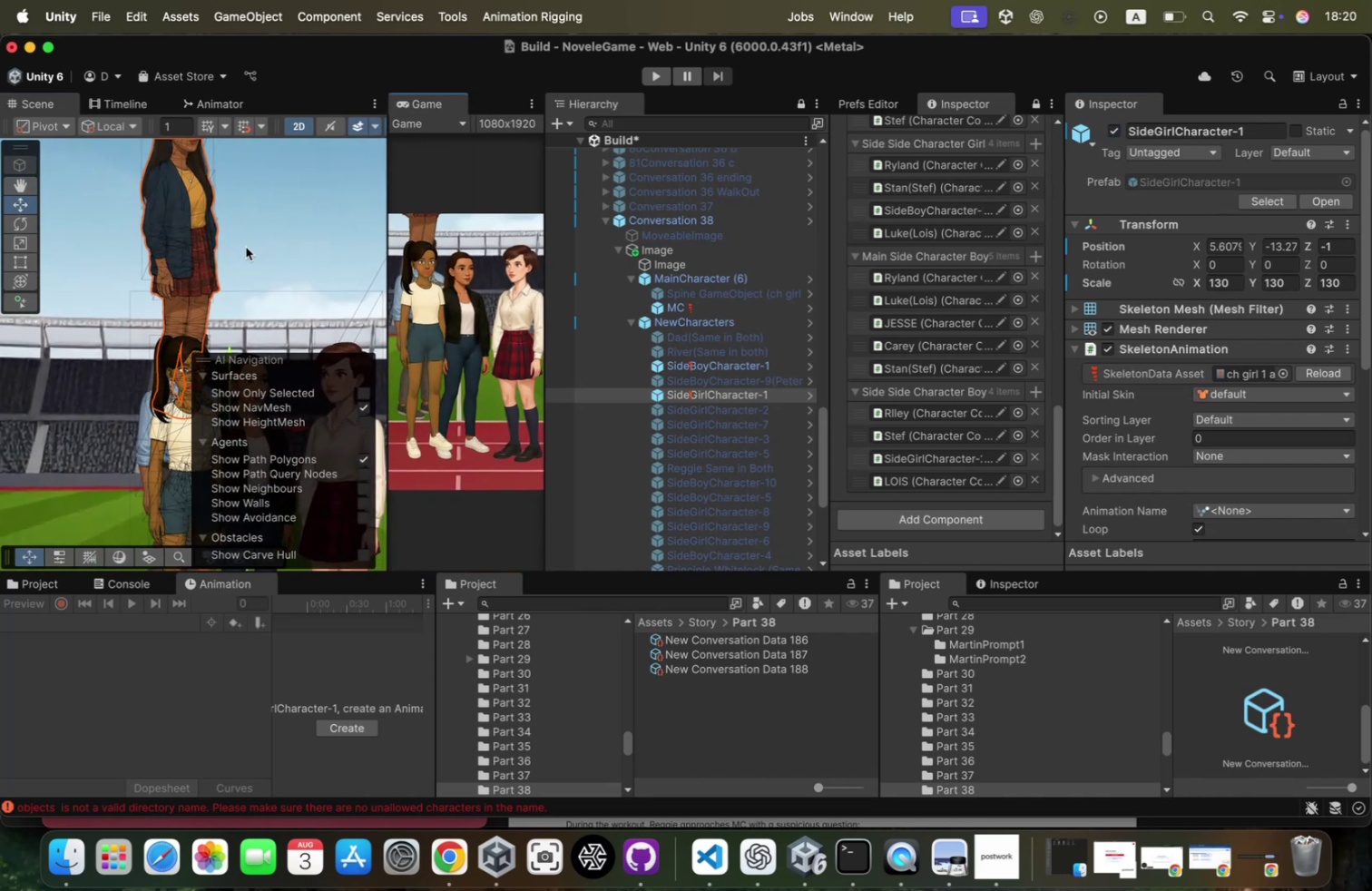 
scroll: coordinate [246, 247], scroll_direction: down, amount: 35.0
 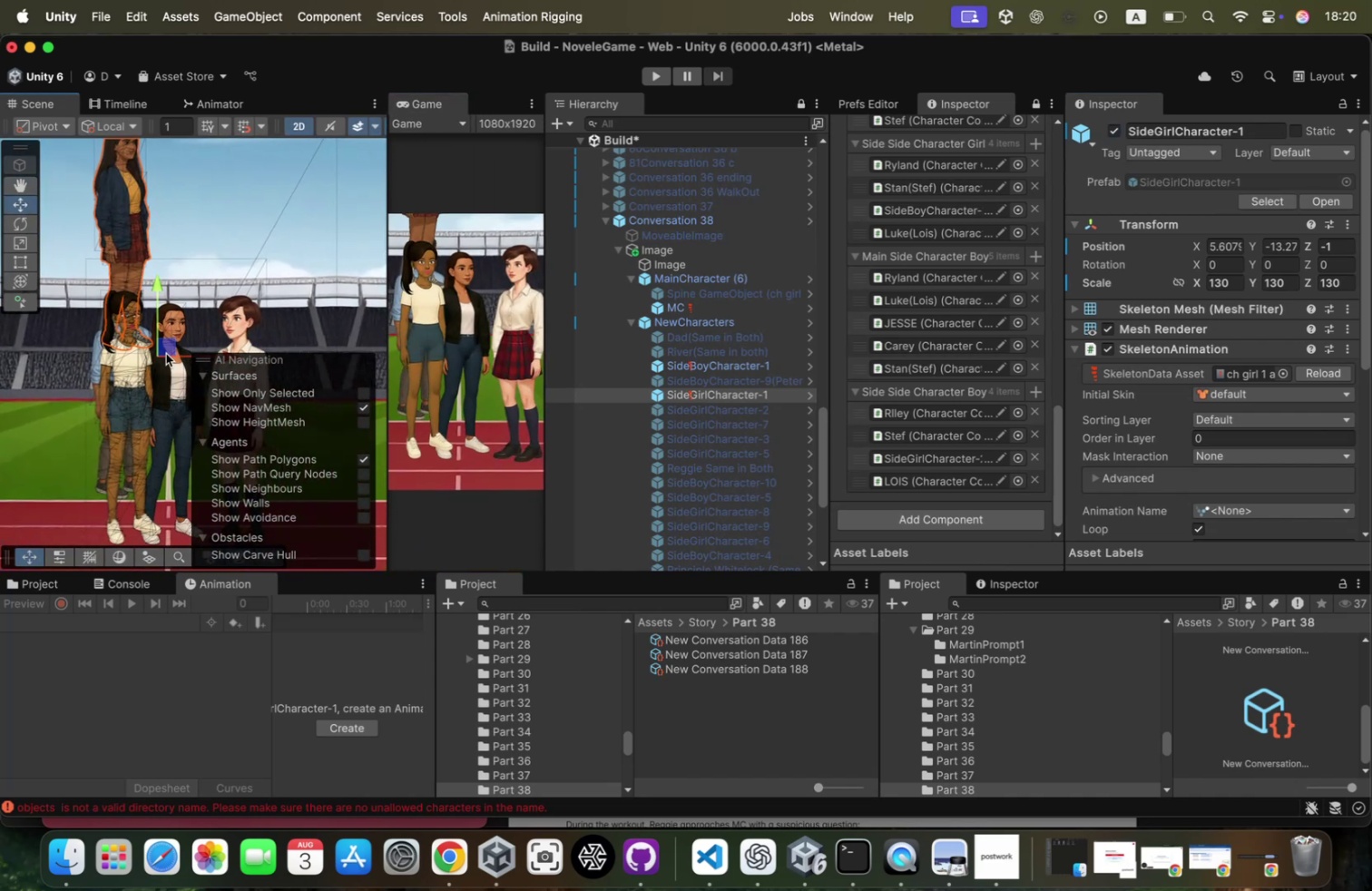 
left_click_drag(start_coordinate=[164, 347], to_coordinate=[265, 503])
 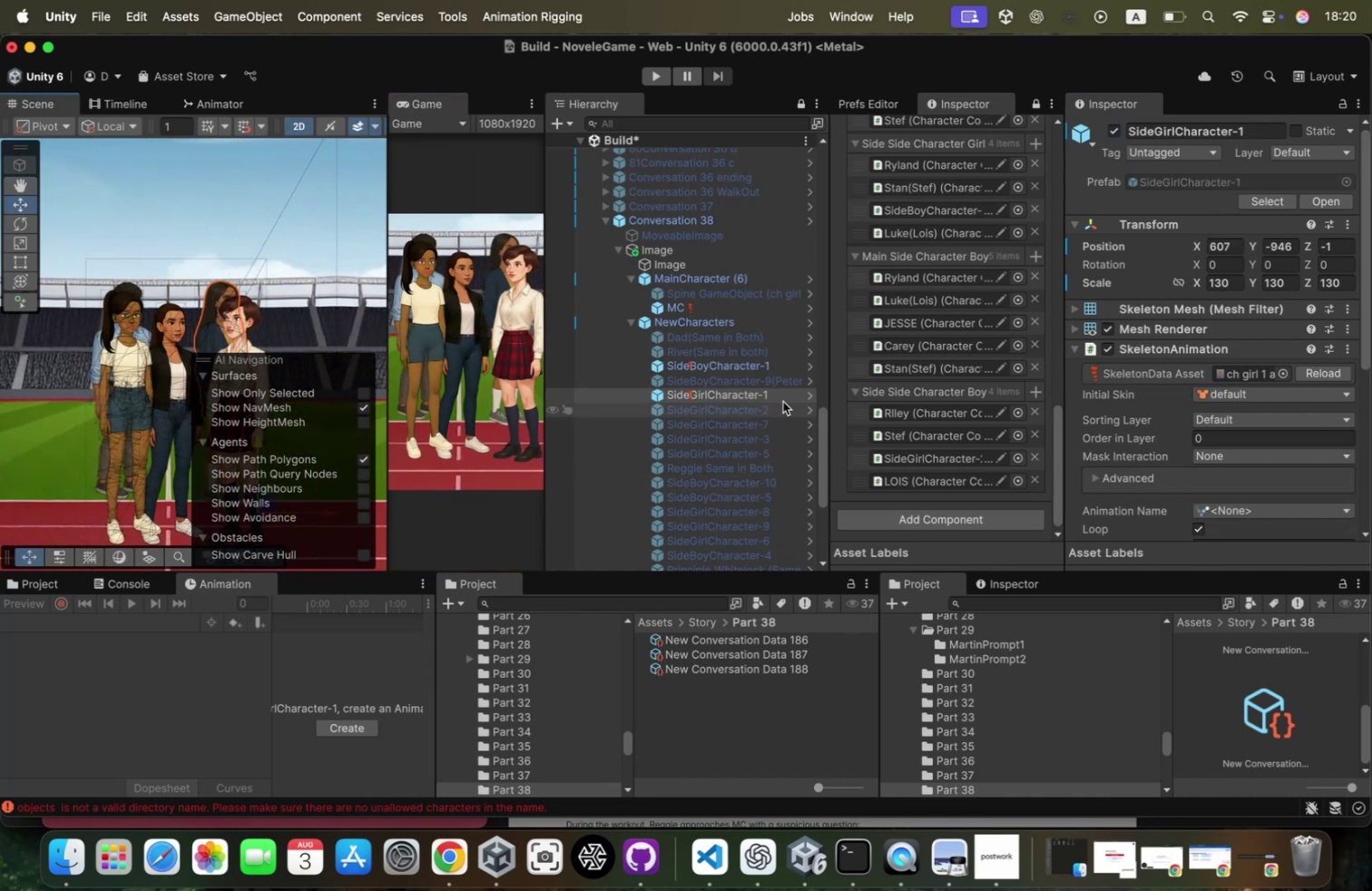 
left_click([783, 398])
 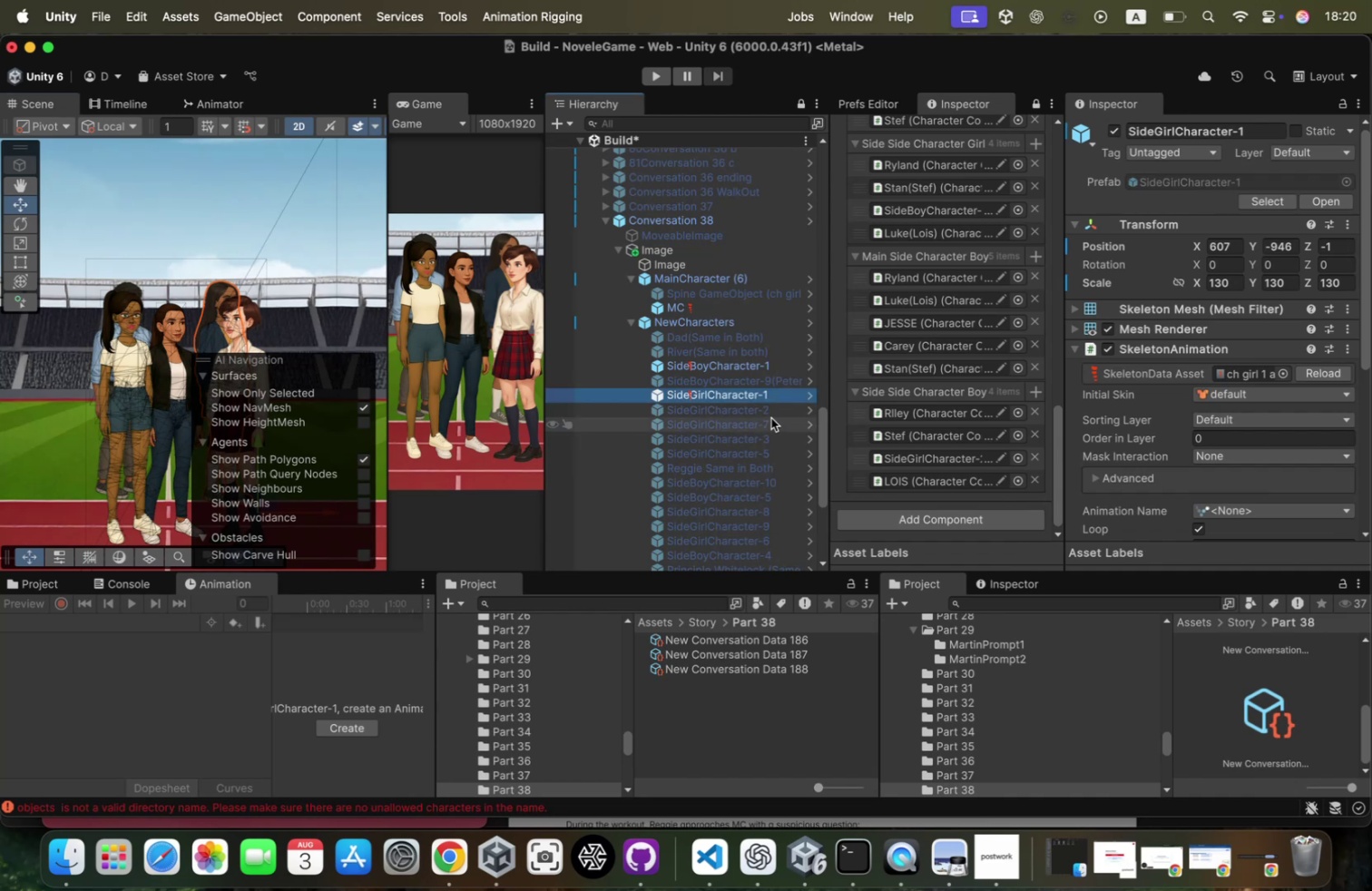 
left_click([770, 418])
 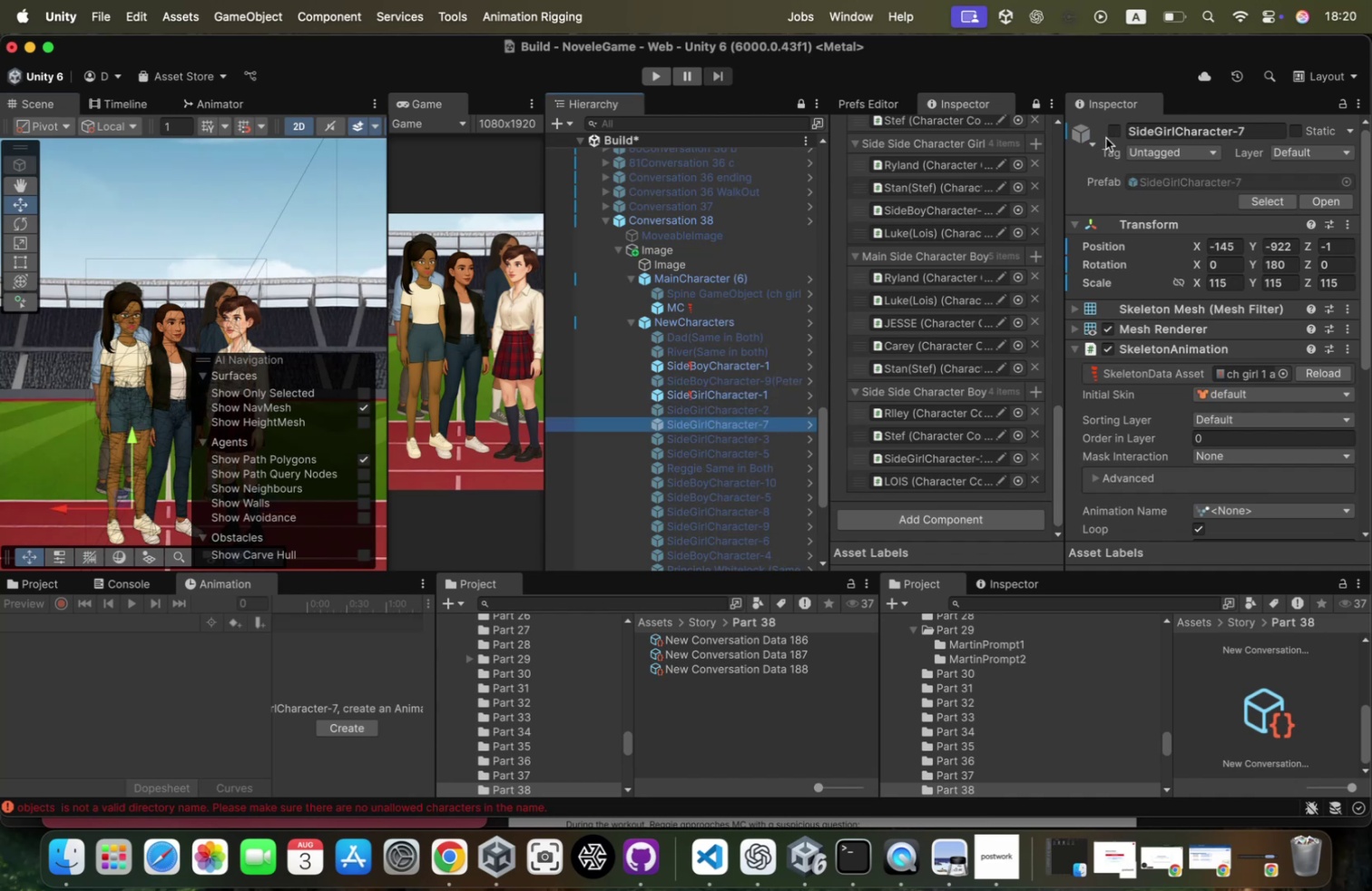 
left_click([1116, 126])
 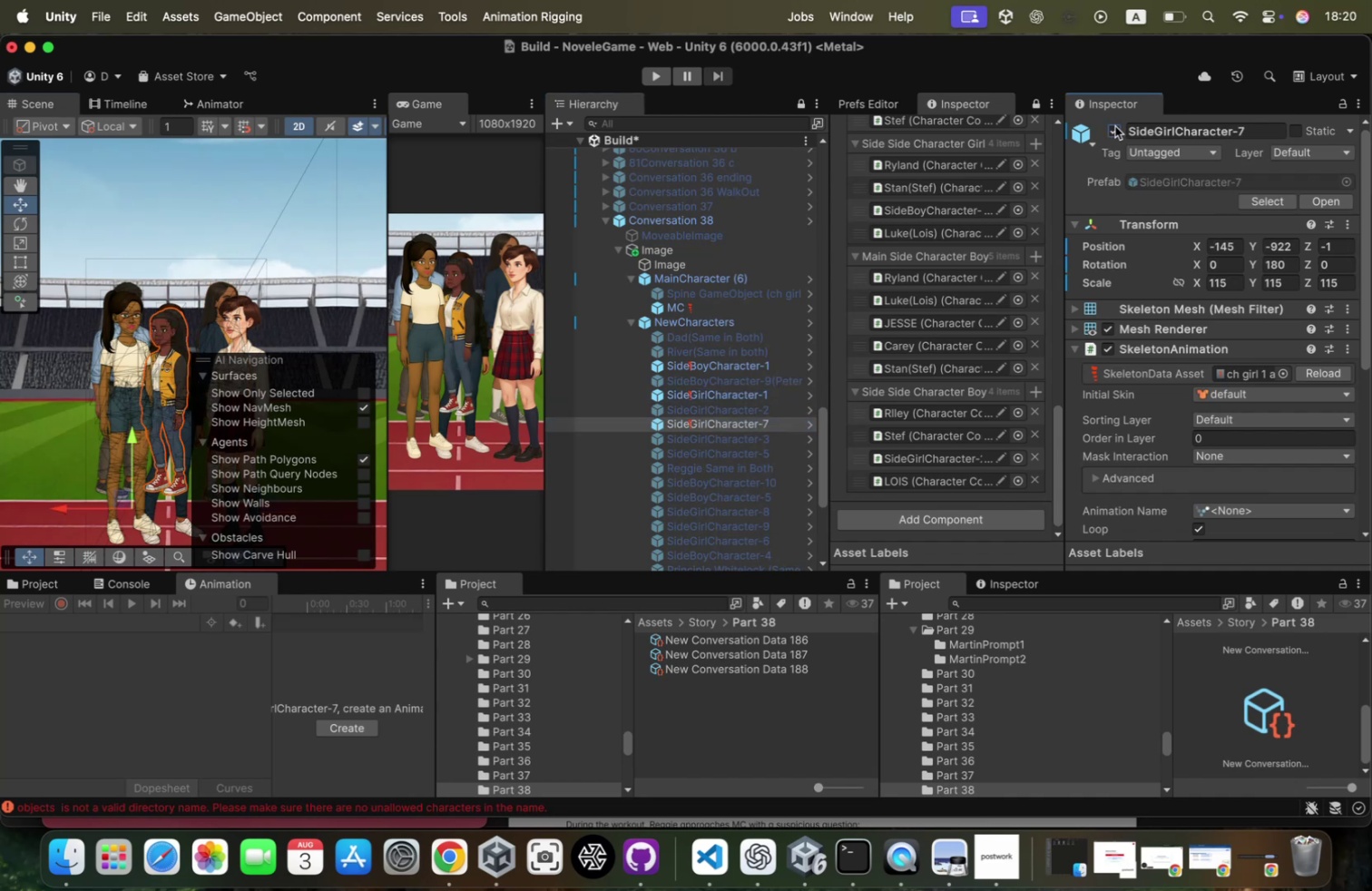 
left_click([1114, 126])
 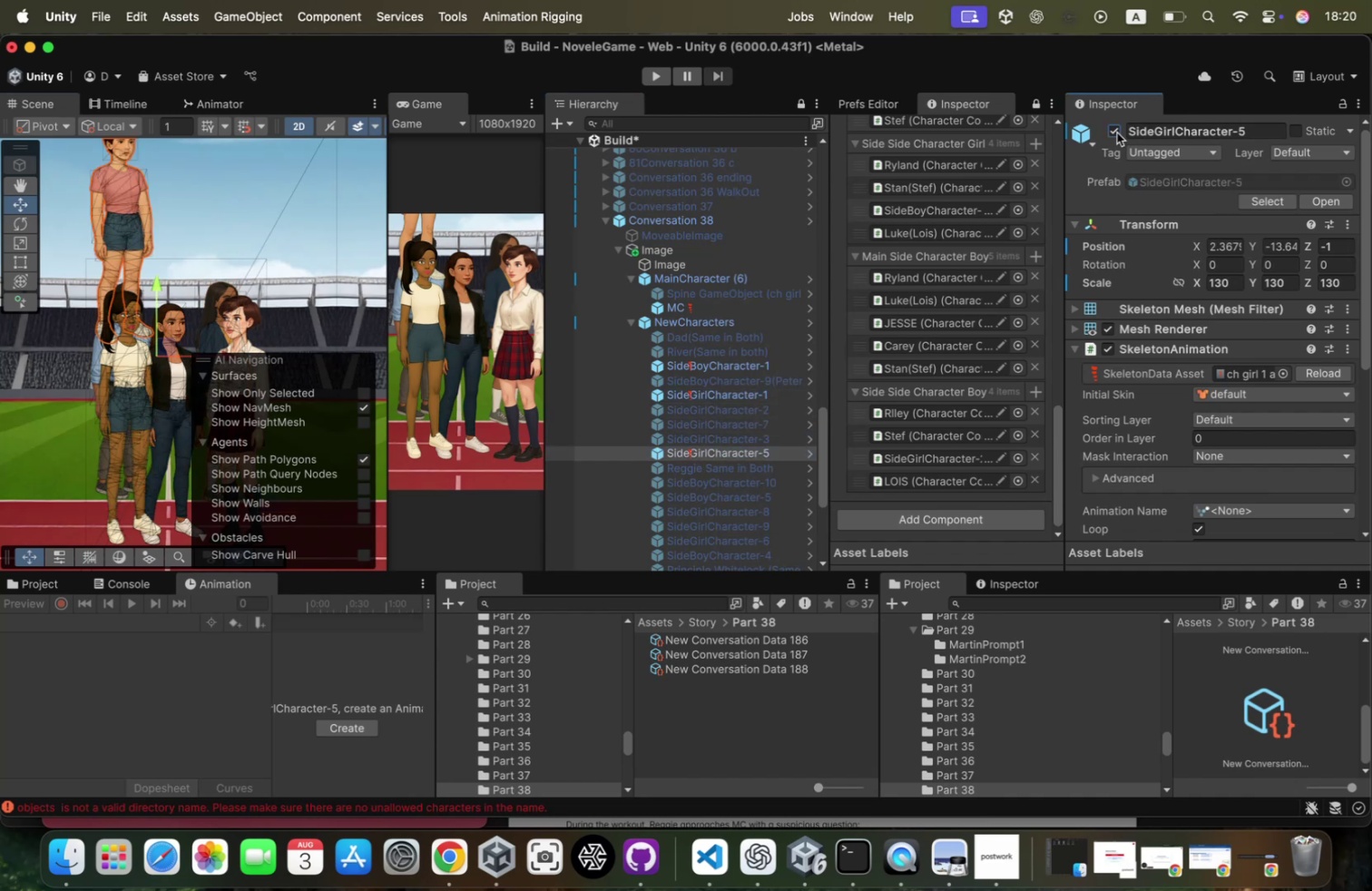 
left_click([1118, 132])
 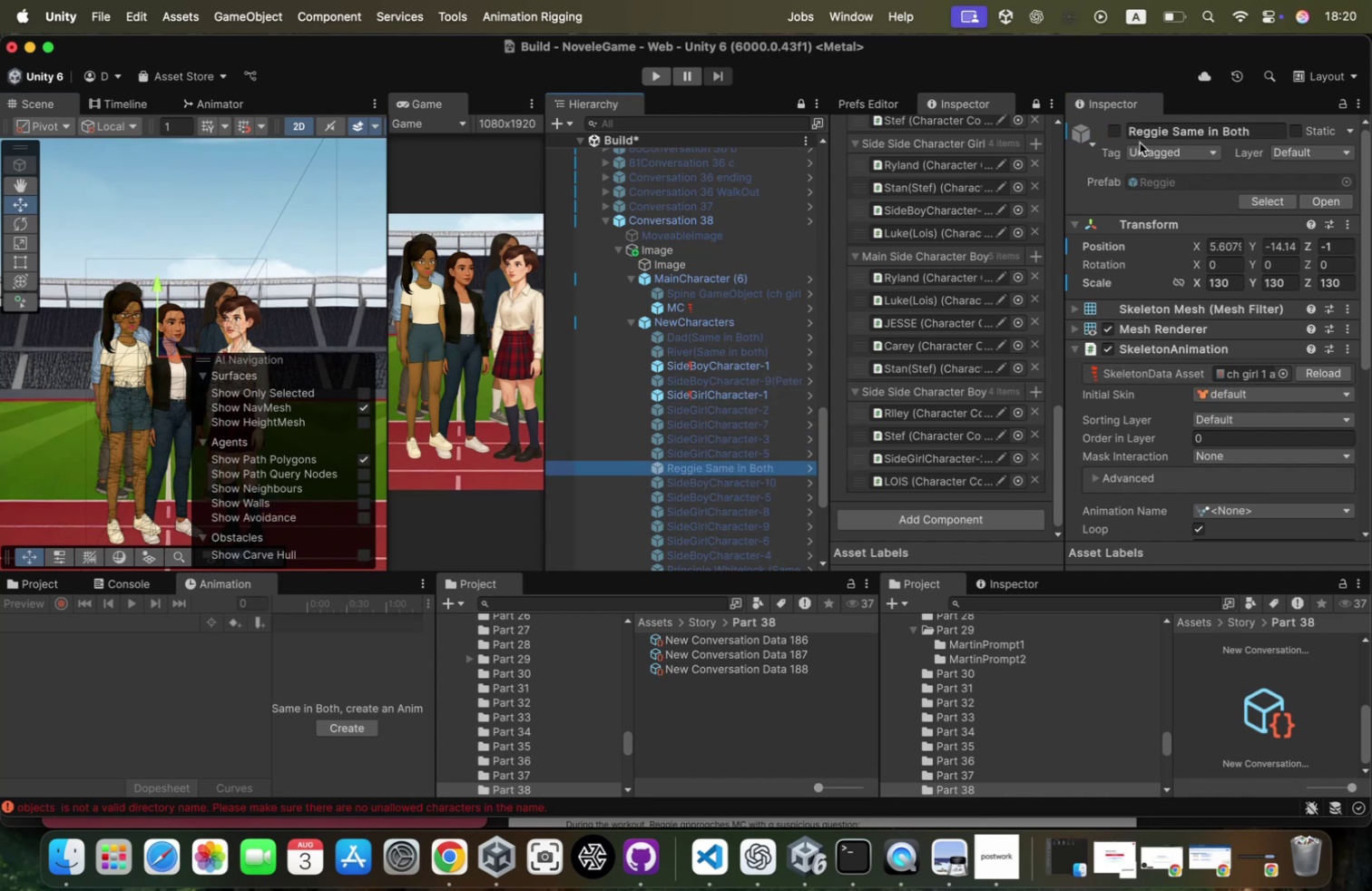 
left_click([1119, 131])
 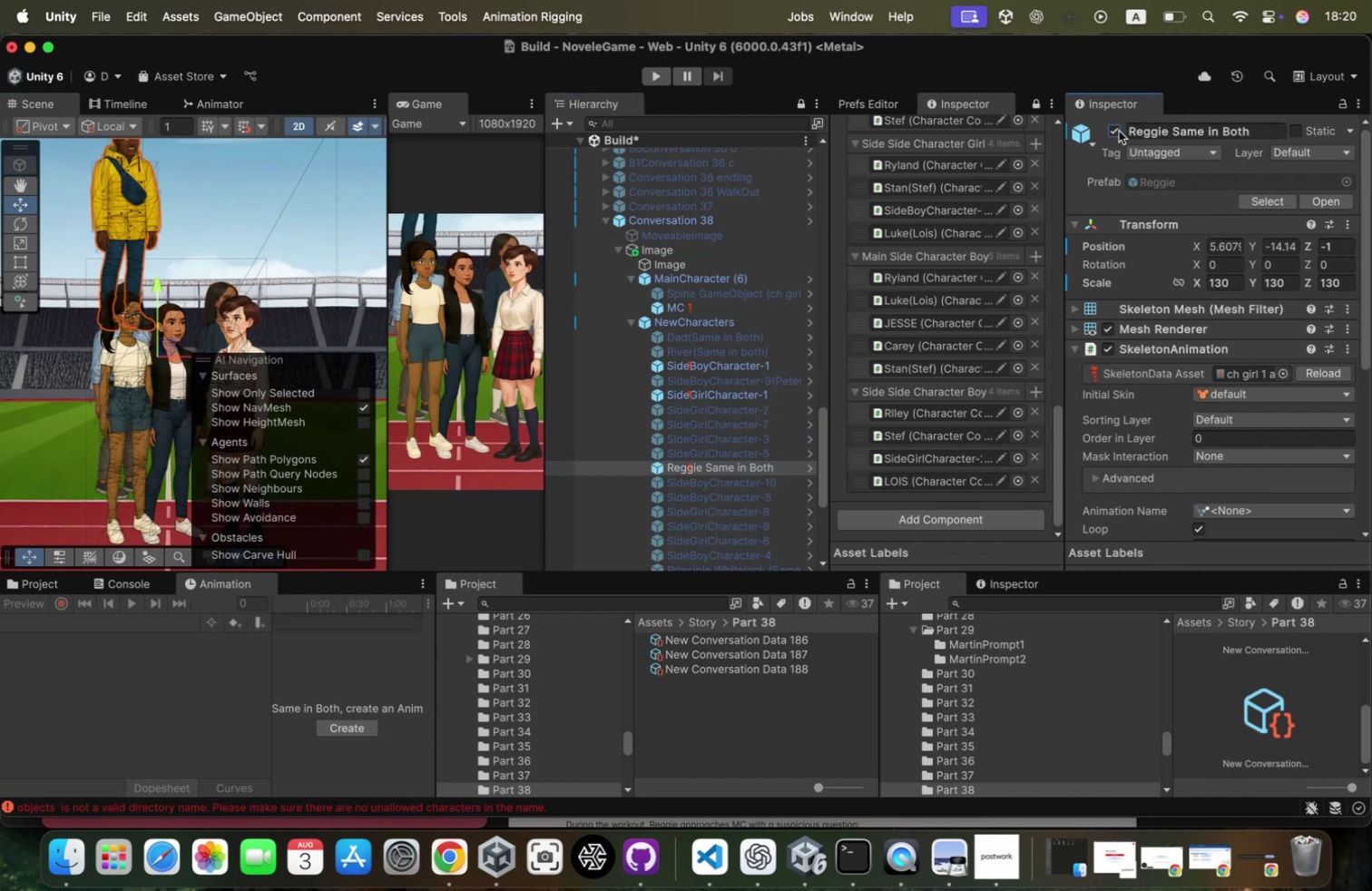 
left_click([1119, 131])
 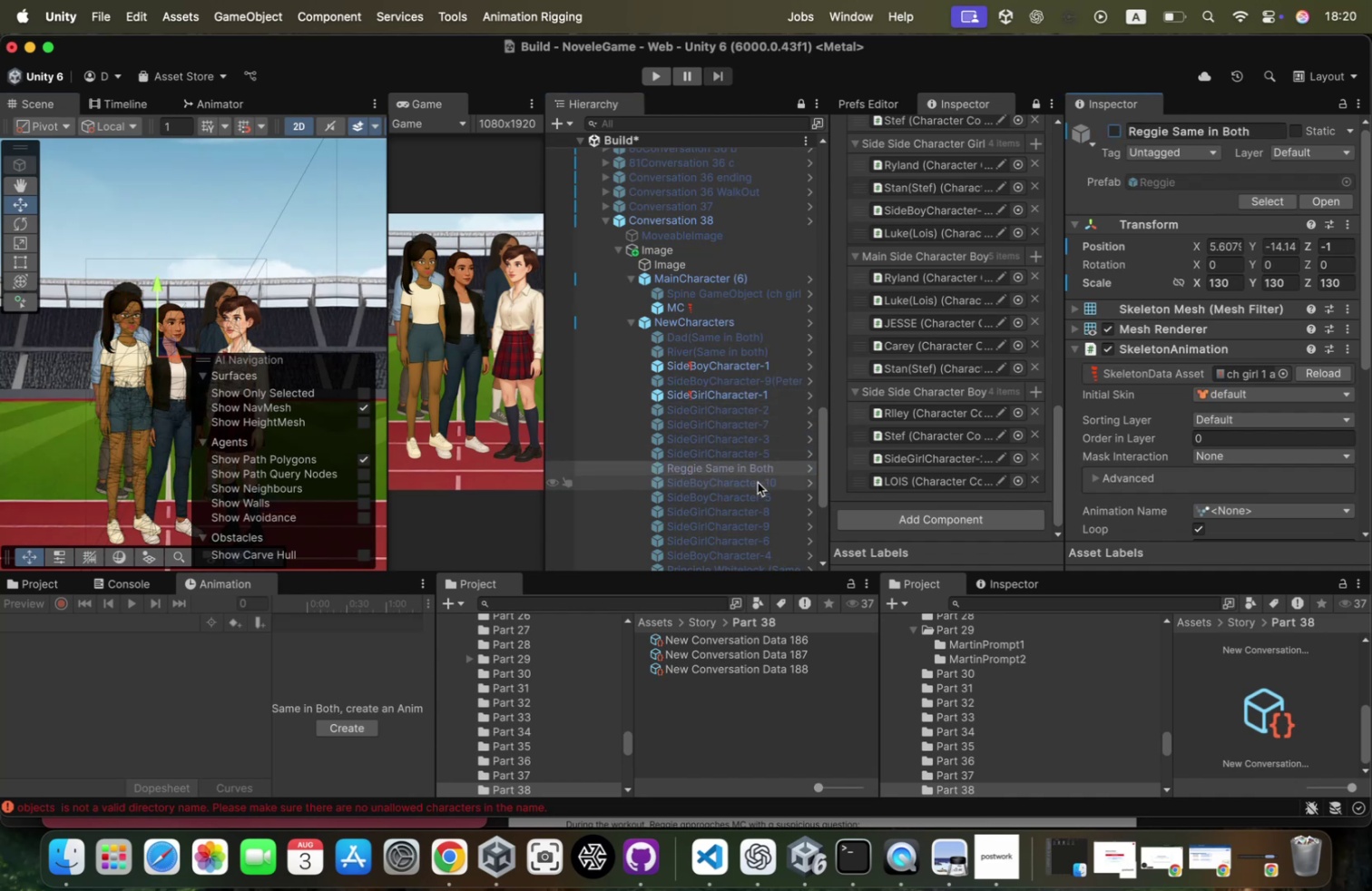 
left_click([756, 484])
 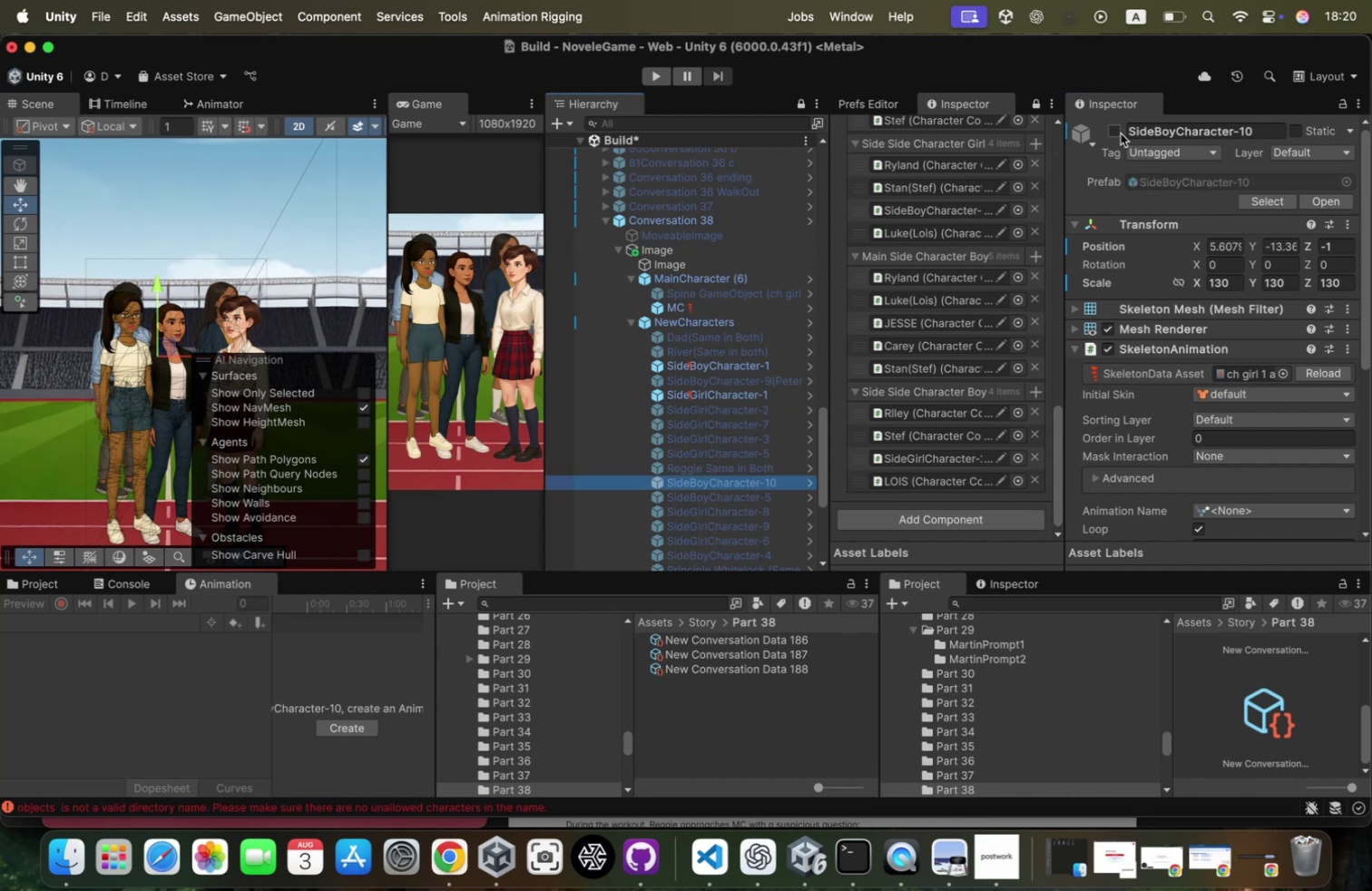 
left_click([1122, 132])
 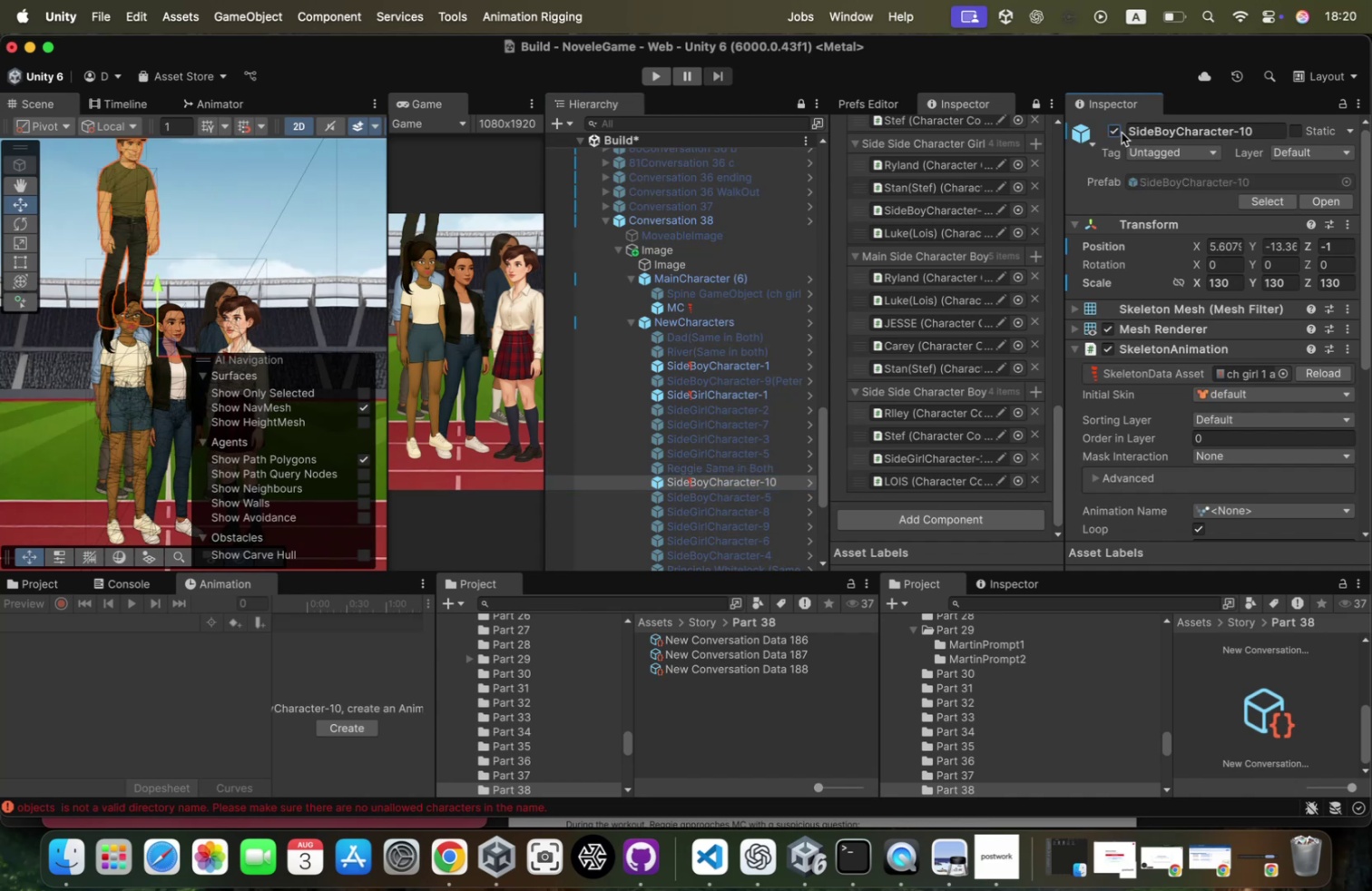 
left_click([1121, 132])
 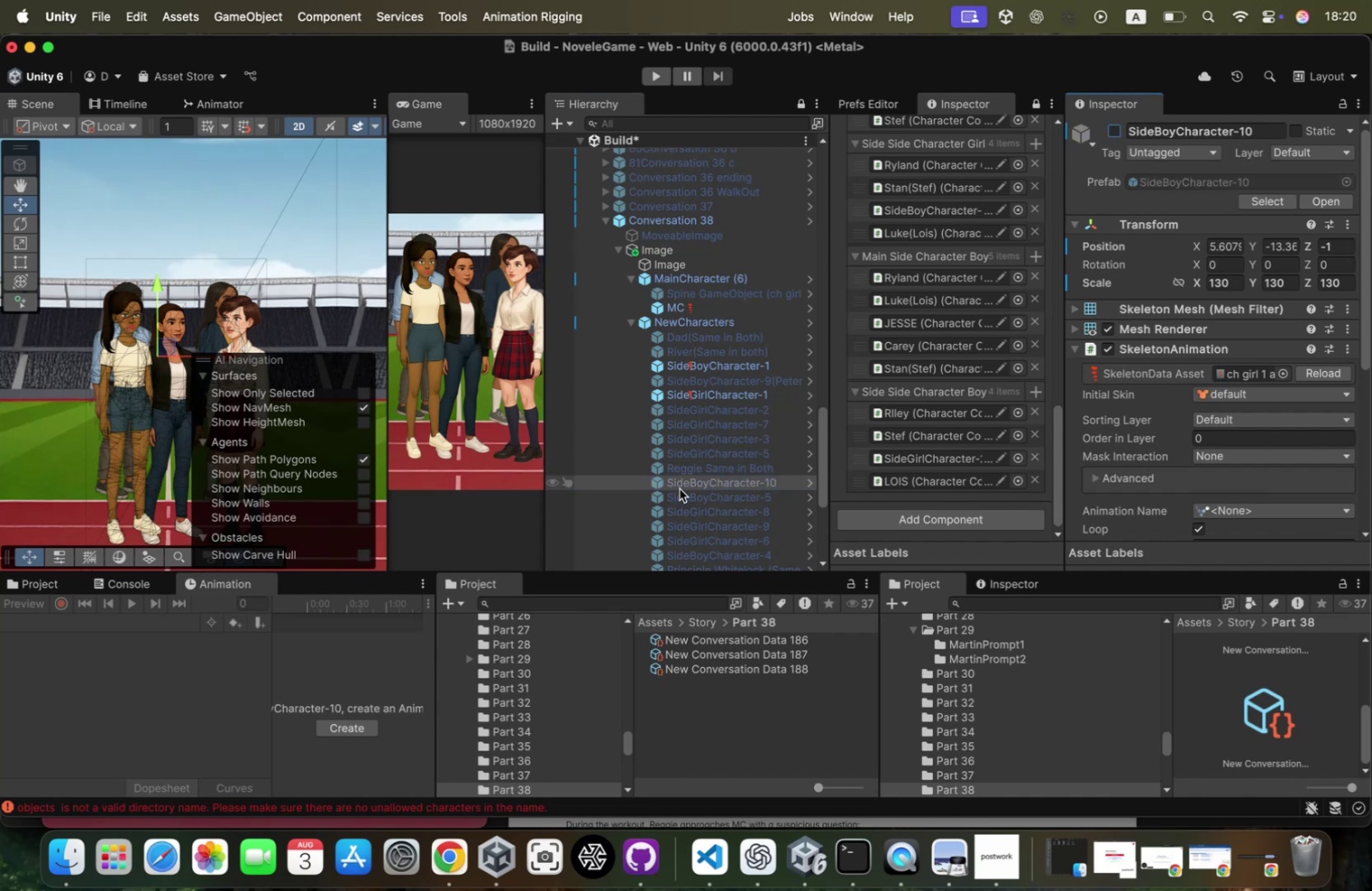 
left_click([682, 494])
 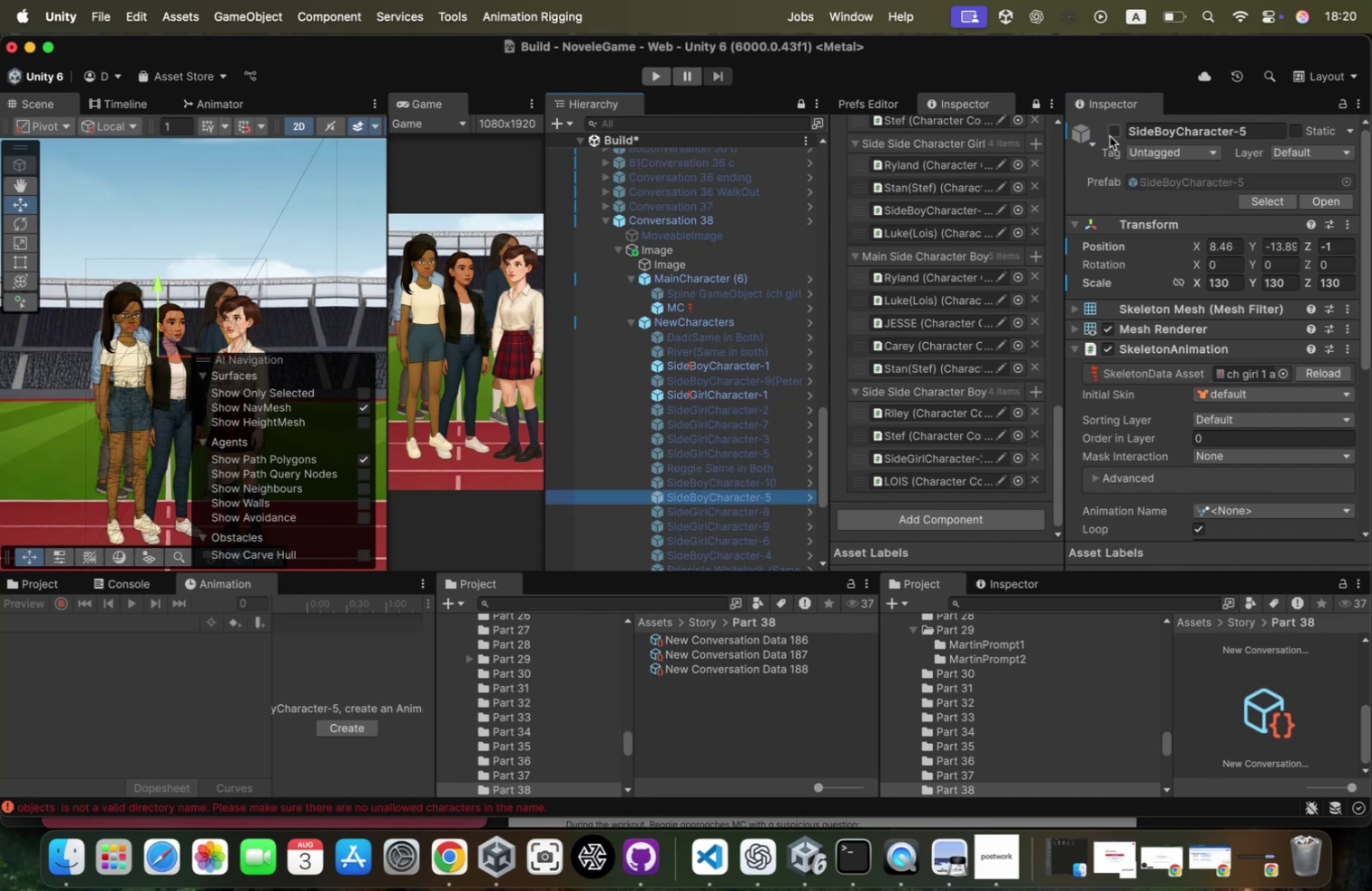 
left_click([1110, 135])
 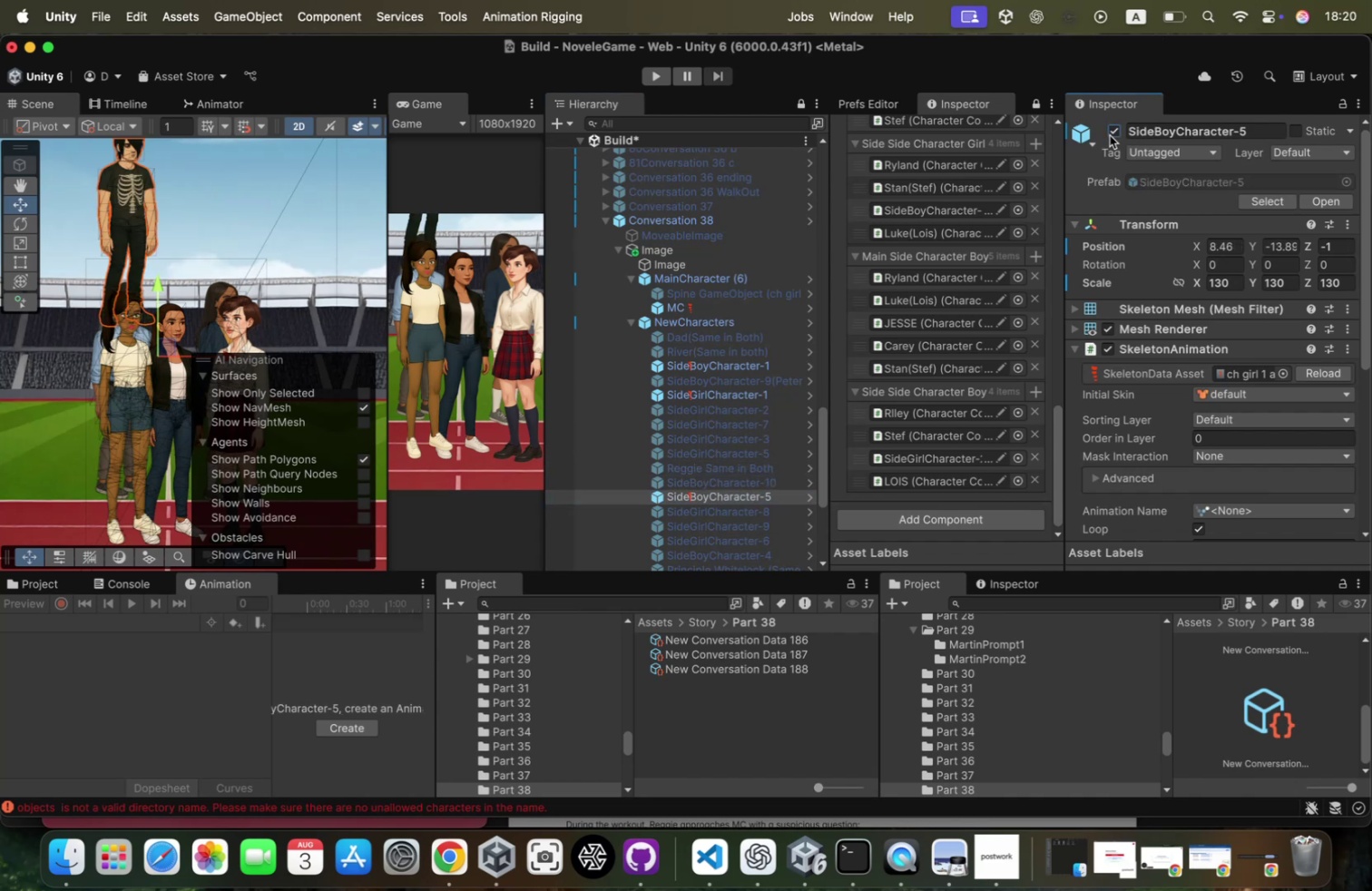 
left_click([1110, 135])
 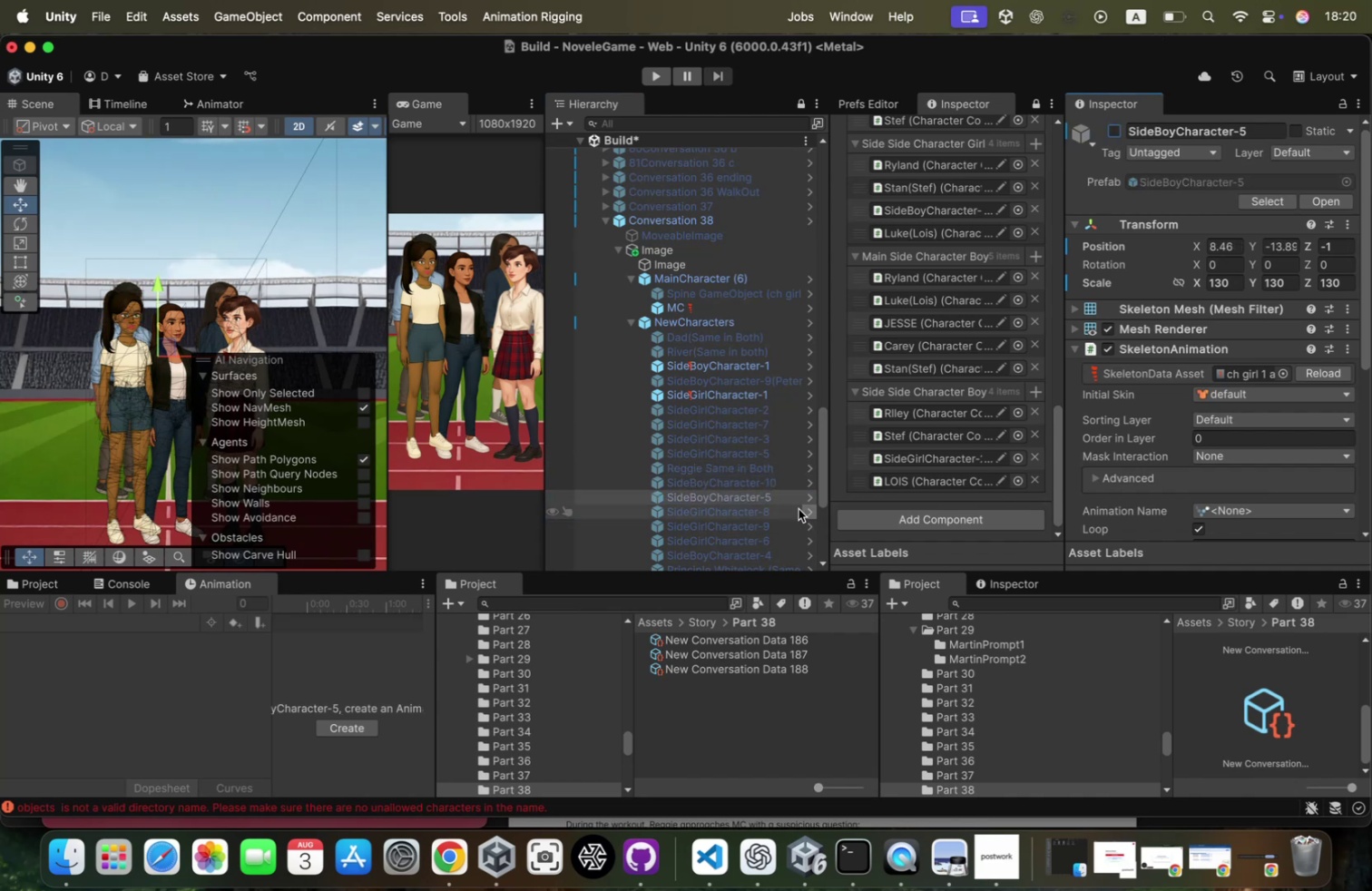 
left_click([780, 506])
 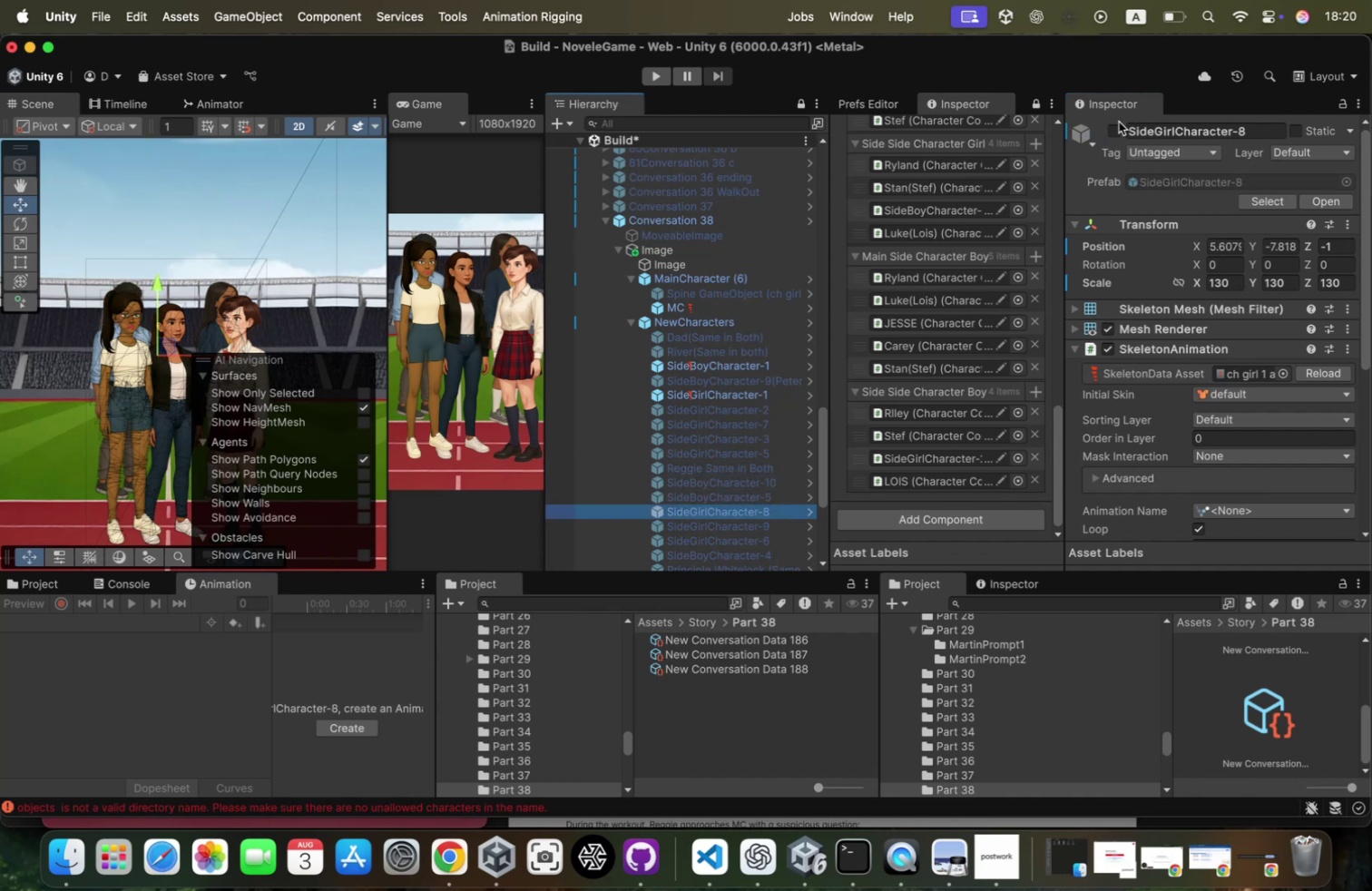 
left_click([1116, 124])
 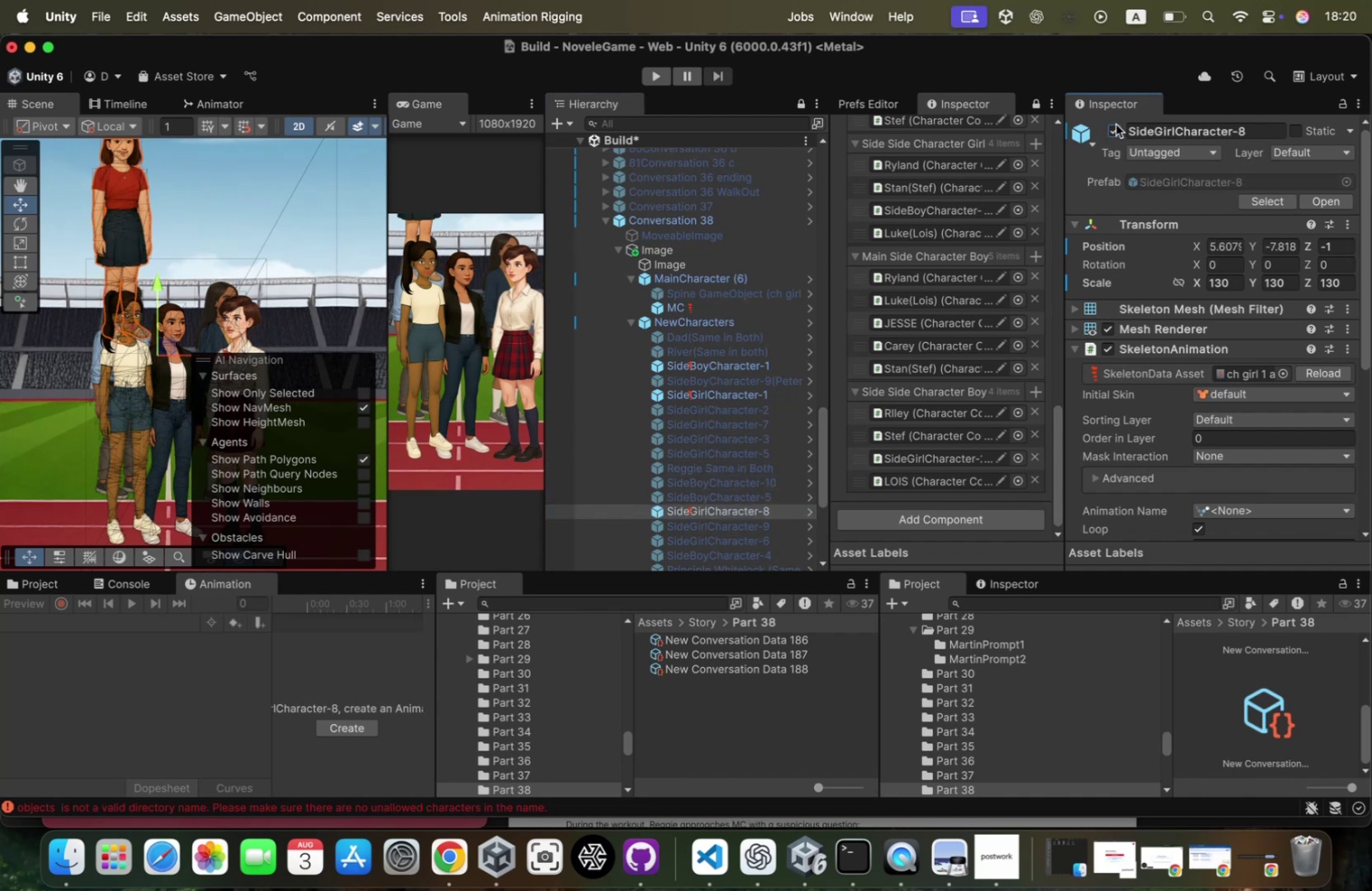 
left_click([1116, 124])
 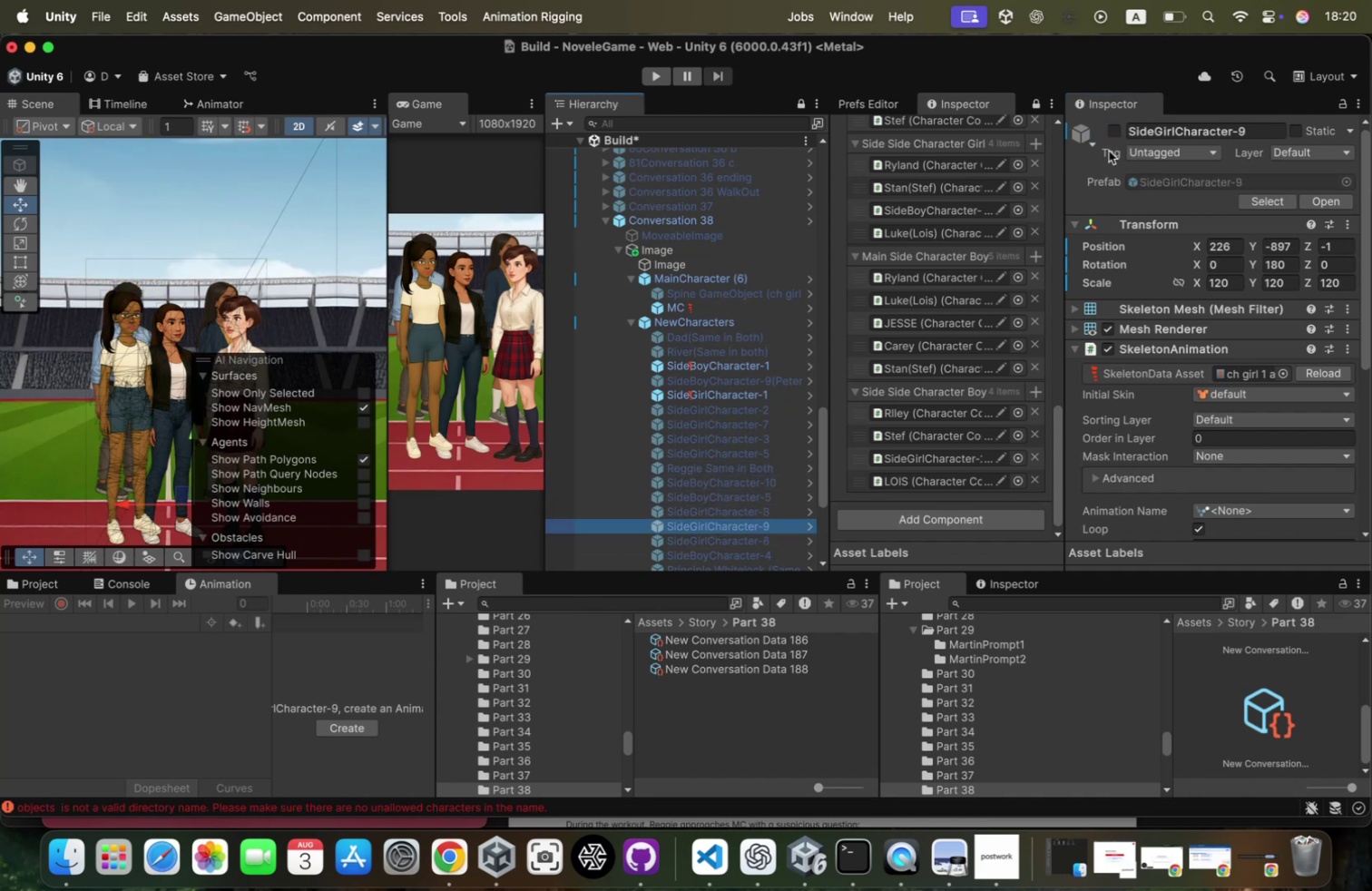 
left_click([1113, 136])
 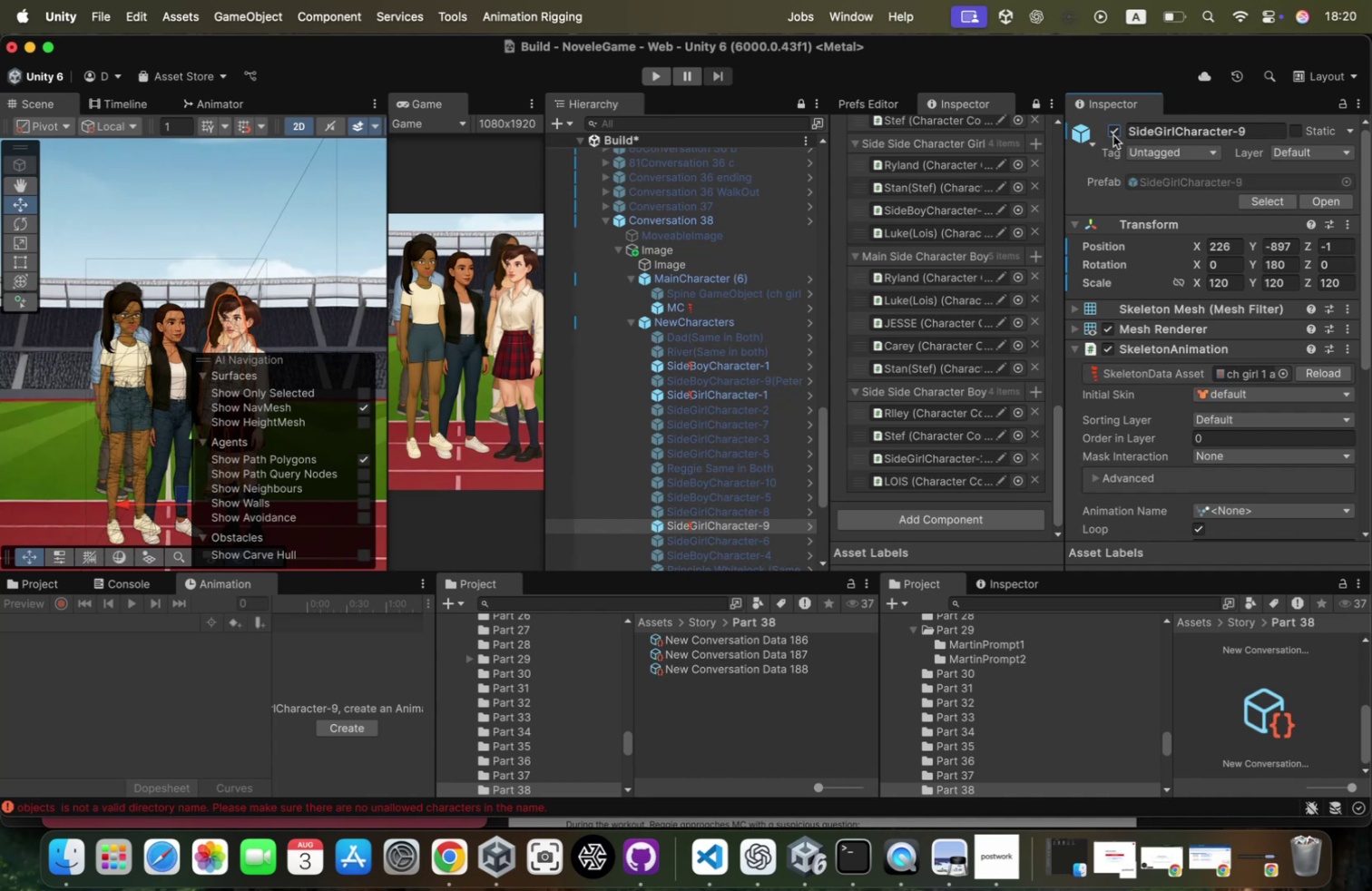 
left_click([1113, 135])
 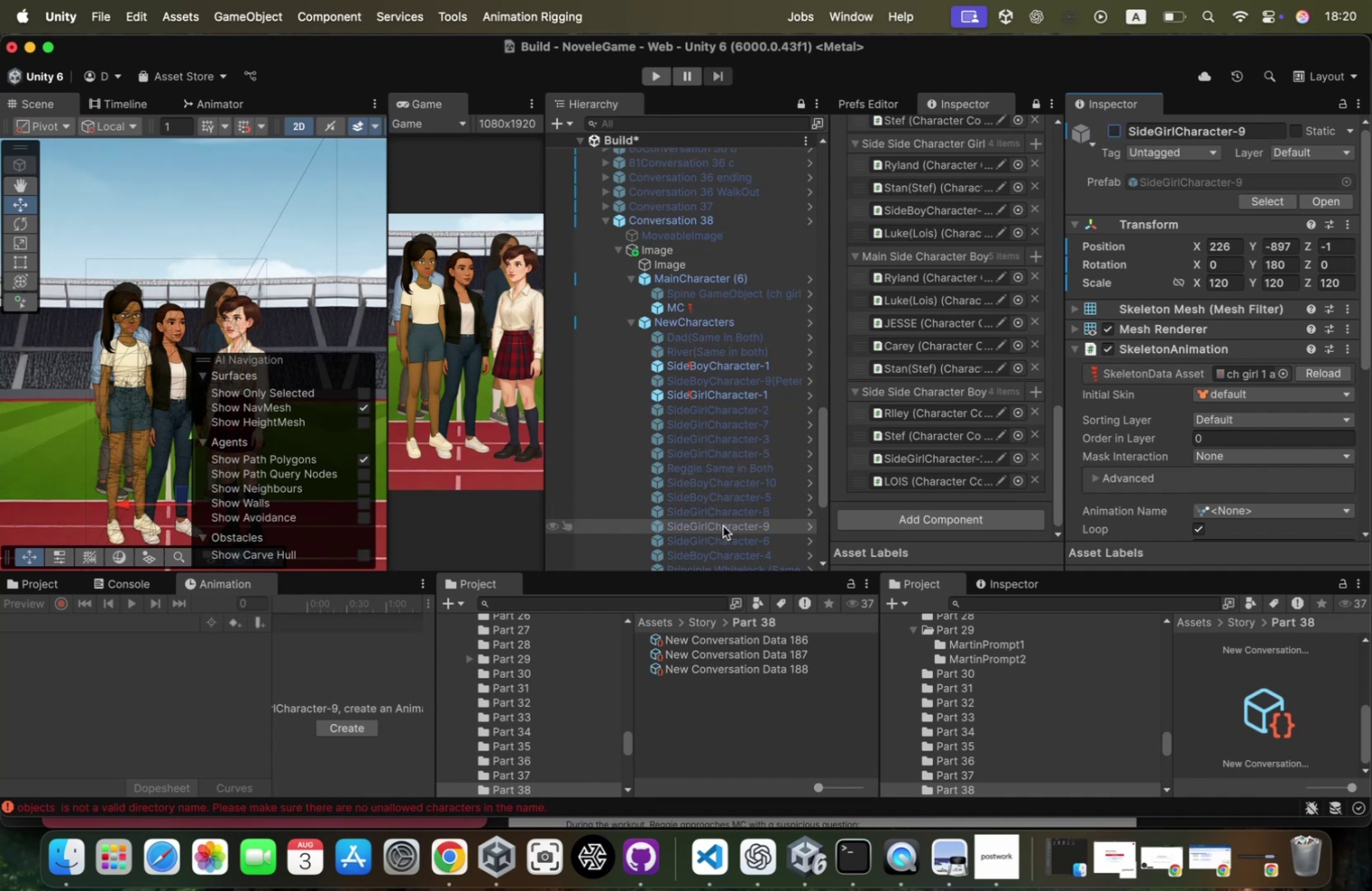 
scroll: coordinate [730, 536], scroll_direction: down, amount: 14.0
 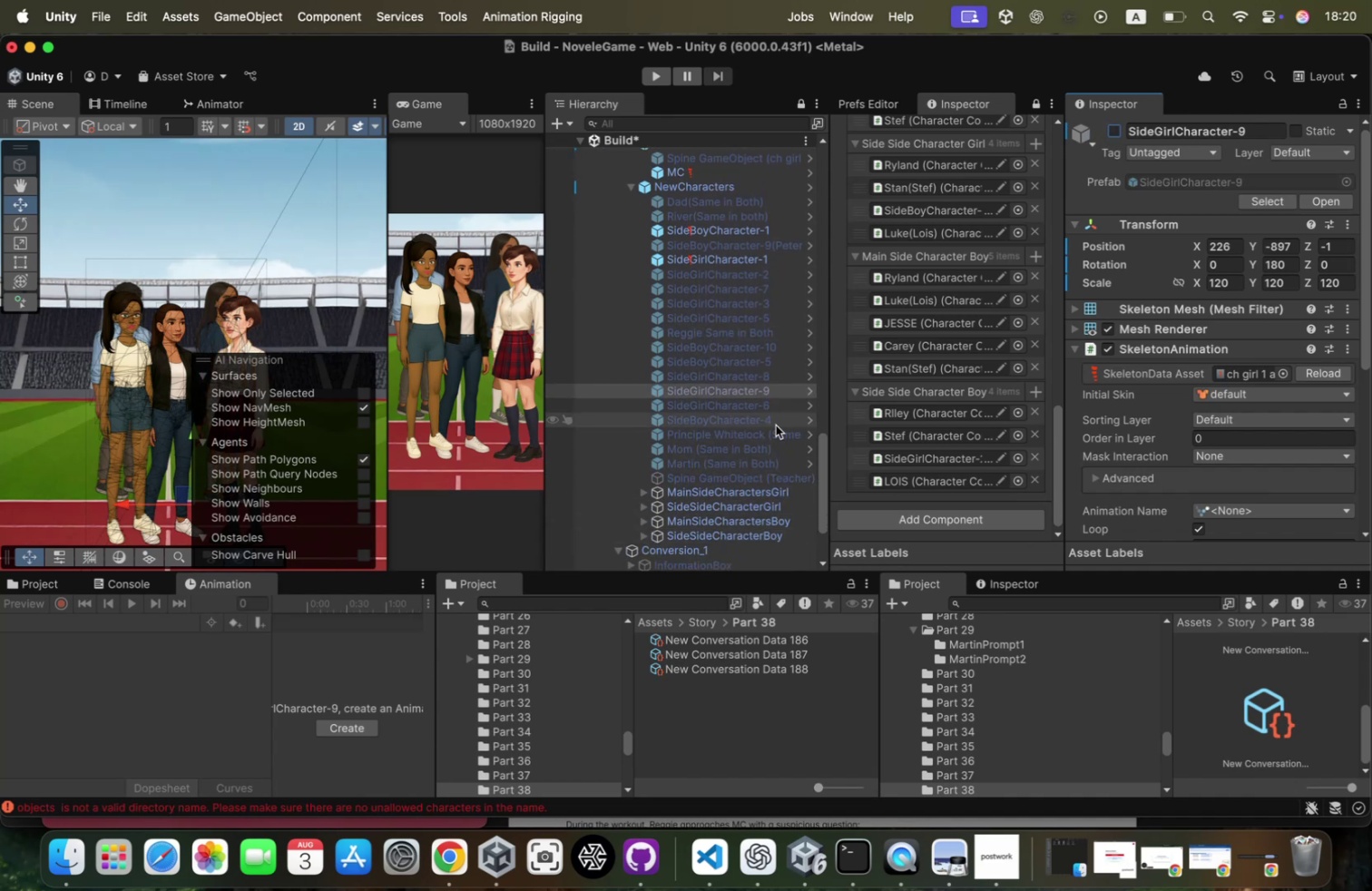 
left_click([771, 431])
 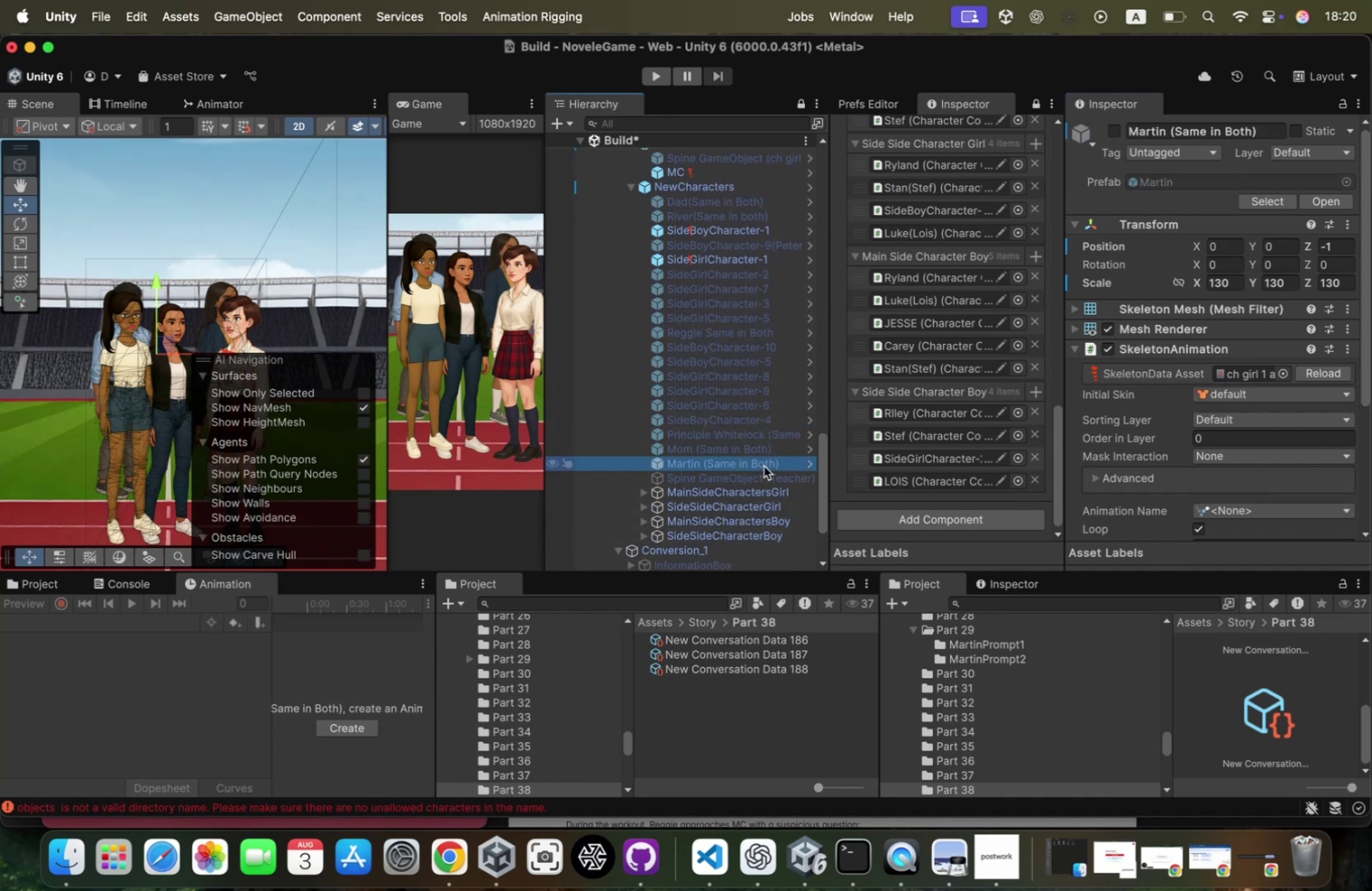 
left_click([777, 447])
 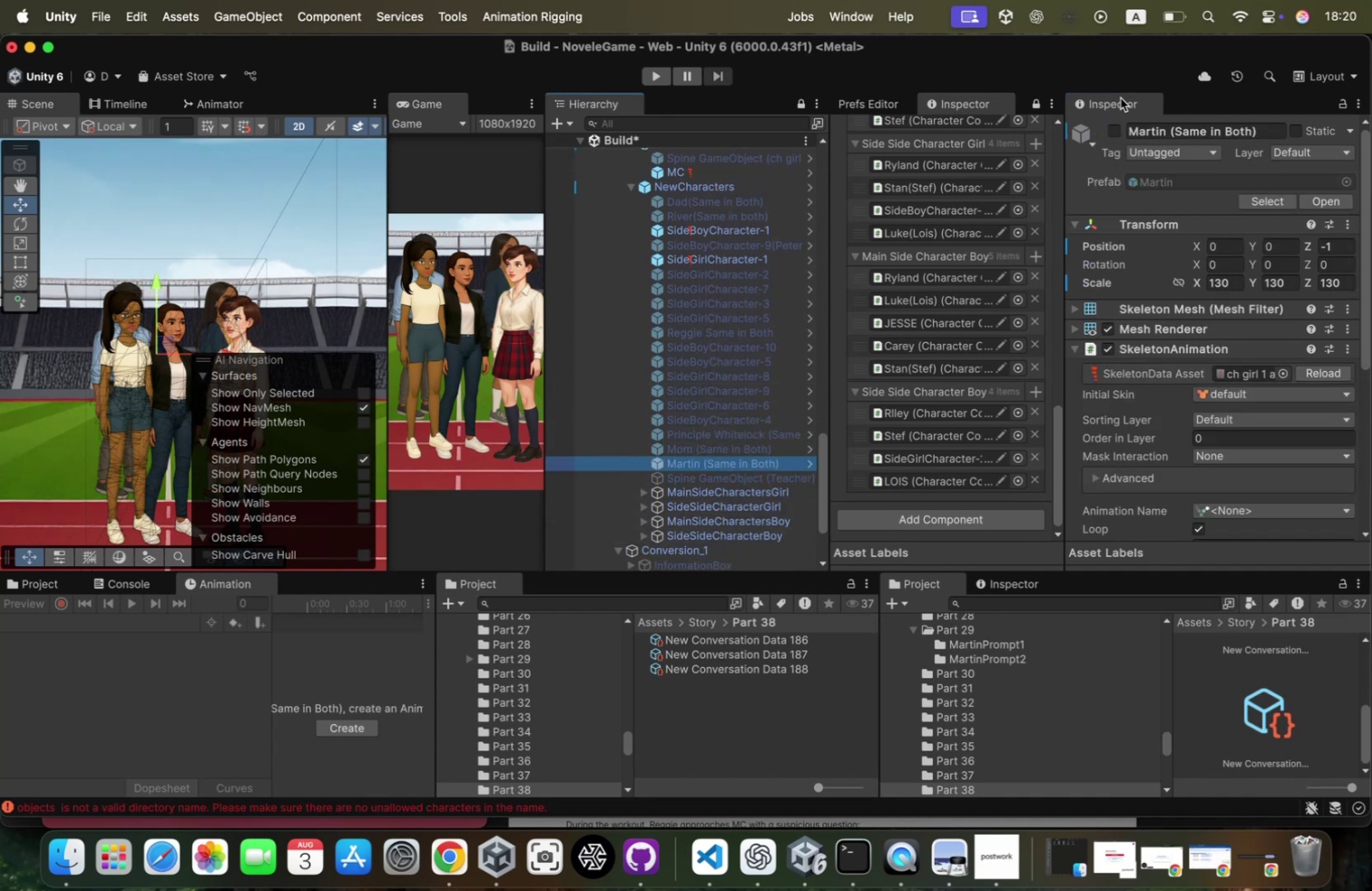 
left_click([1112, 124])
 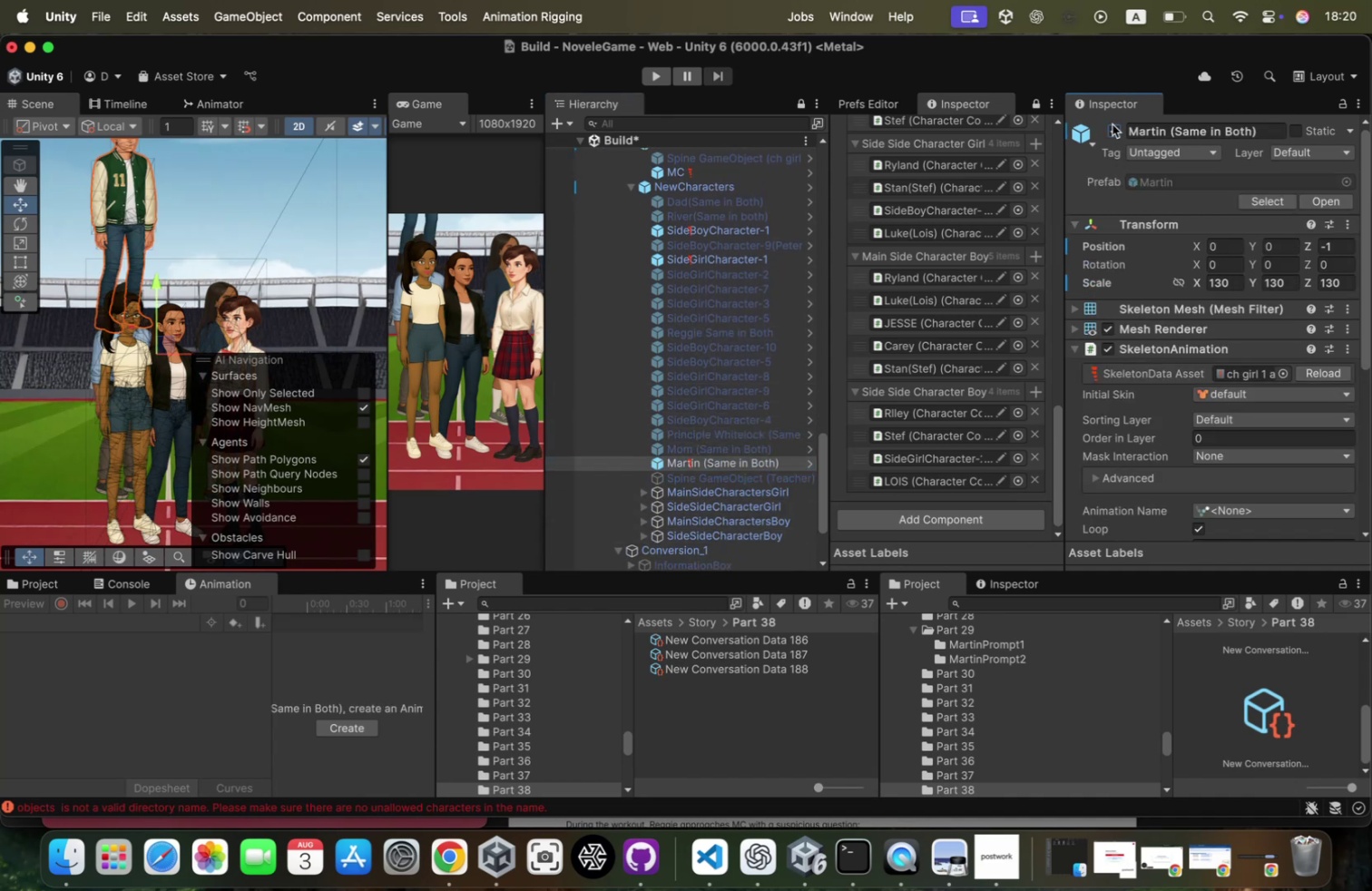 
left_click([1112, 124])
 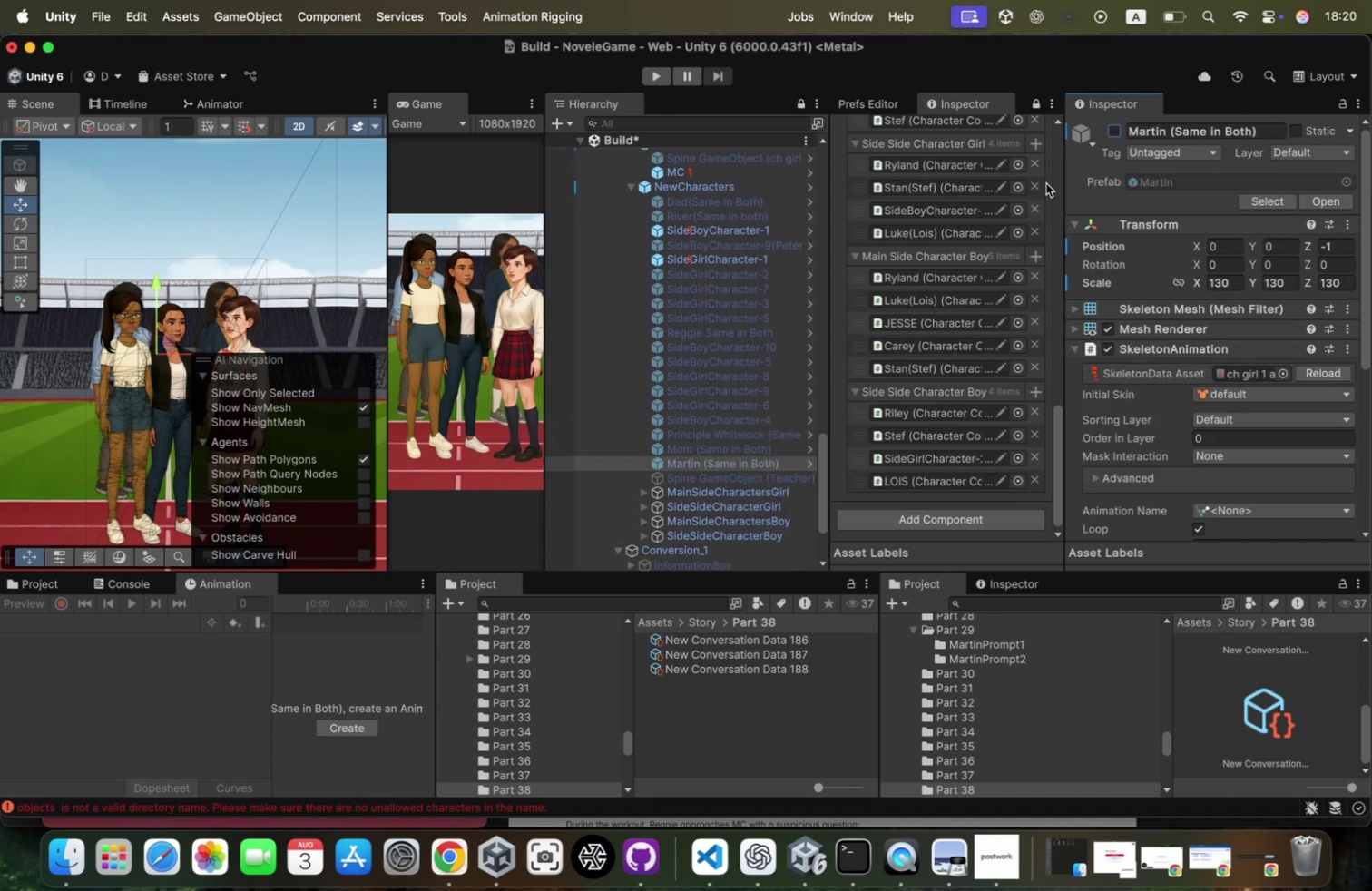 
key(Meta+CommandLeft)
 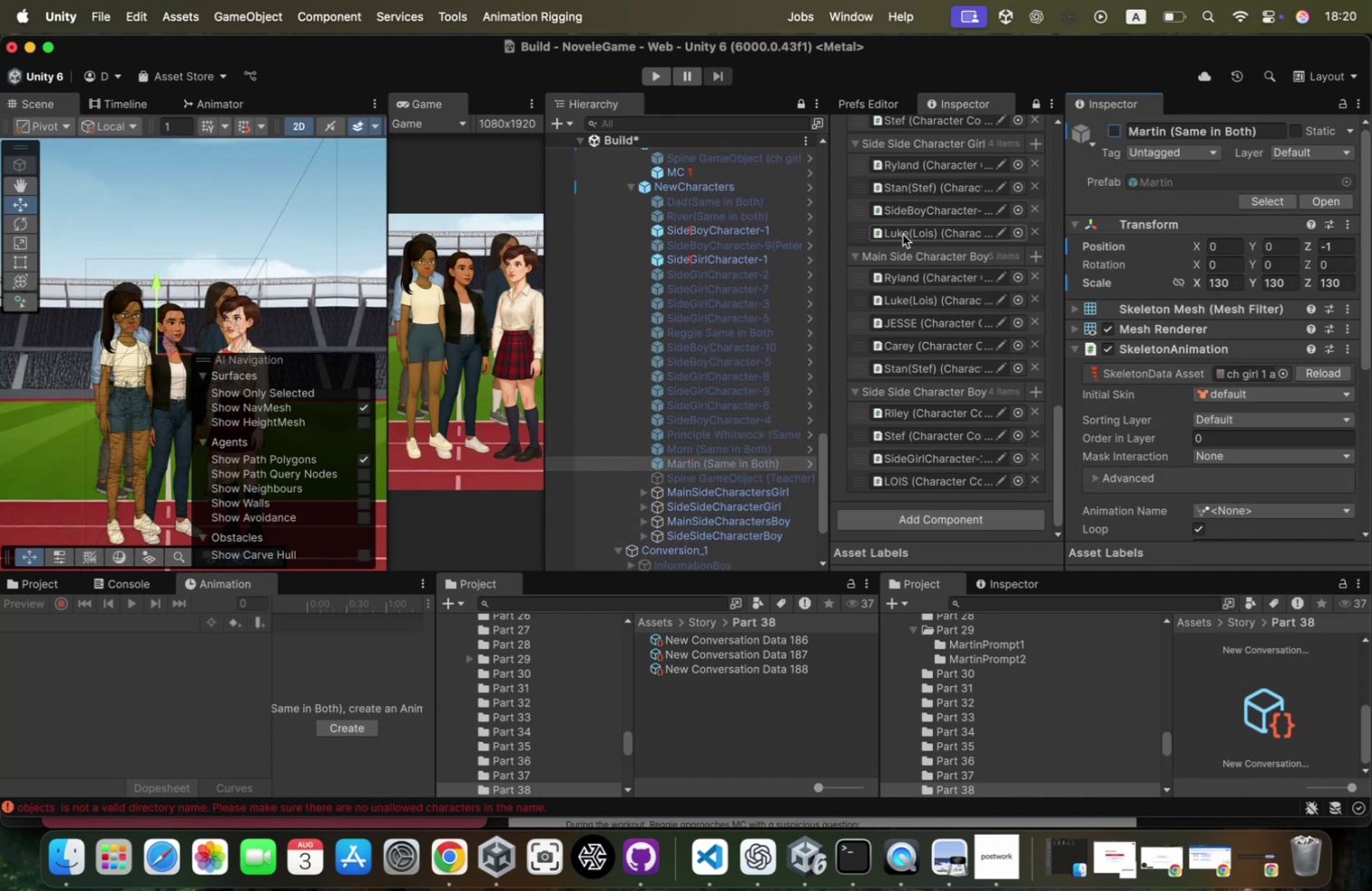 
key(Meta+Tab)
 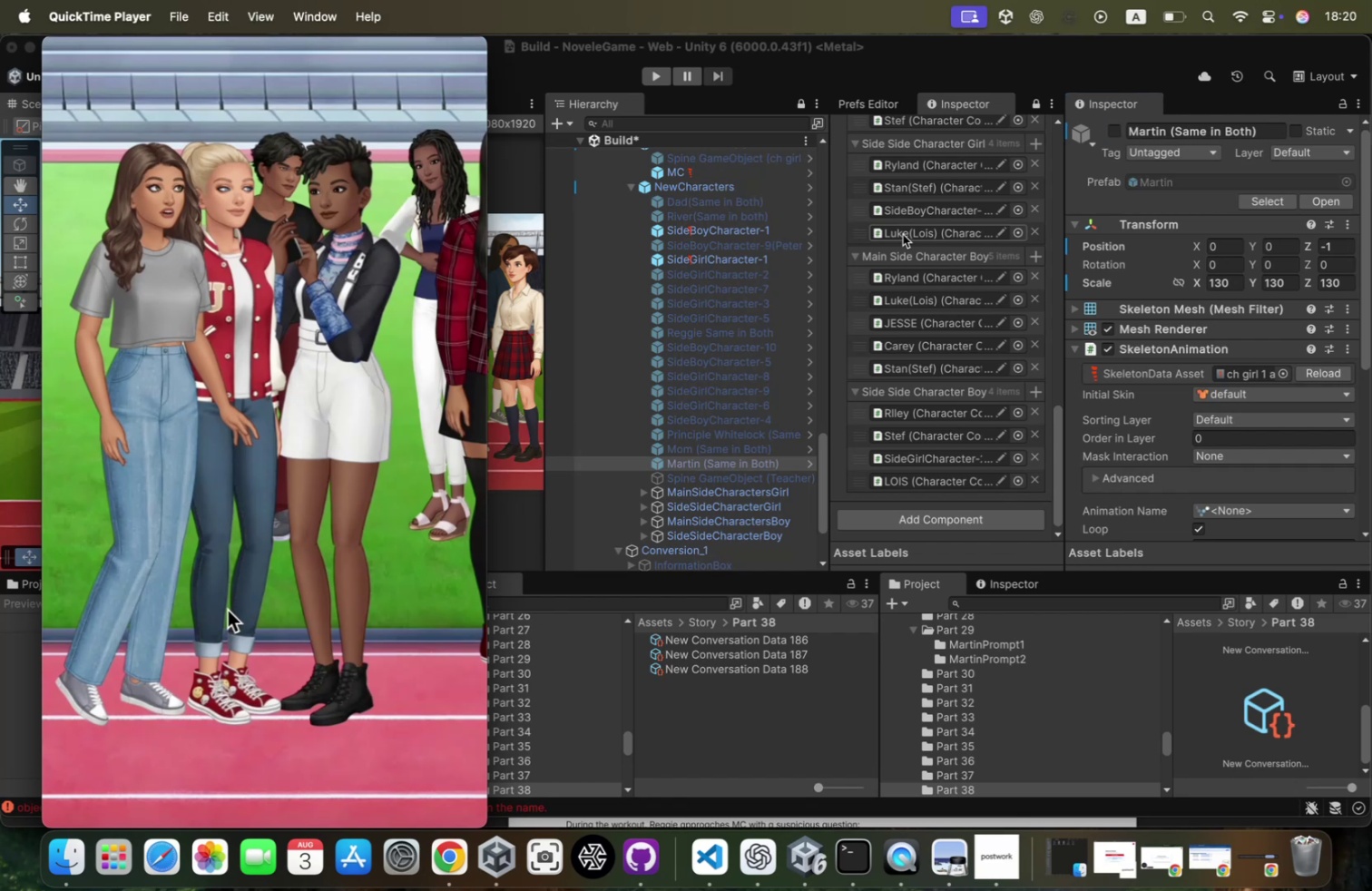 
key(Meta+CommandLeft)
 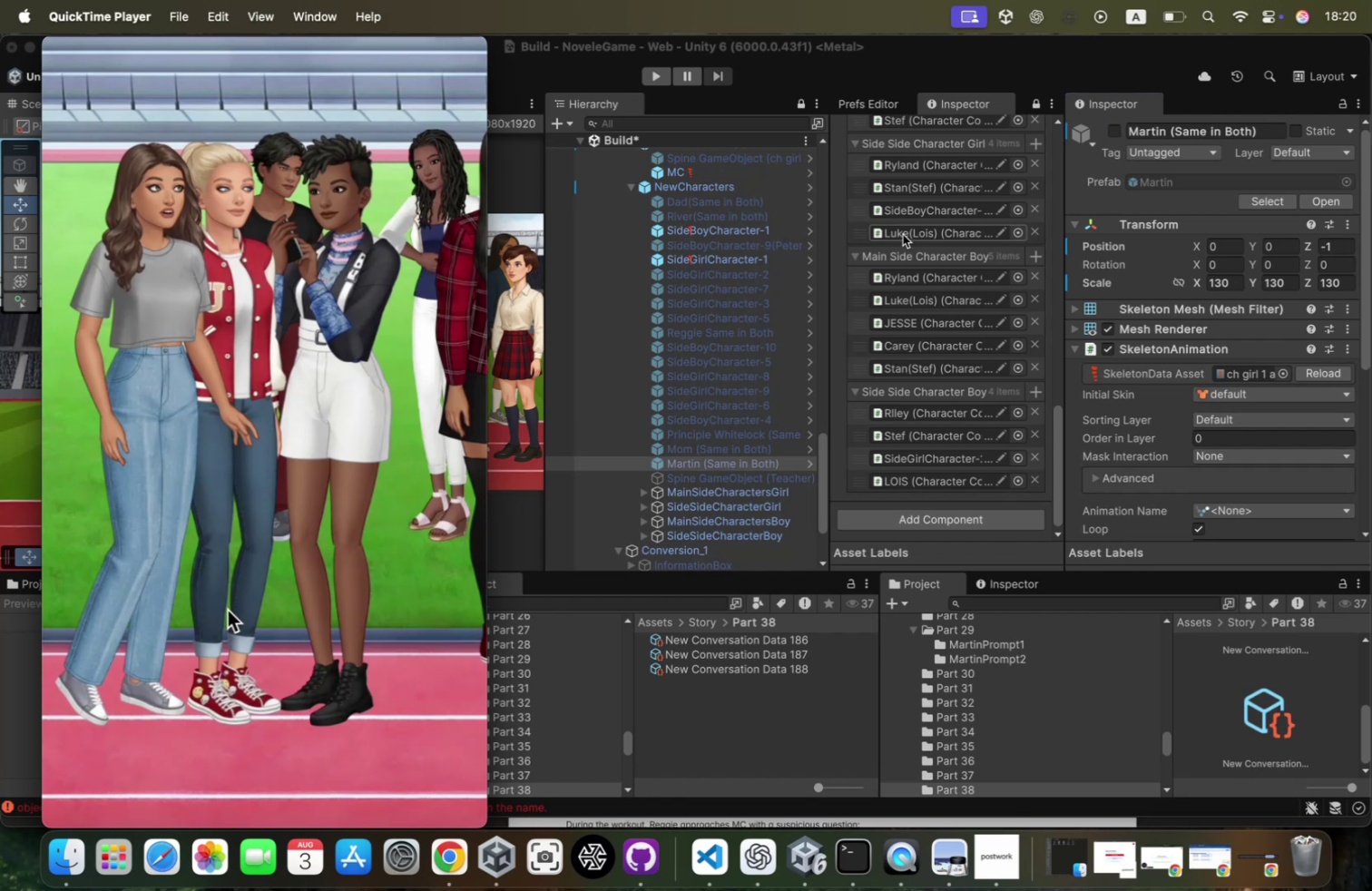 
hold_key(key=Tab, duration=0.45)
 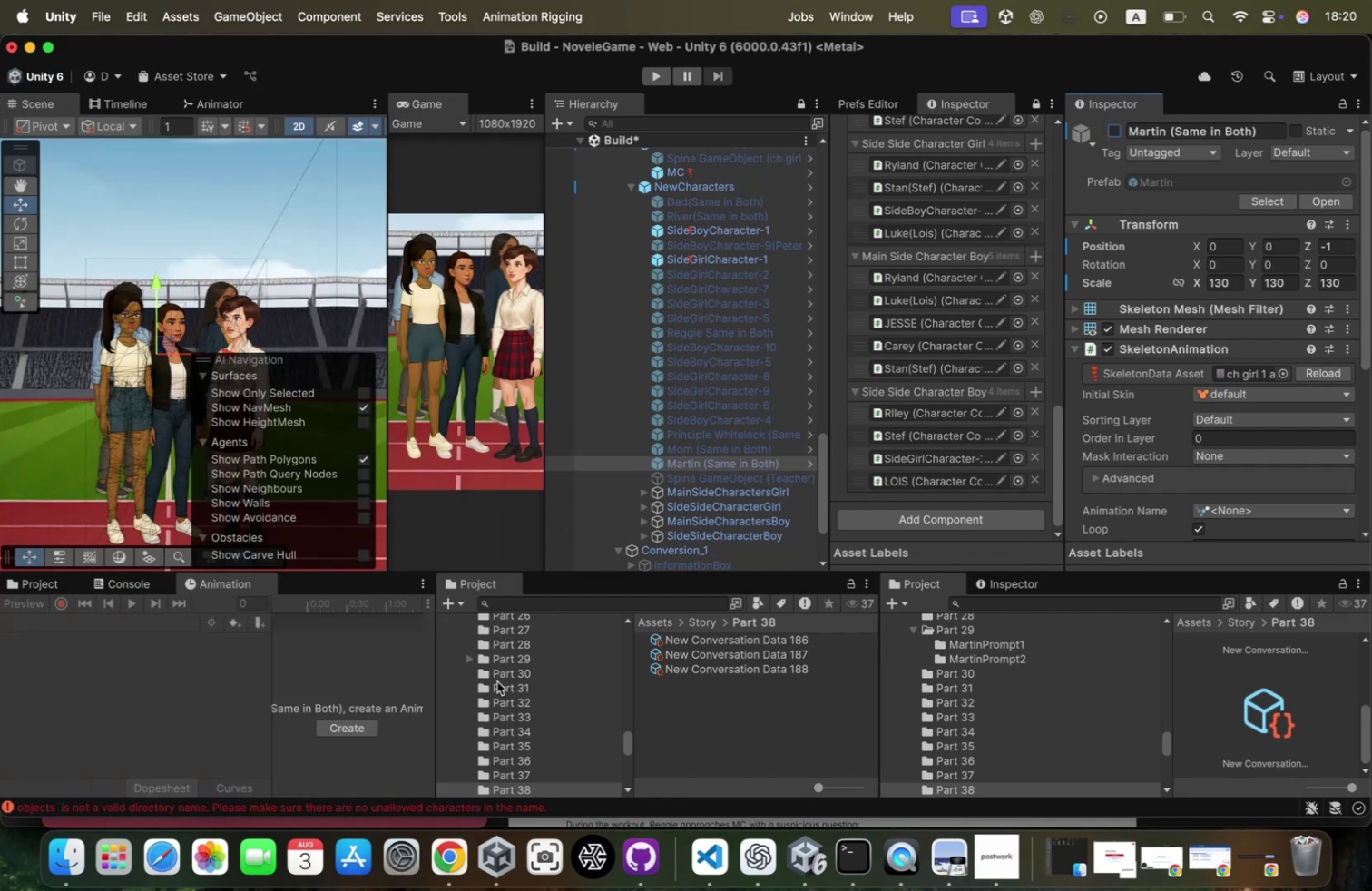 
scroll: coordinate [545, 728], scroll_direction: none, amount: 0.0
 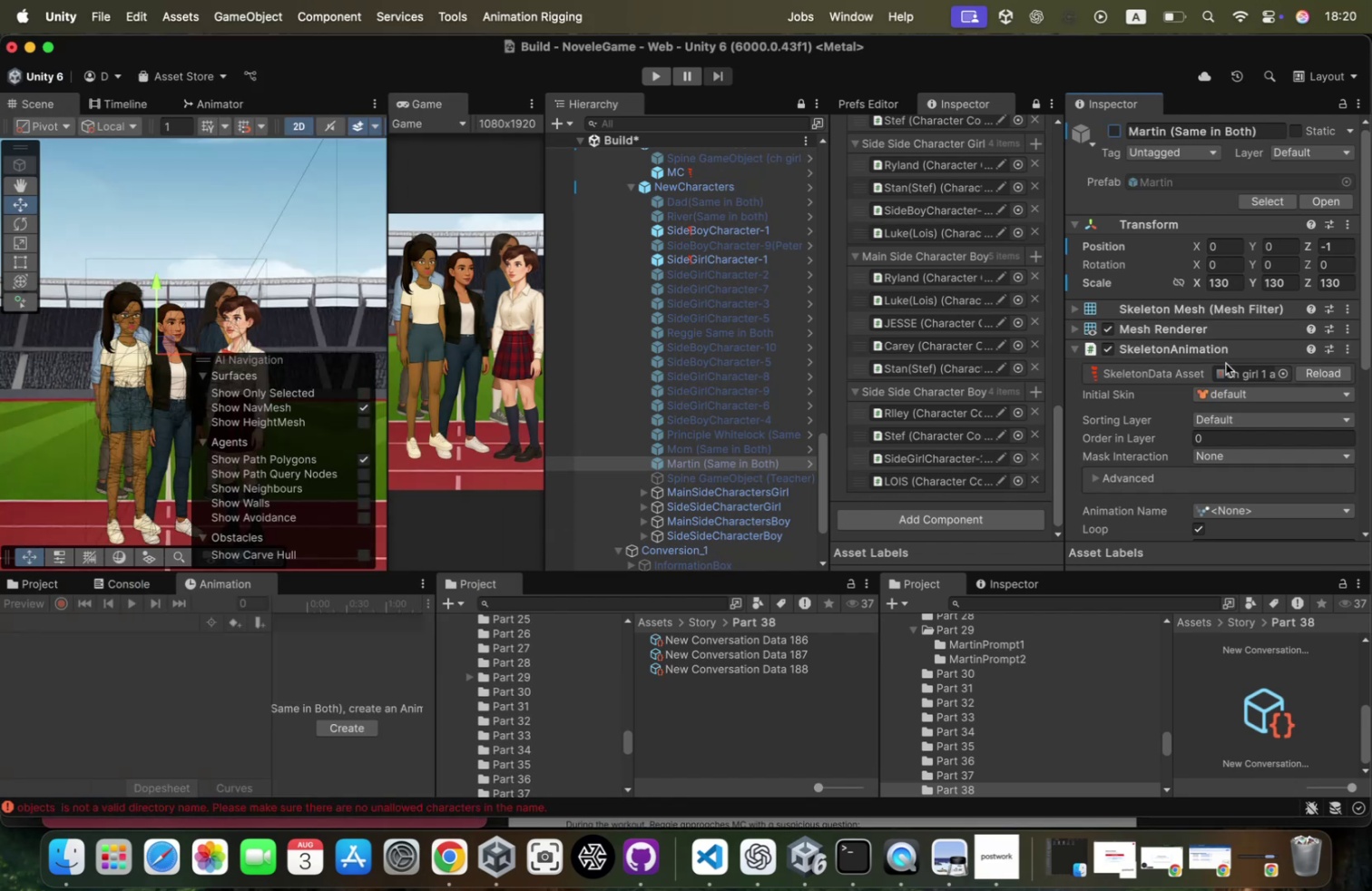 
left_click([1222, 369])
 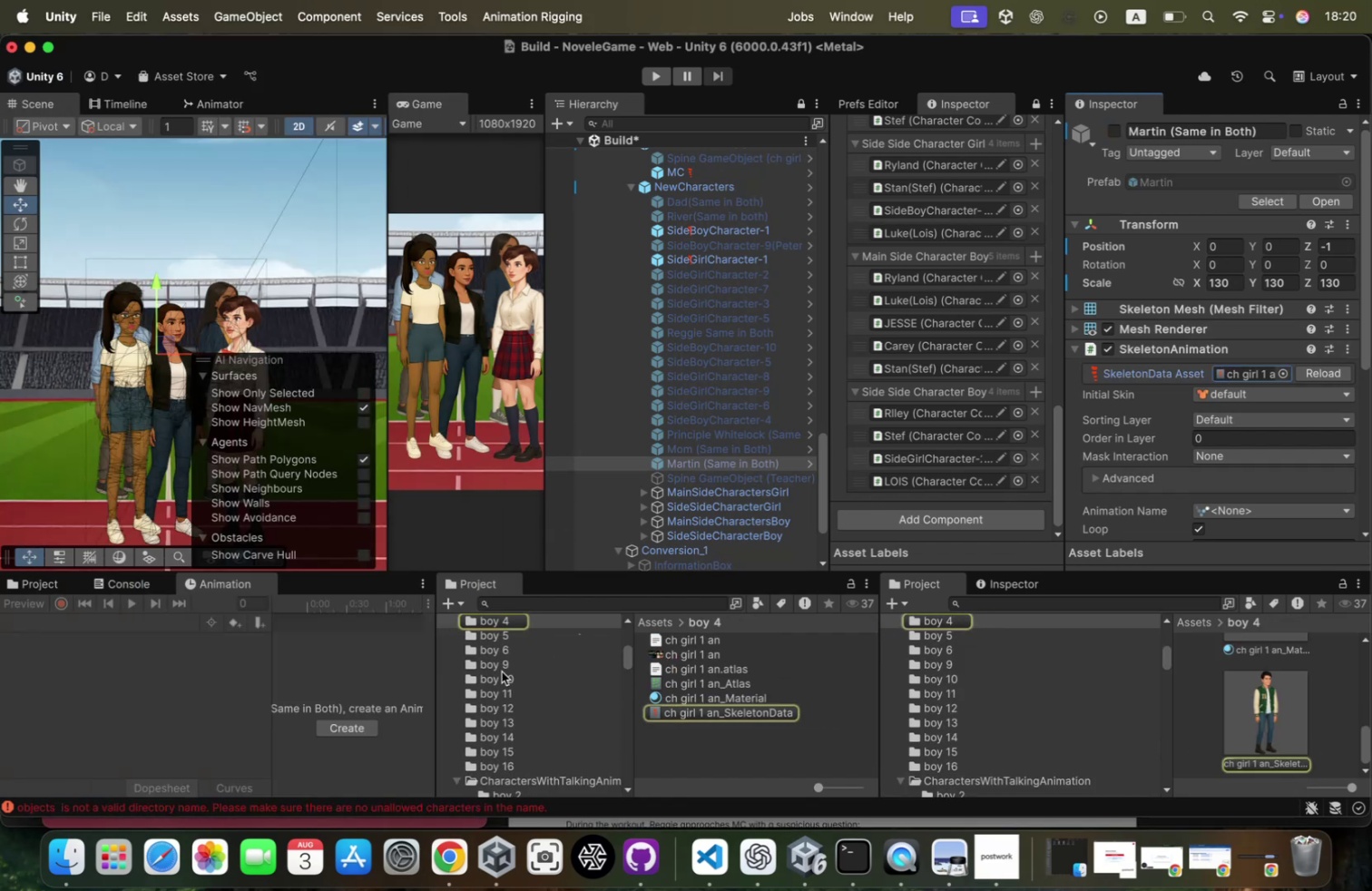 
scroll: coordinate [502, 671], scroll_direction: up, amount: 2.0
 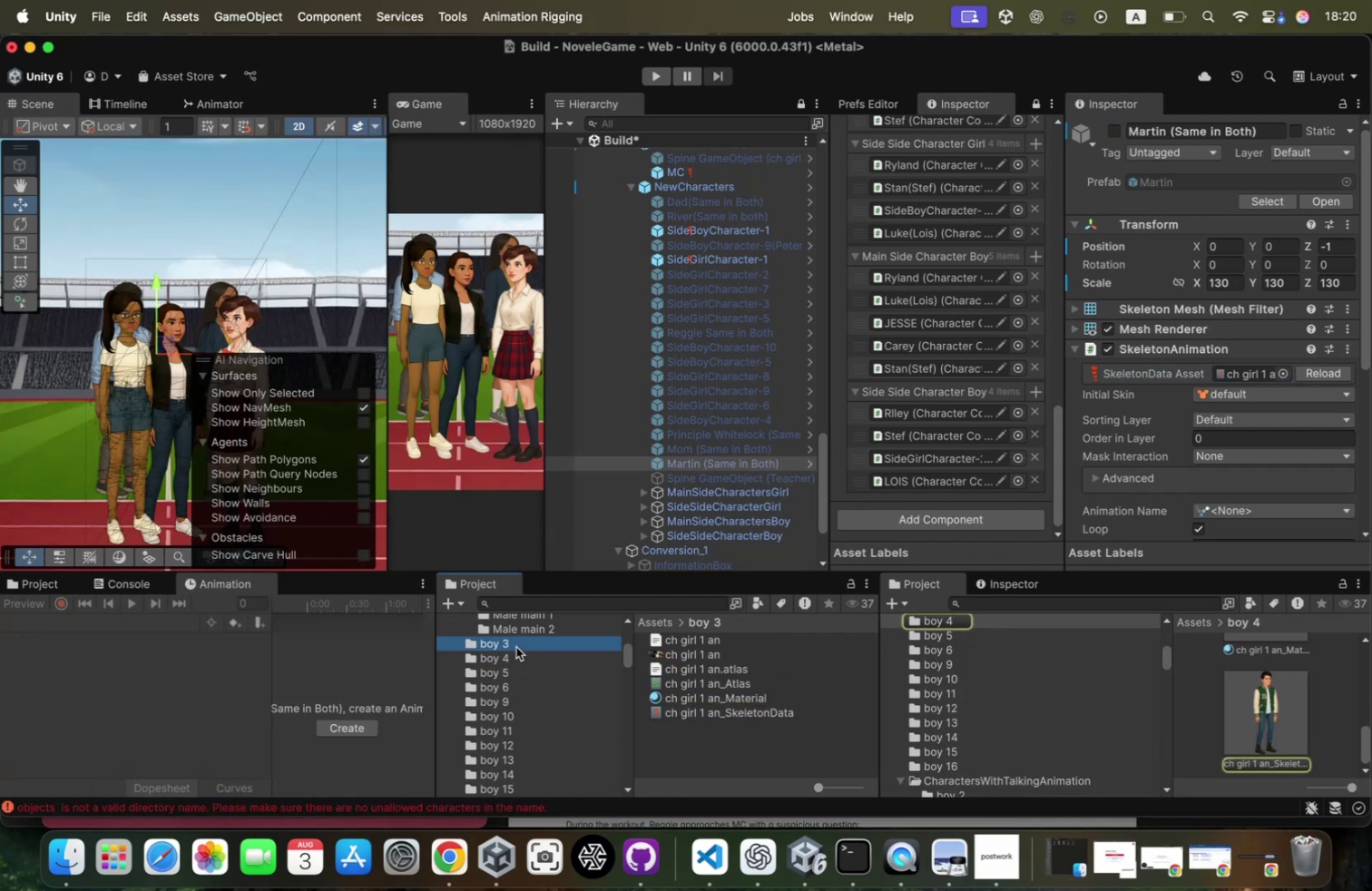 
key(ArrowDown)
 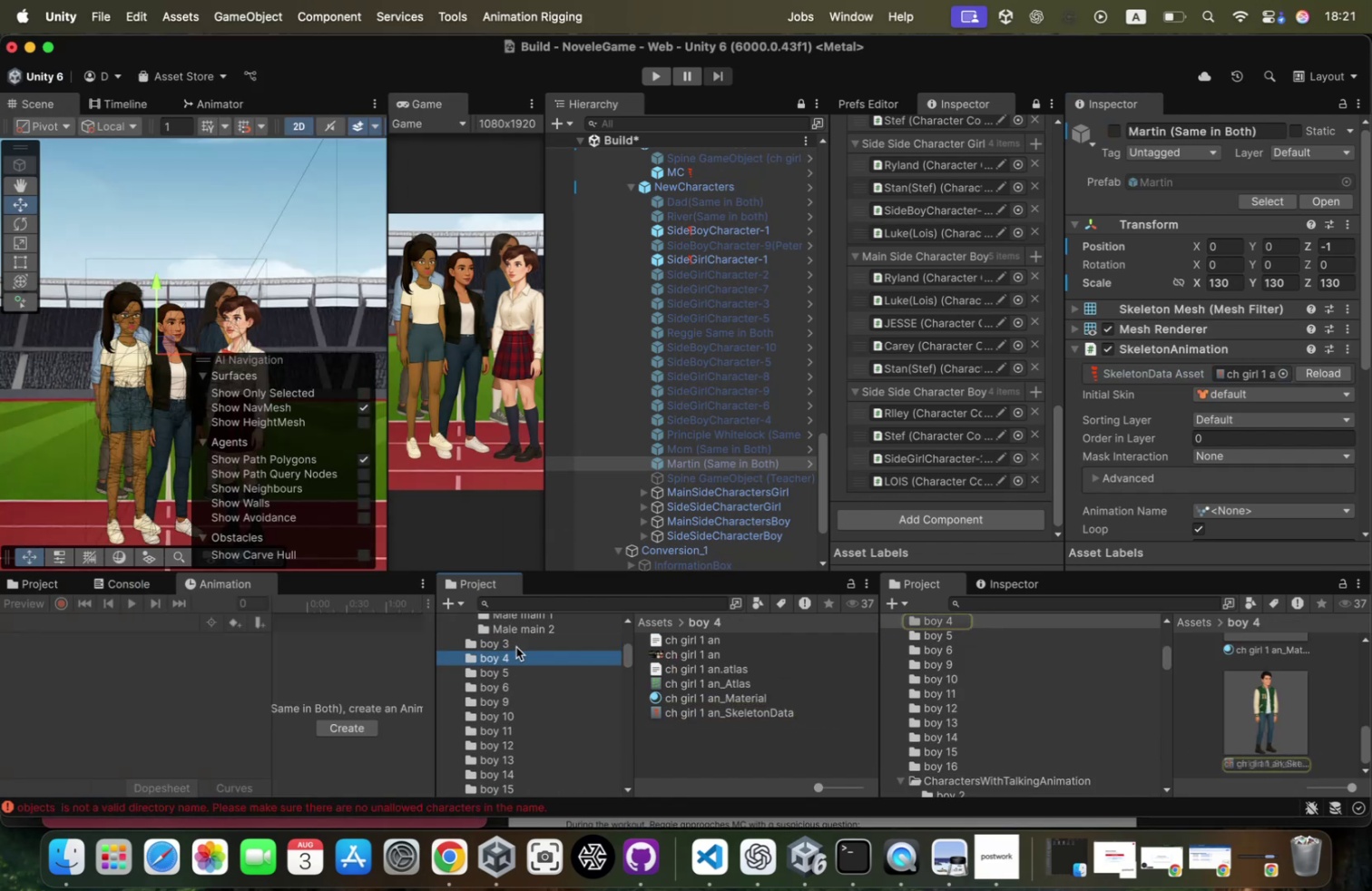 
key(ArrowUp)
 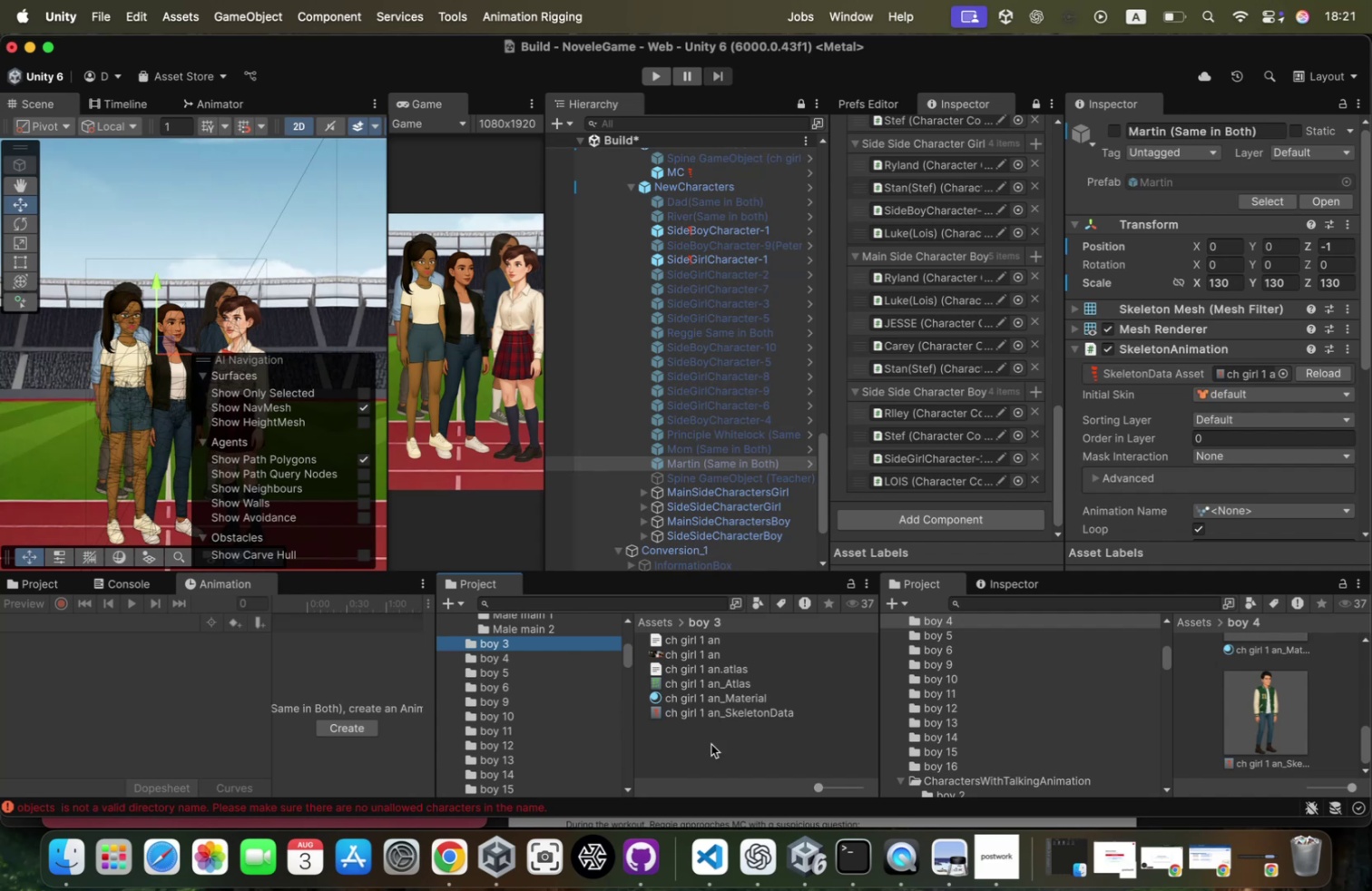 
left_click_drag(start_coordinate=[824, 781], to_coordinate=[949, 791])
 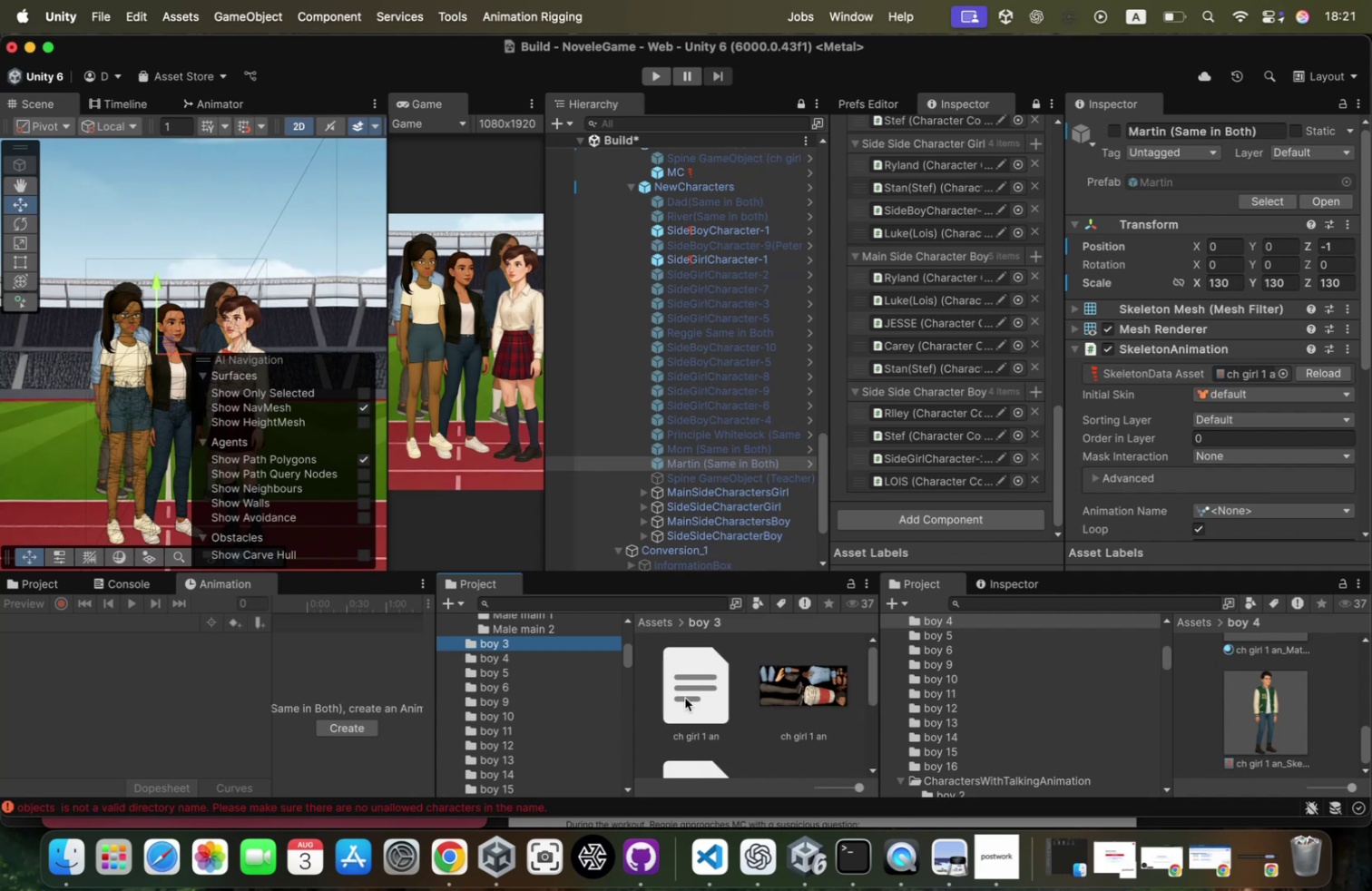 
scroll: coordinate [698, 694], scroll_direction: down, amount: 82.0
 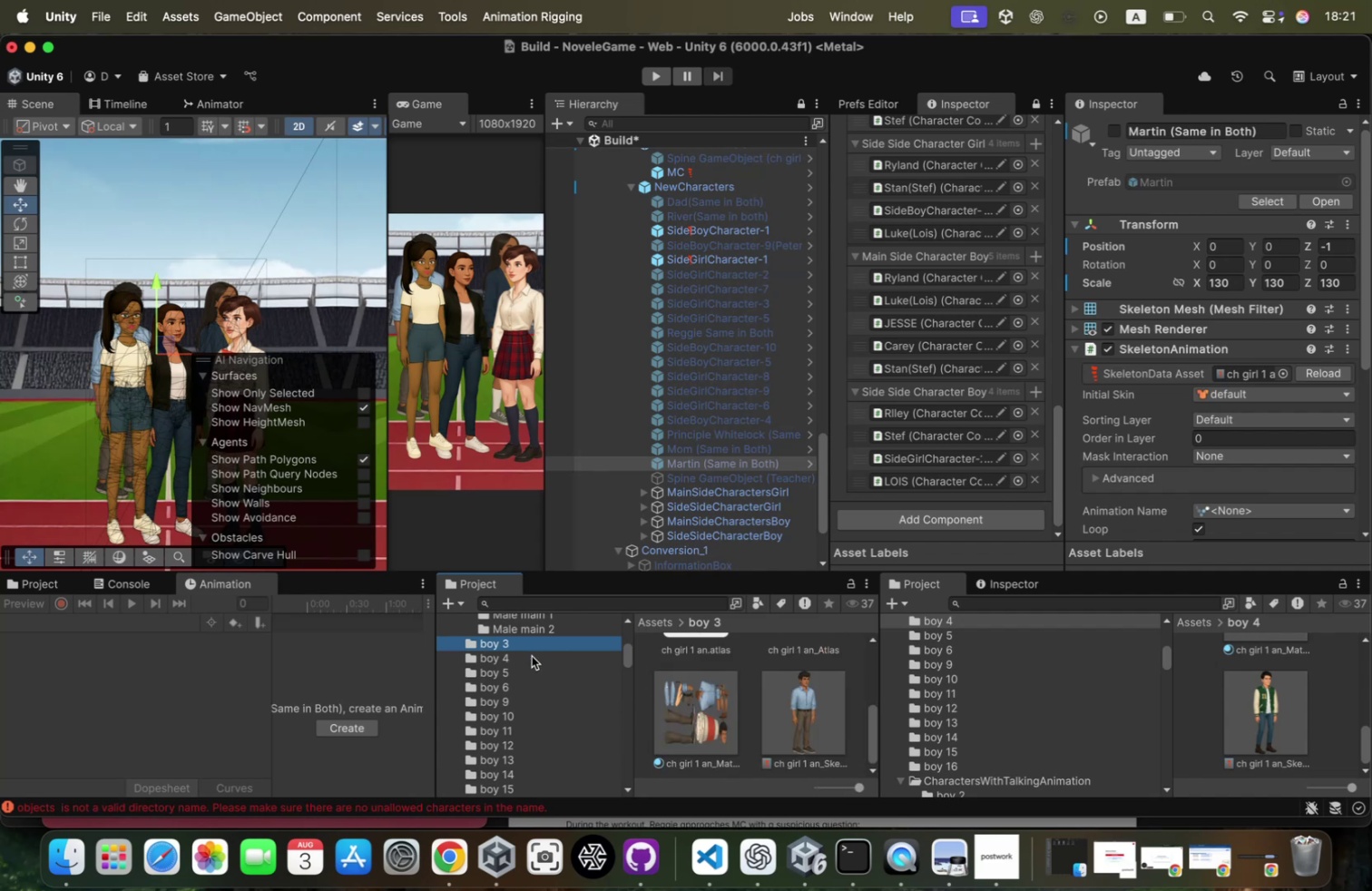 
left_click([532, 655])
 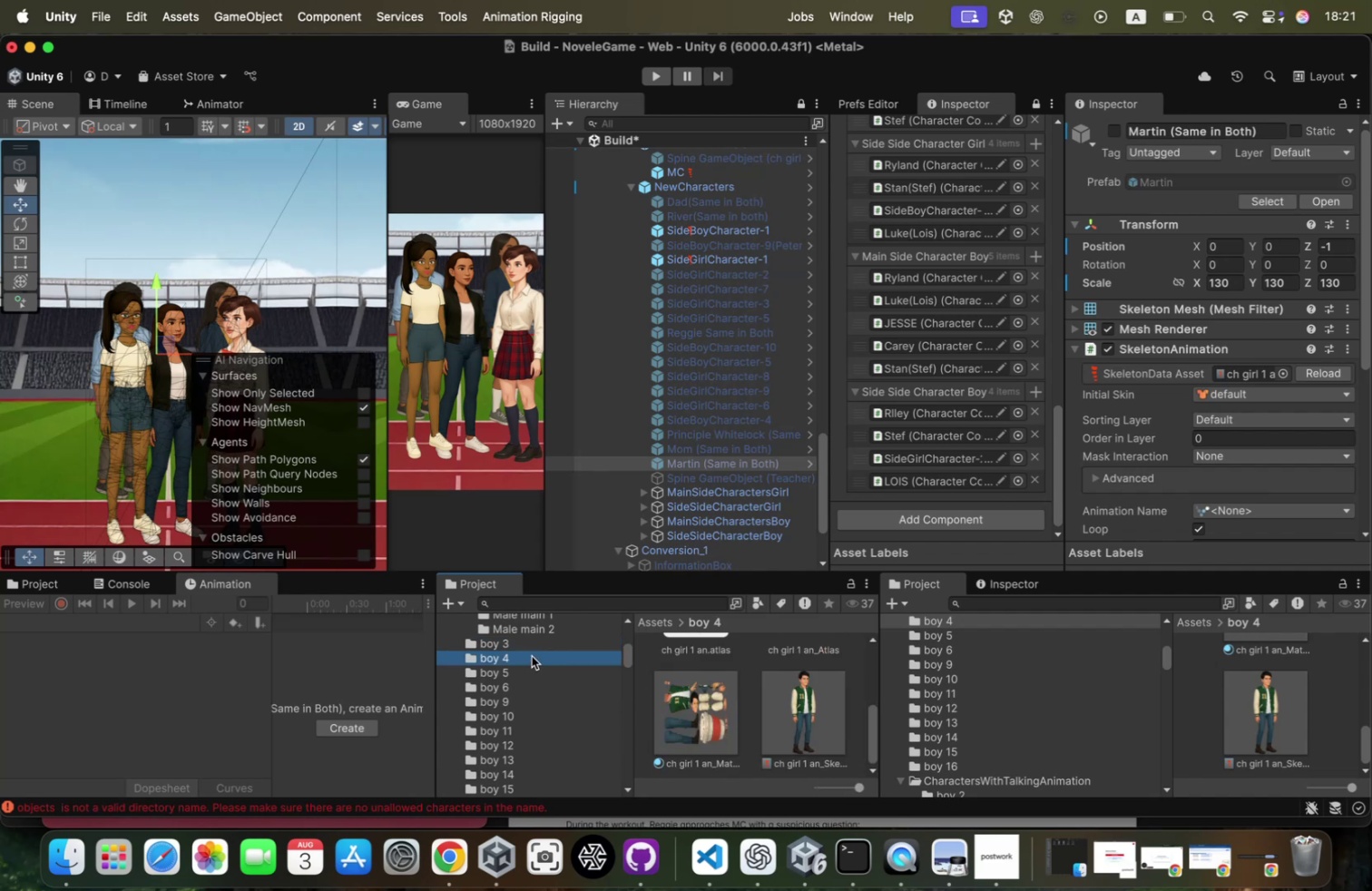 
key(ArrowUp)
 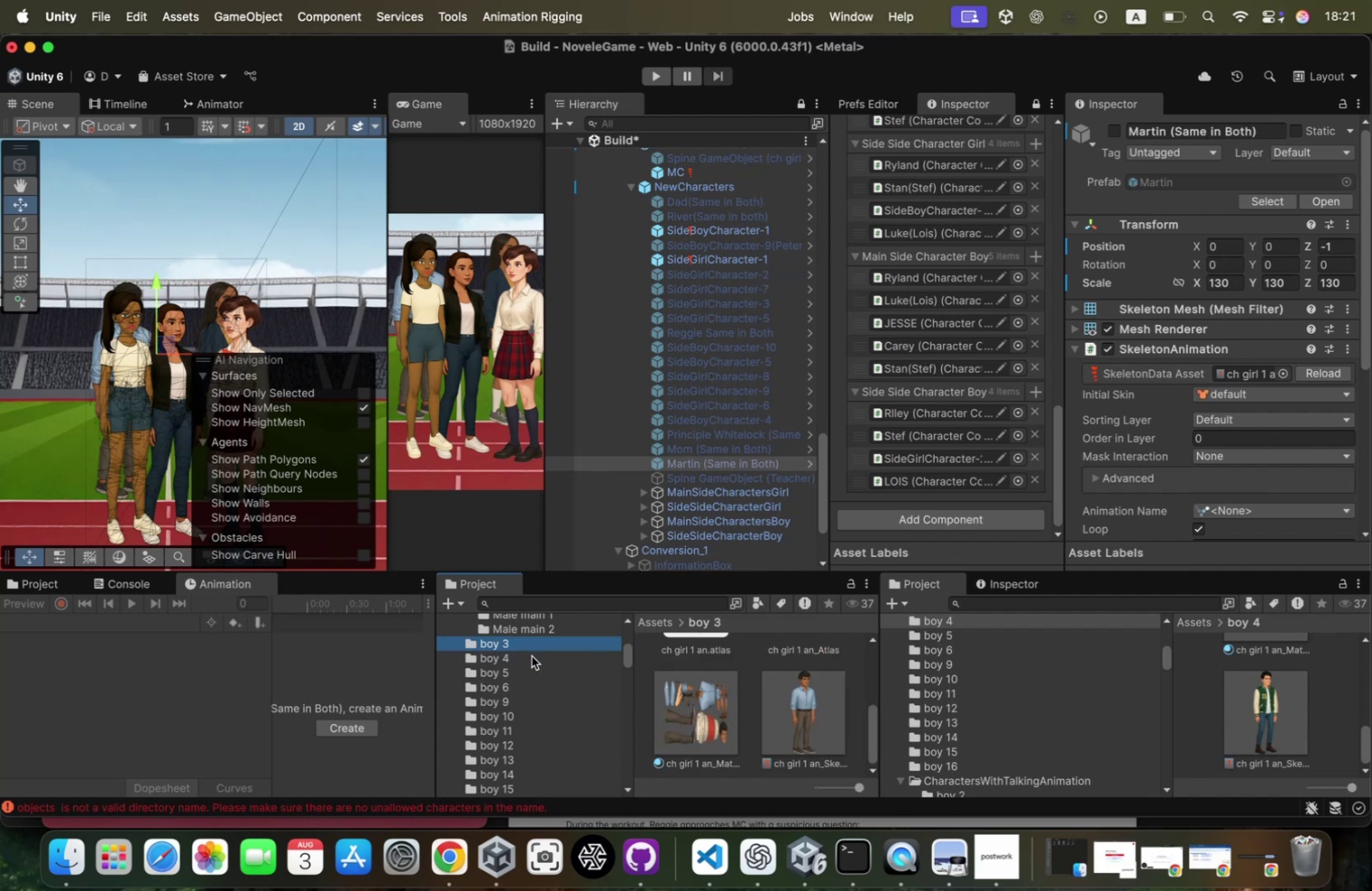 
key(ArrowUp)
 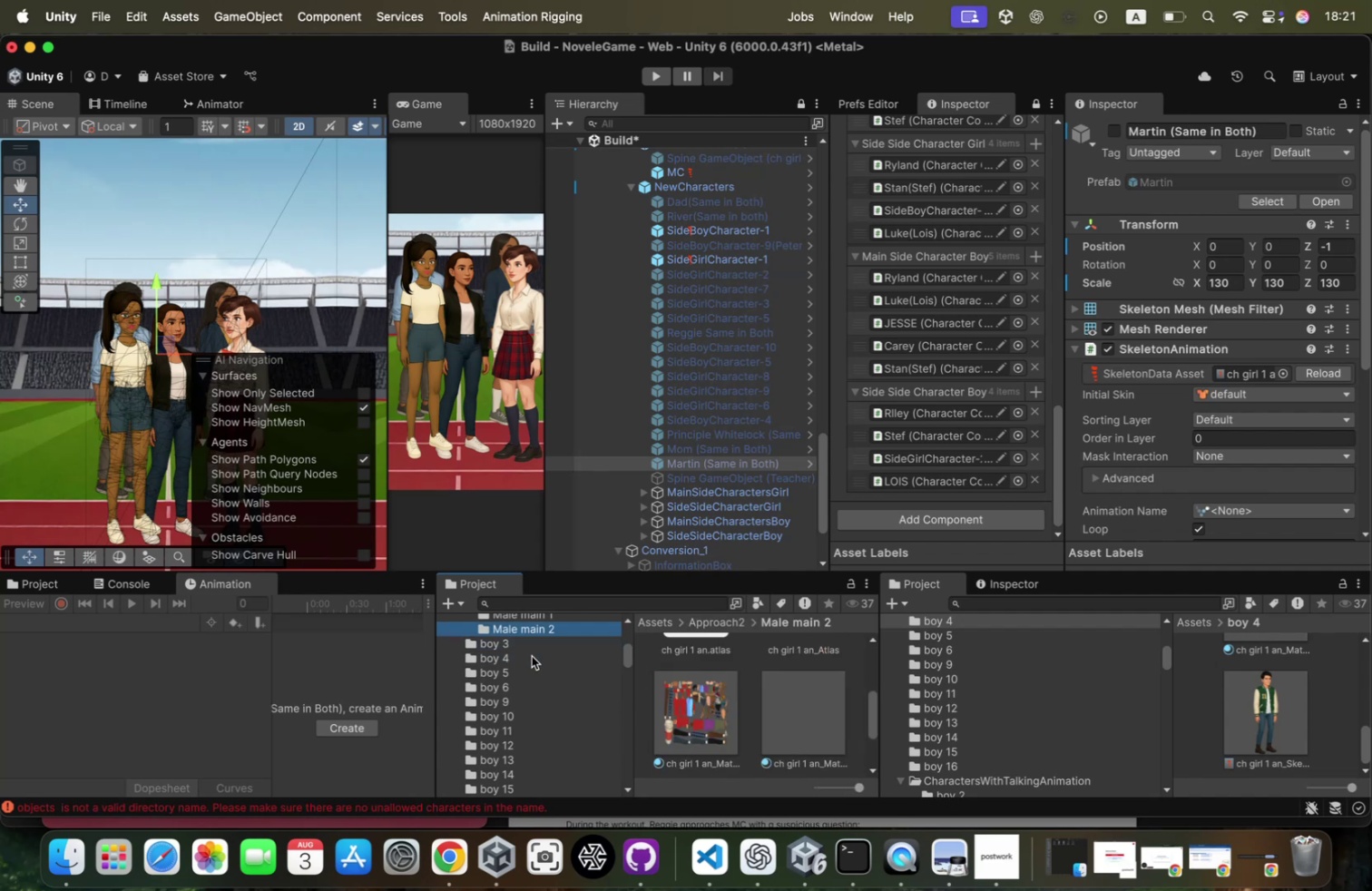 
key(ArrowUp)
 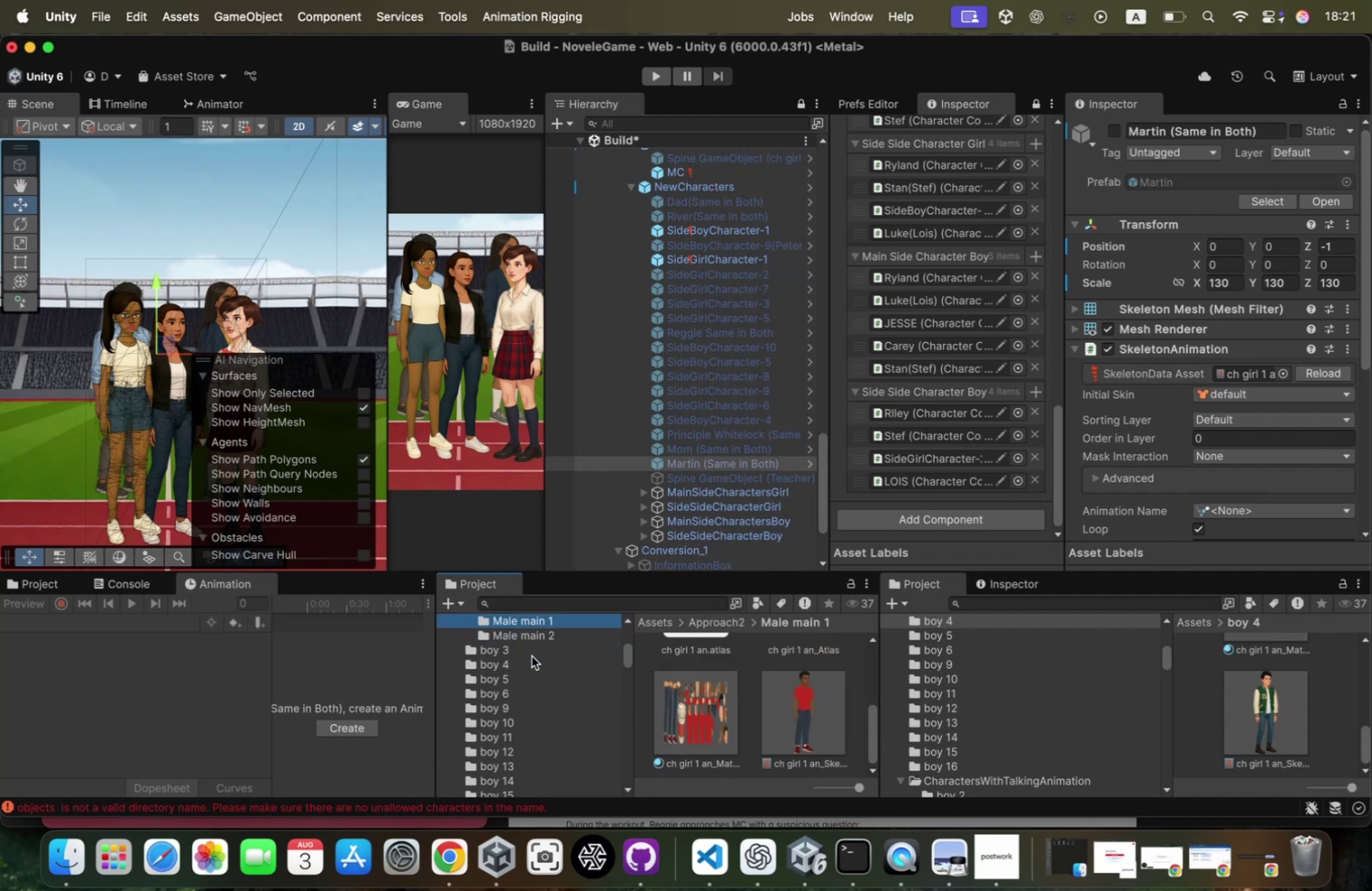 
key(ArrowUp)
 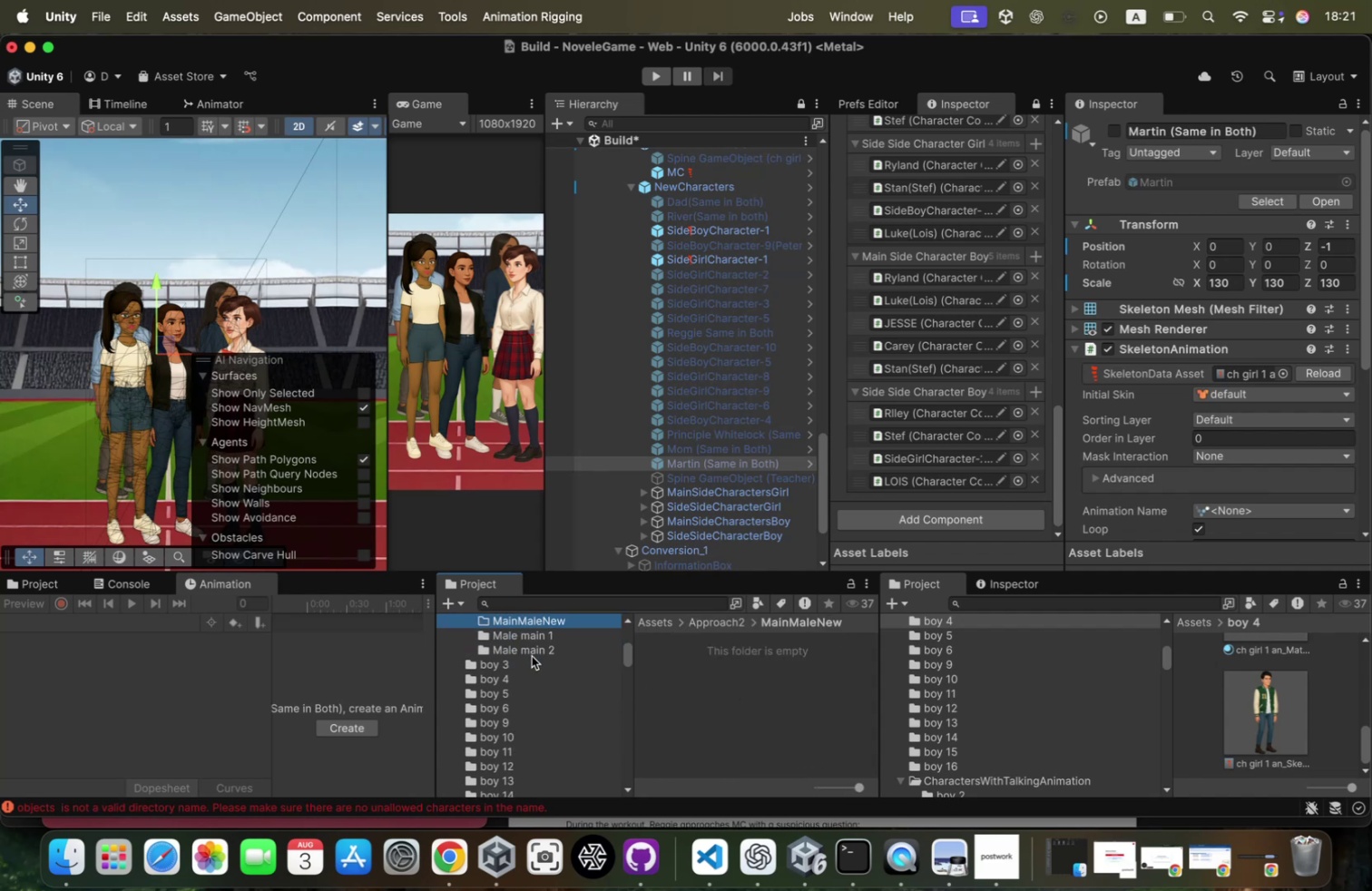 
key(ArrowUp)
 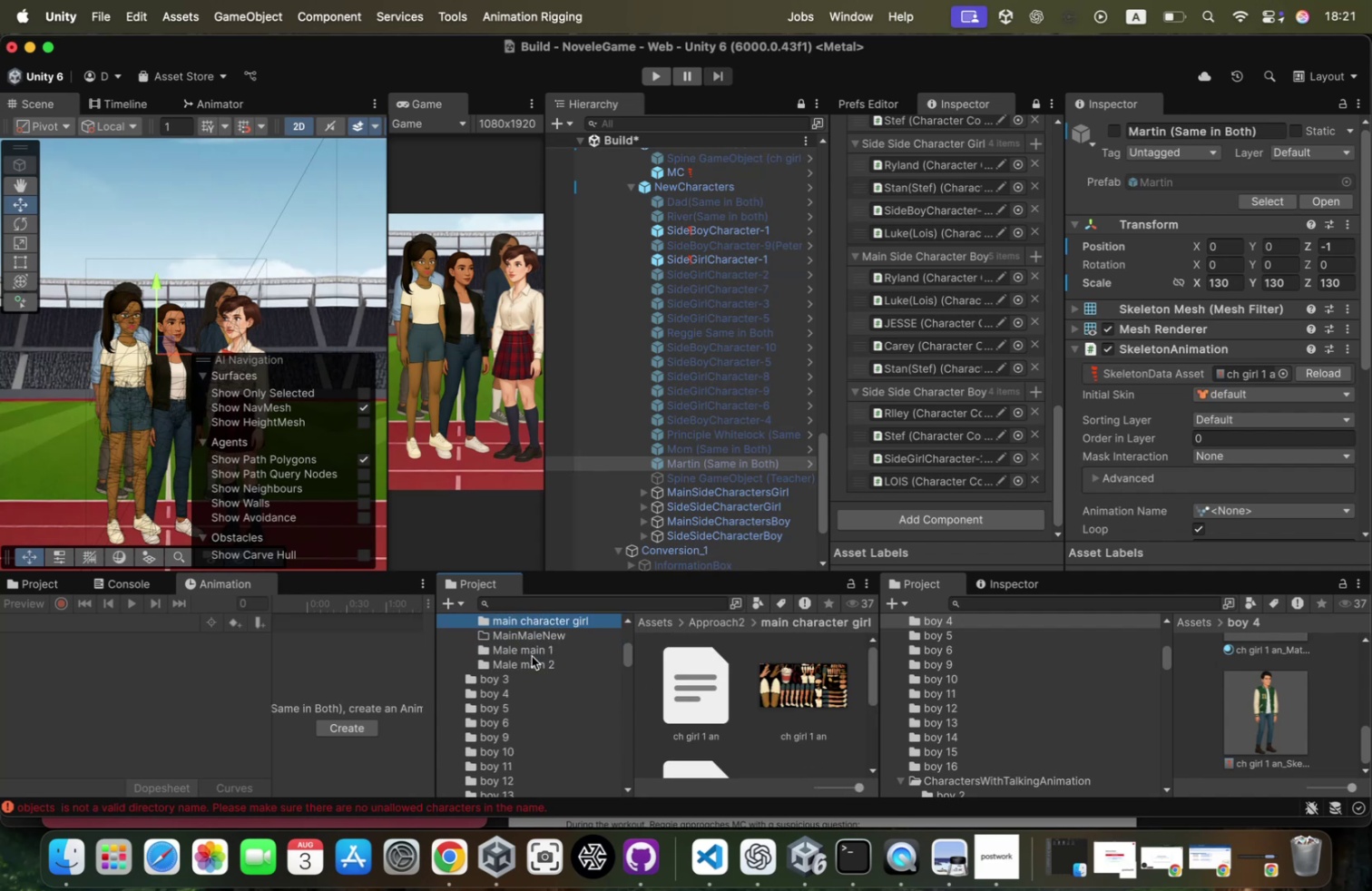 
key(ArrowUp)
 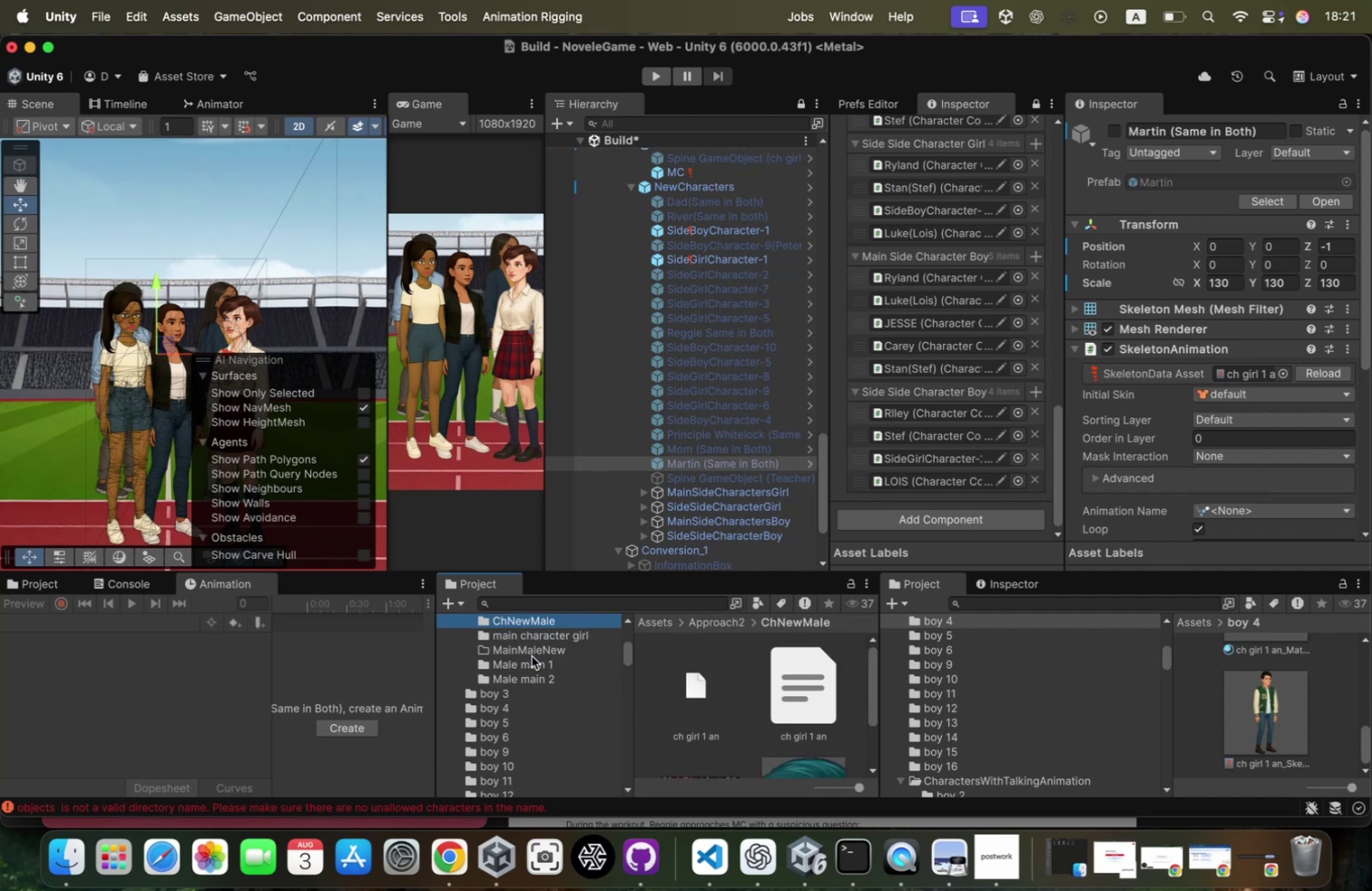 
key(ArrowUp)
 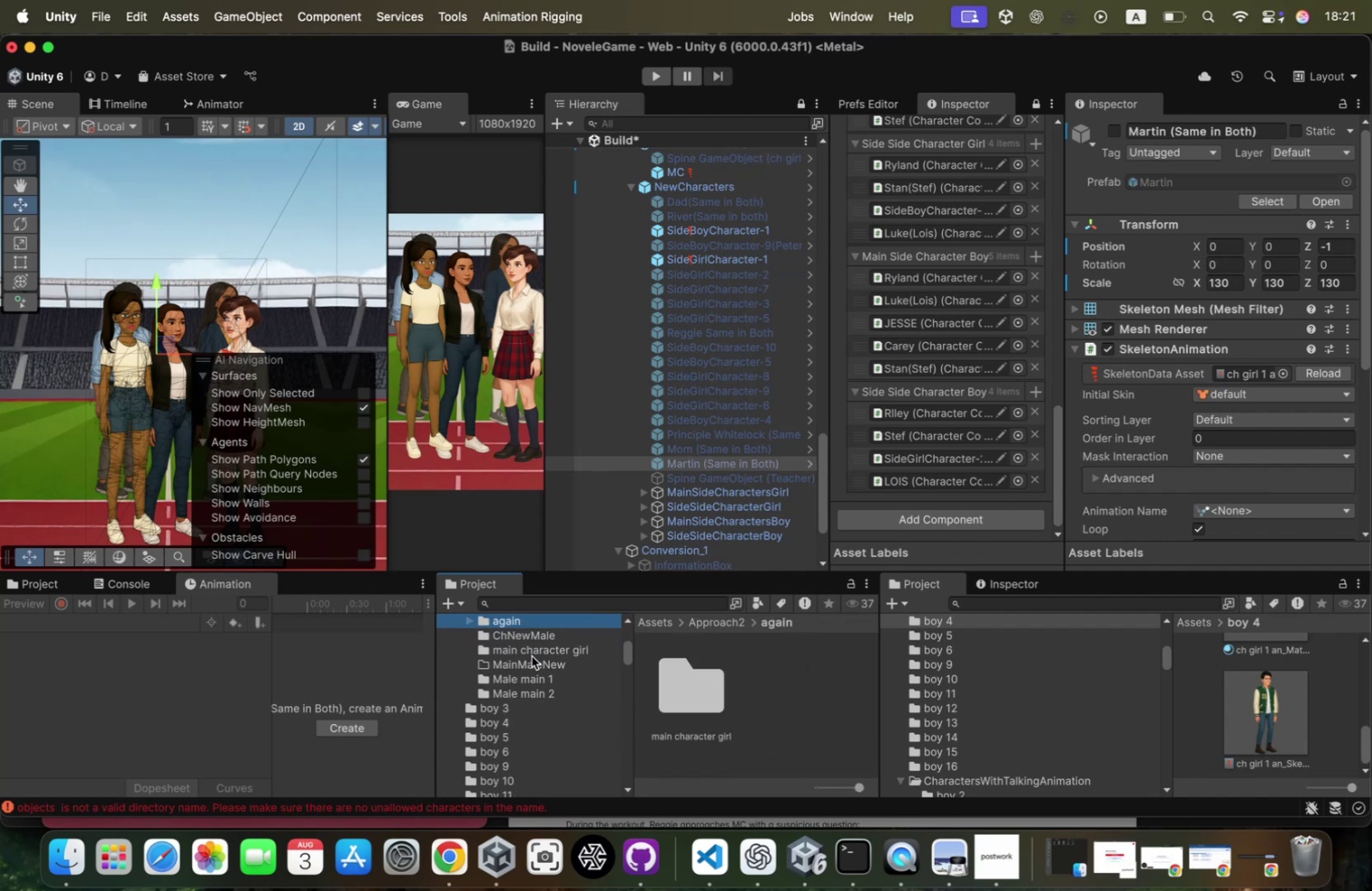 
key(ArrowUp)
 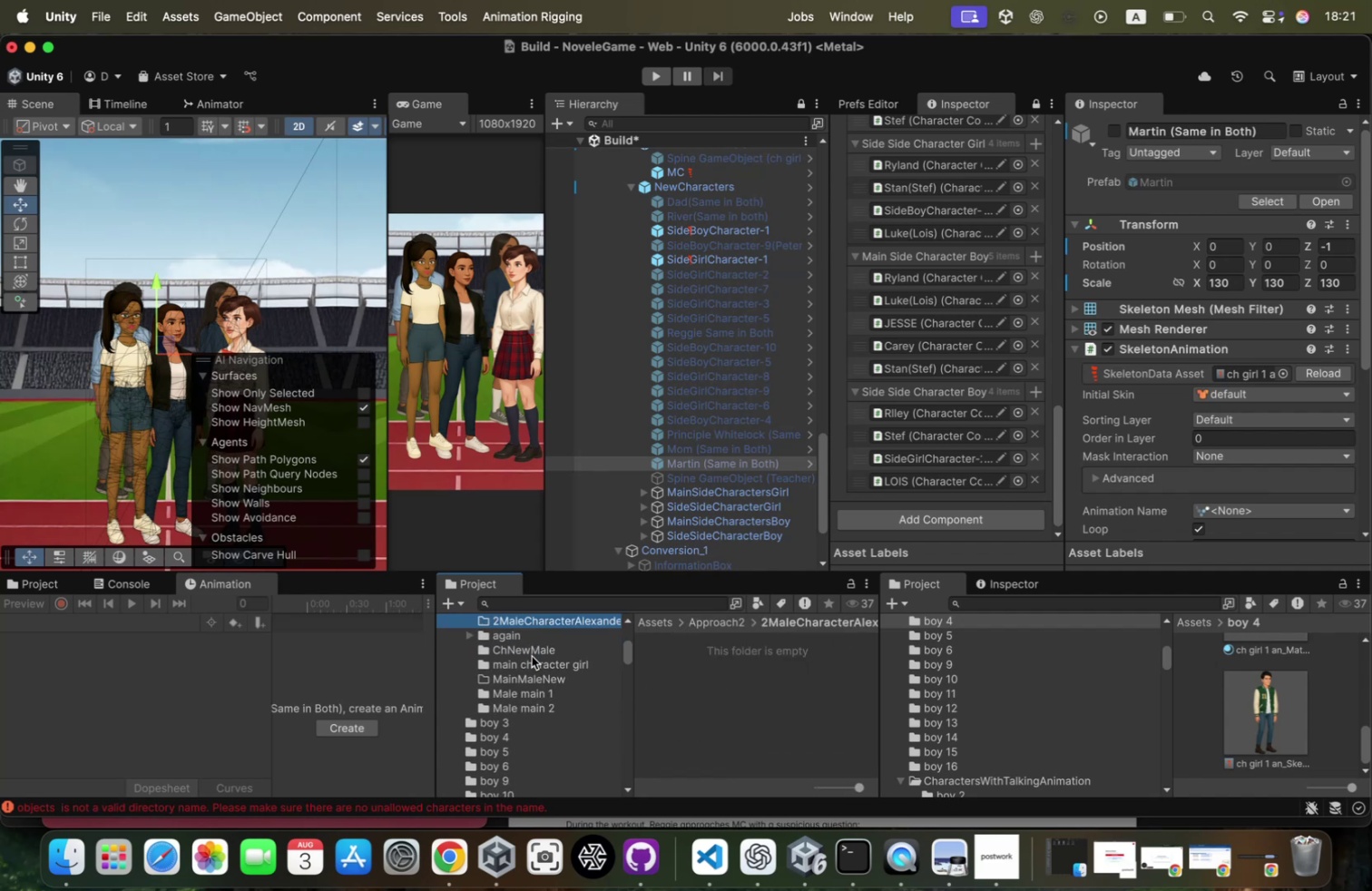 
key(ArrowUp)
 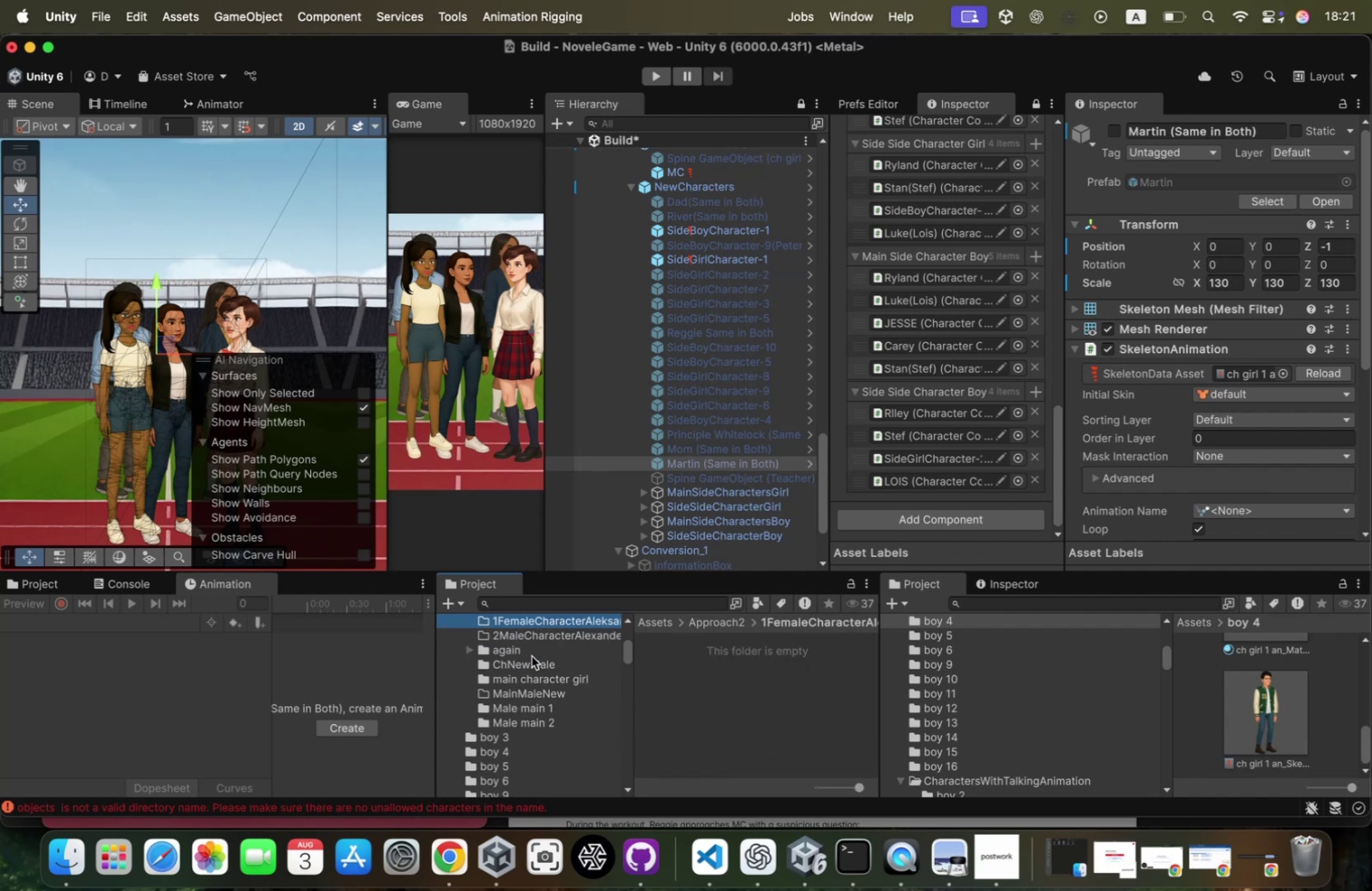 
key(ArrowUp)
 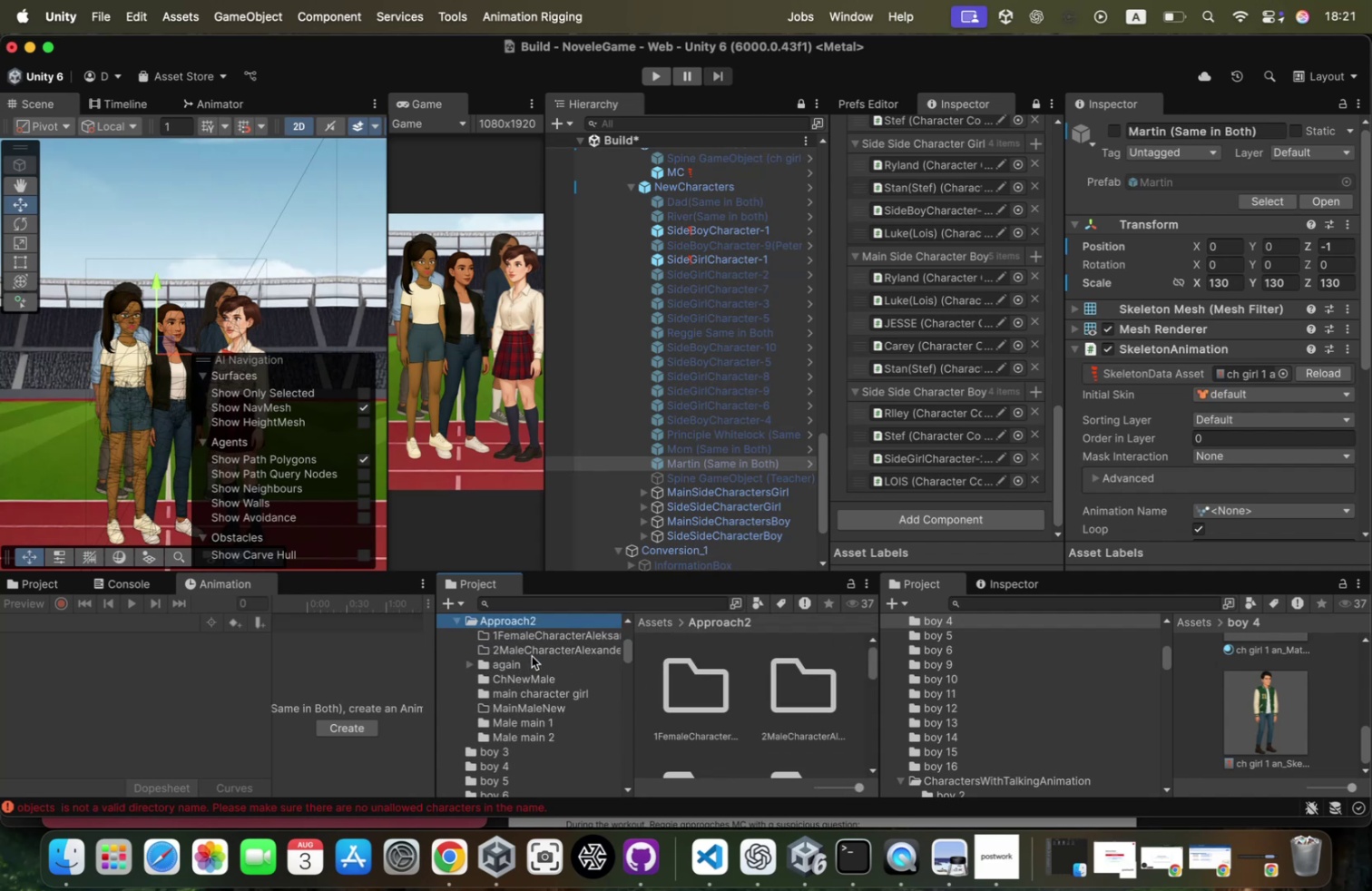 
hold_key(key=ArrowDown, duration=0.99)
 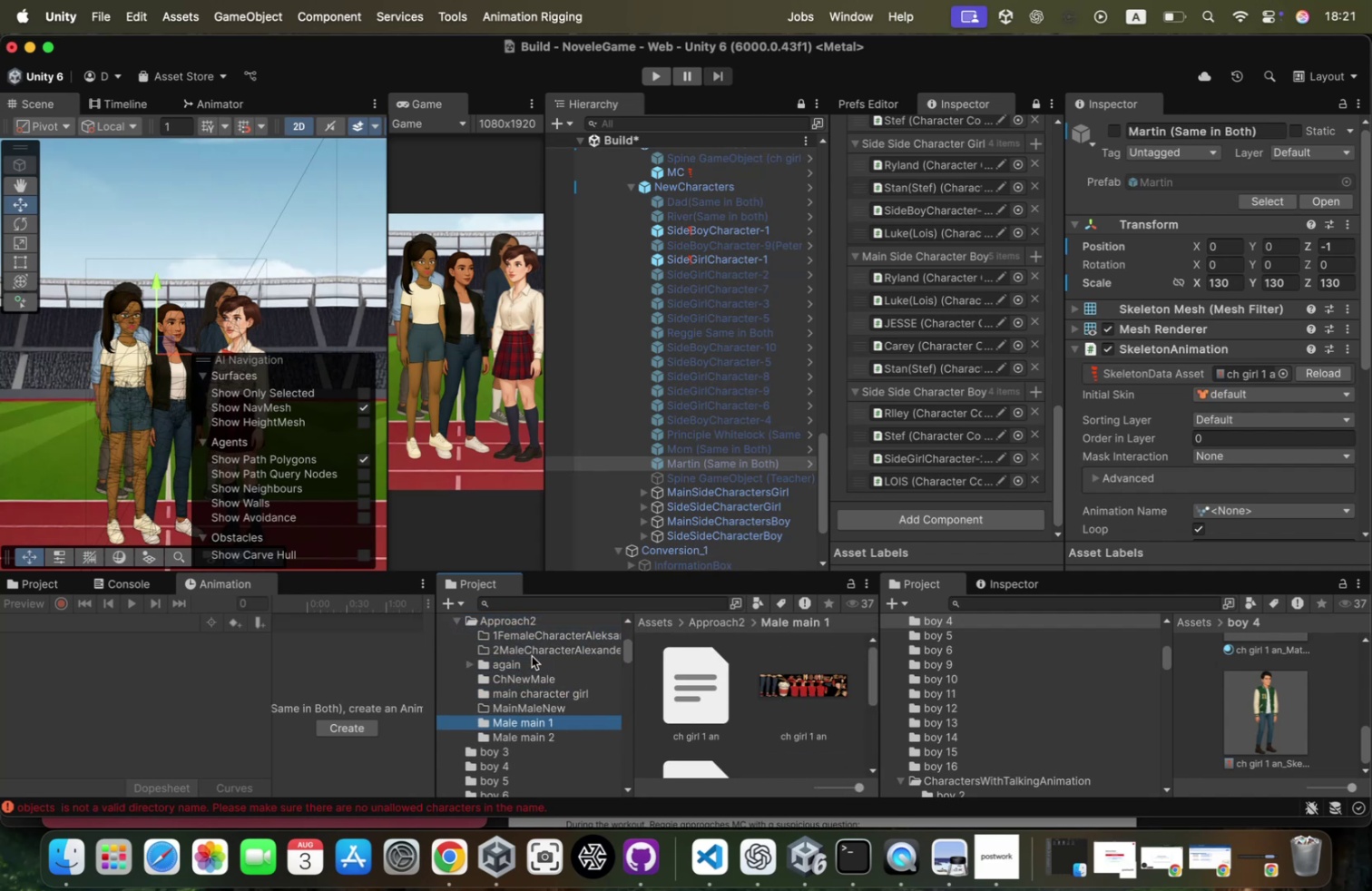 
key(ArrowDown)
 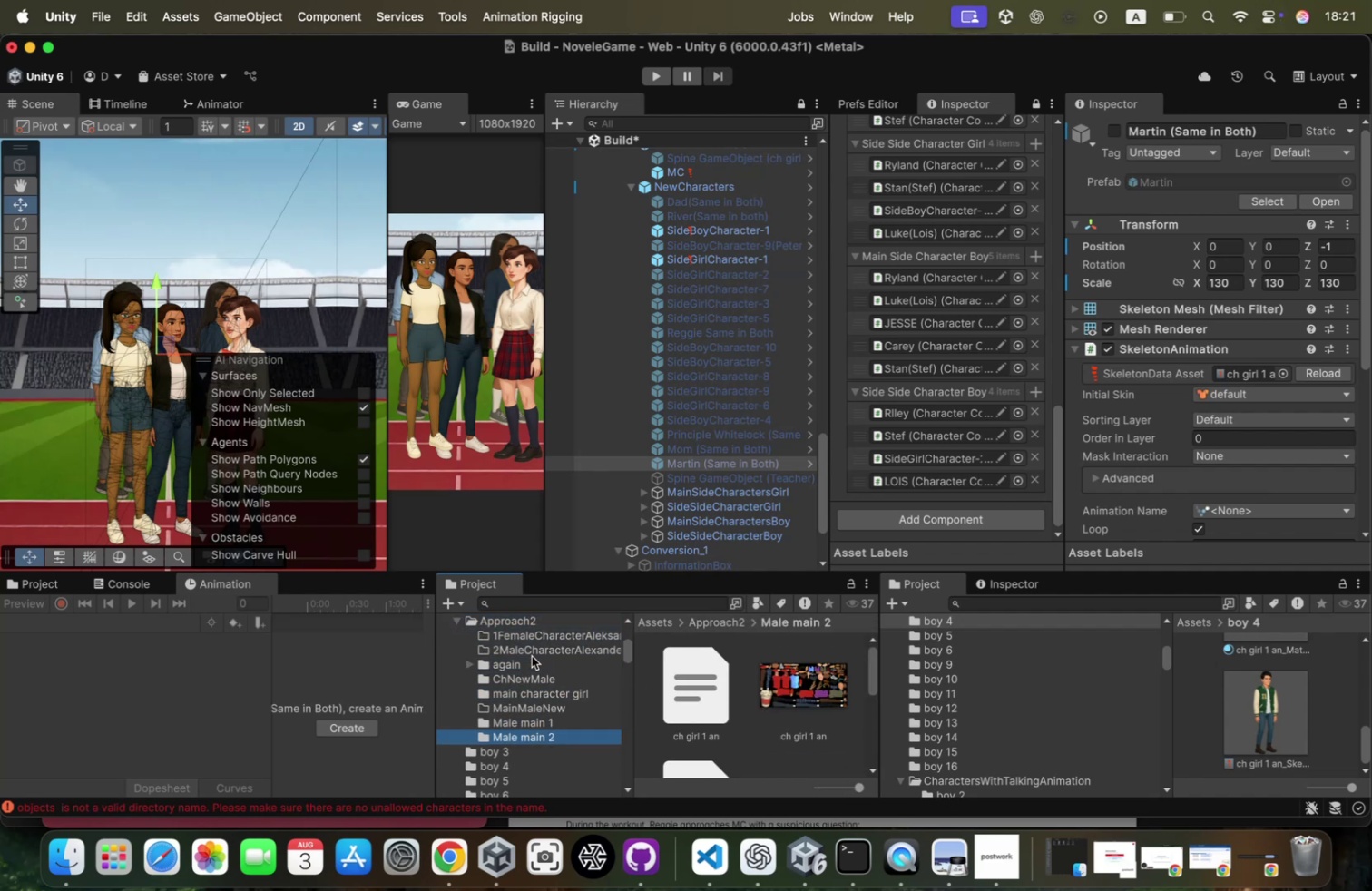 
key(ArrowDown)
 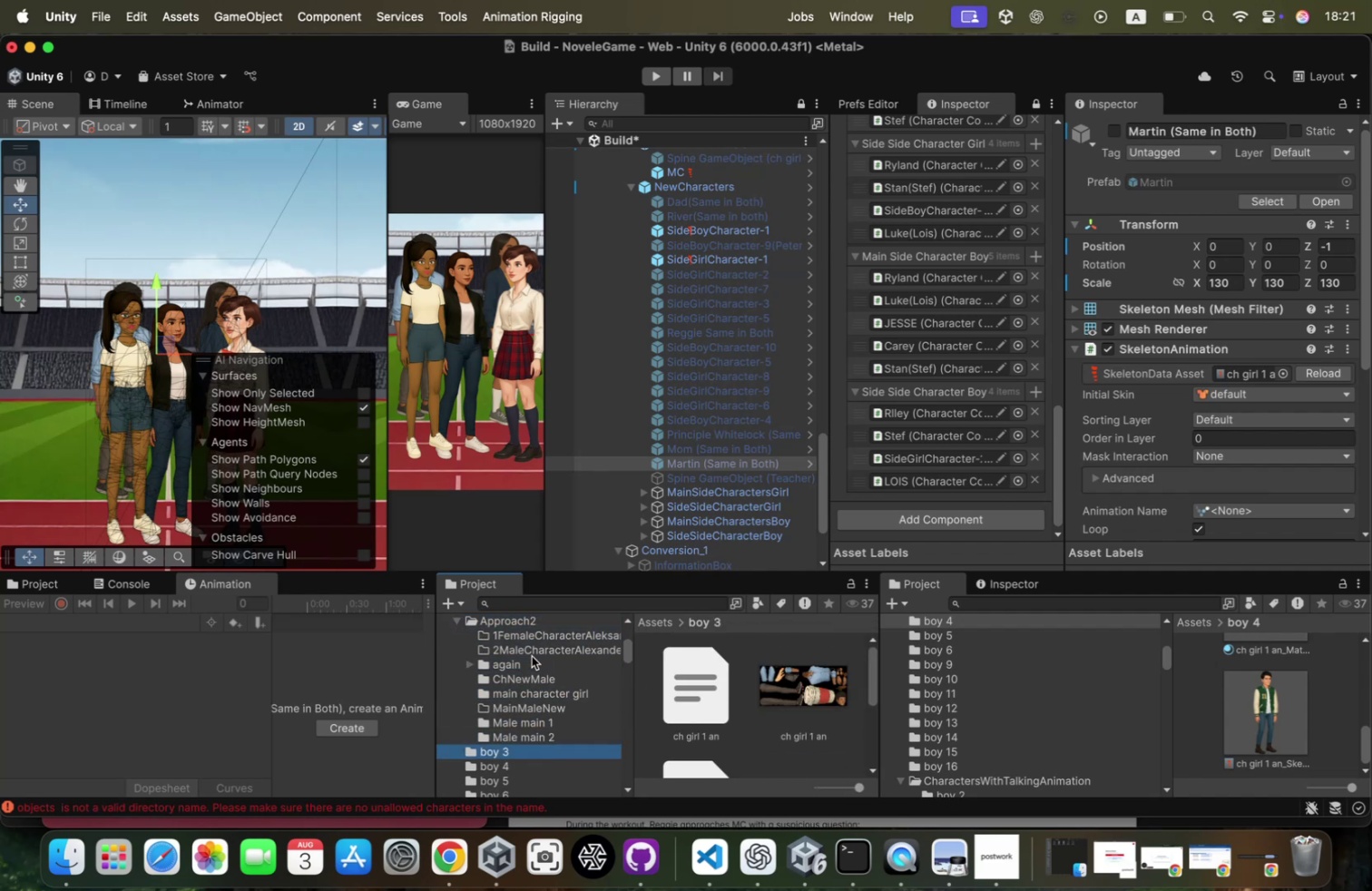 
key(ArrowDown)
 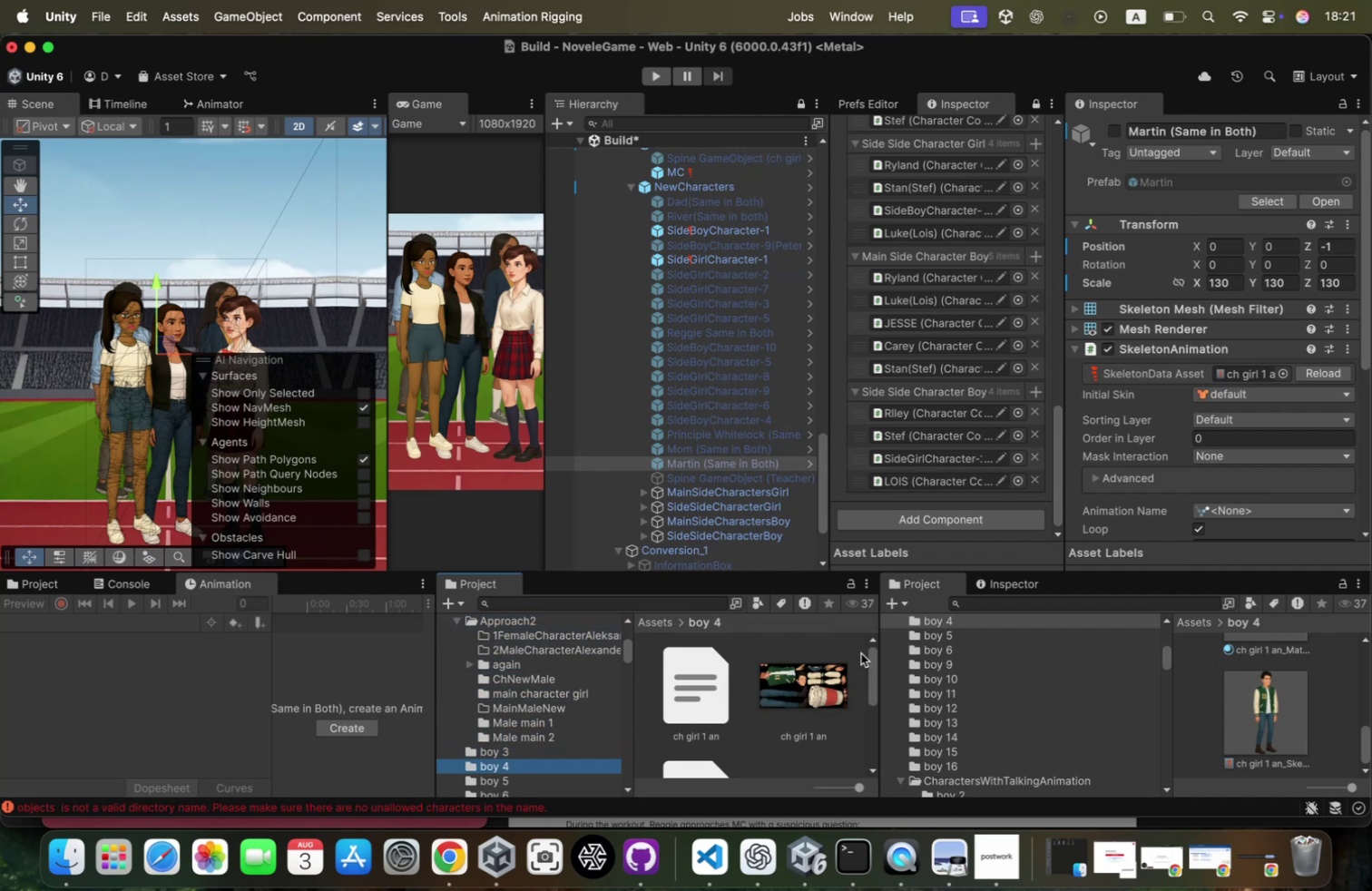 
scroll: coordinate [791, 712], scroll_direction: down, amount: 162.0
 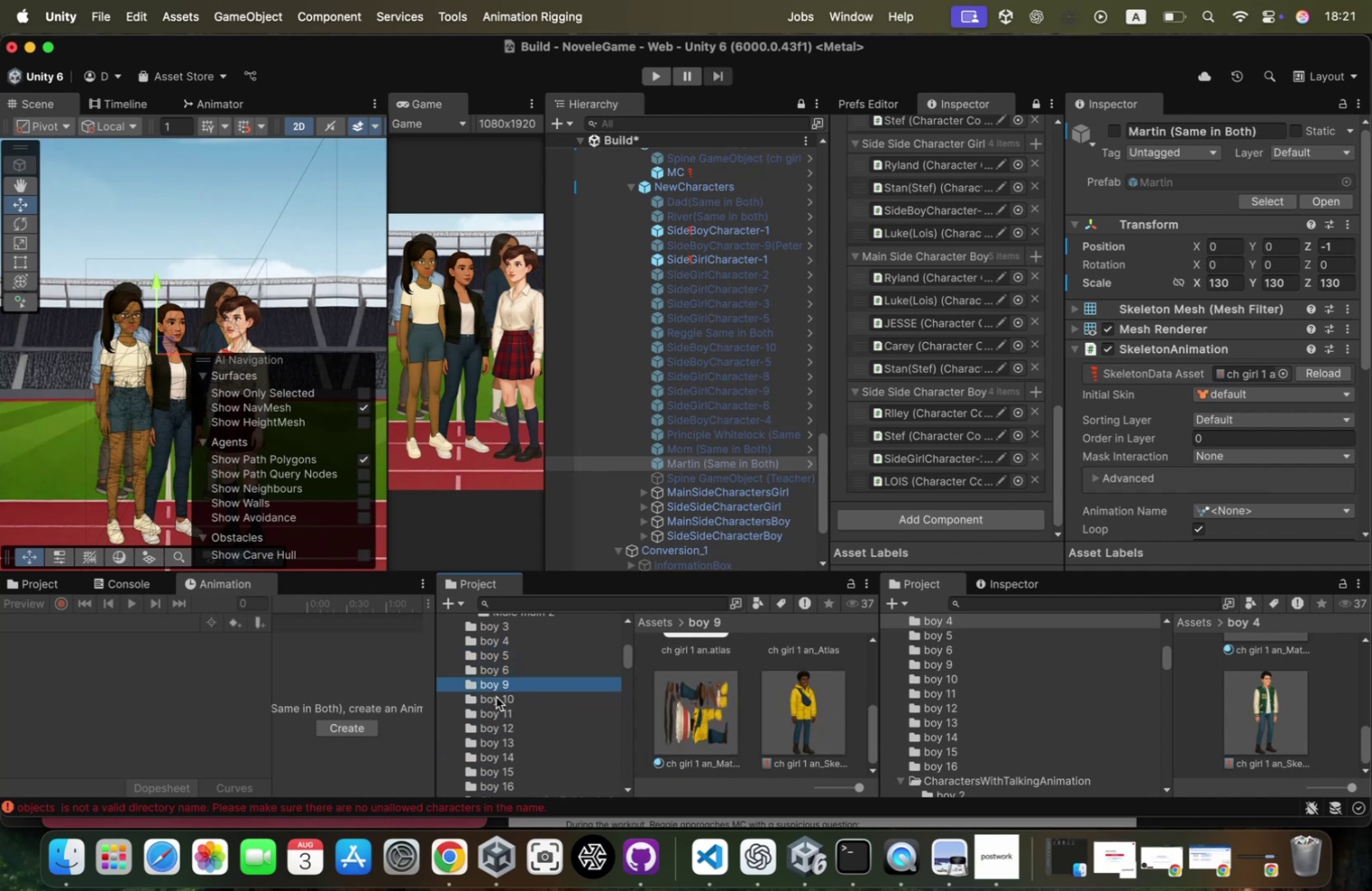 
left_click([496, 696])
 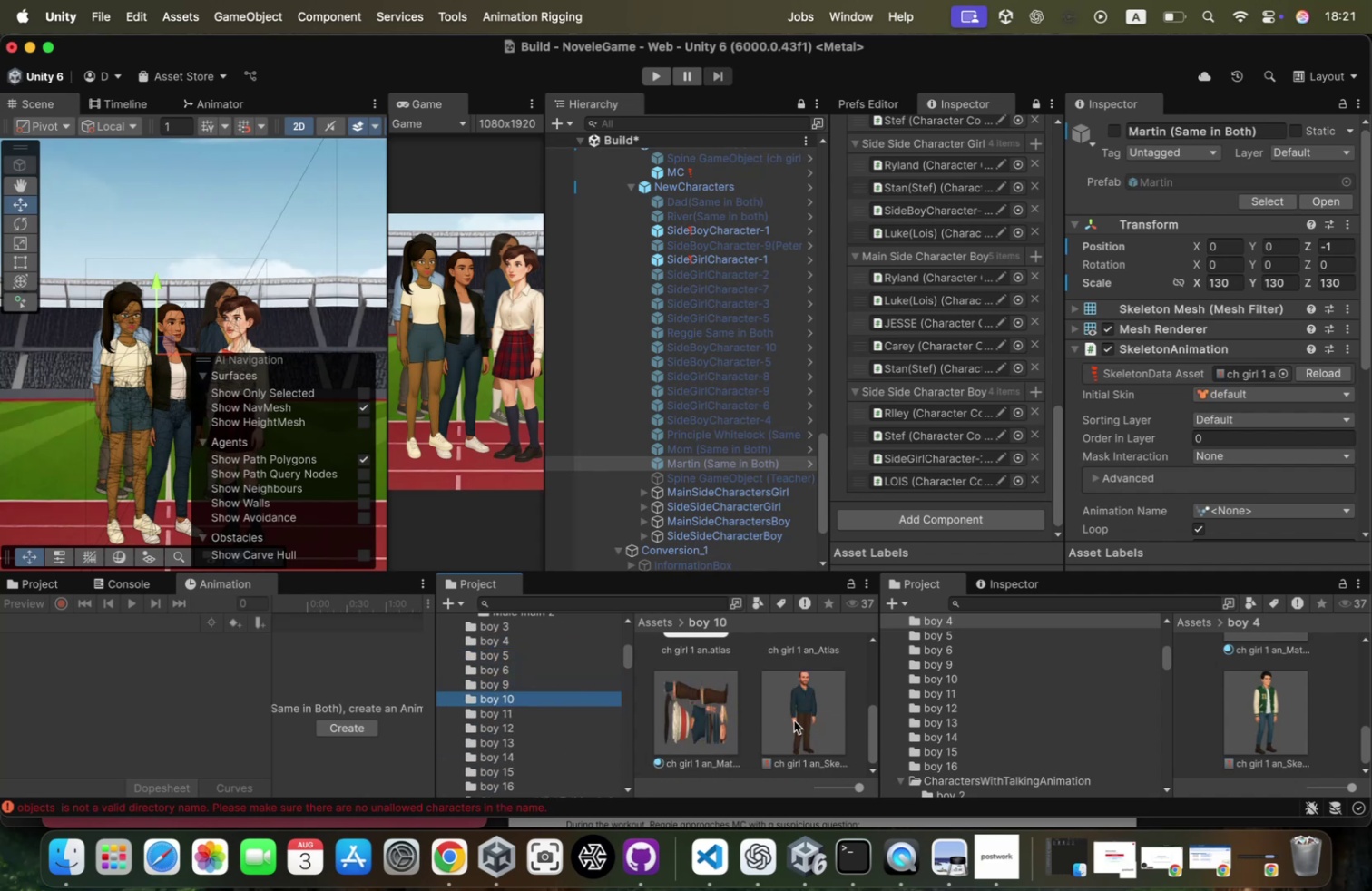 
scroll: coordinate [794, 720], scroll_direction: down, amount: 48.0
 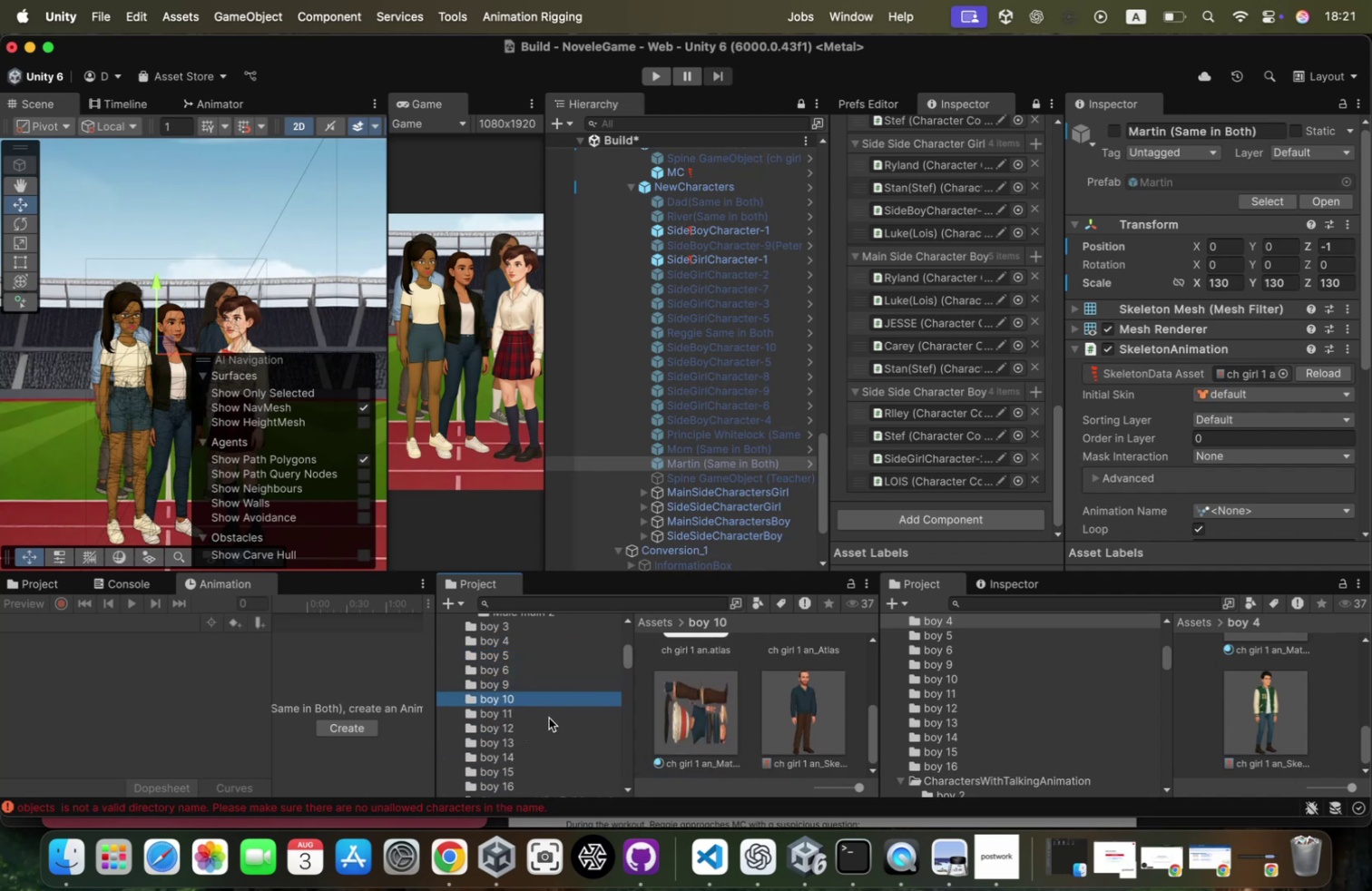 
left_click([547, 717])
 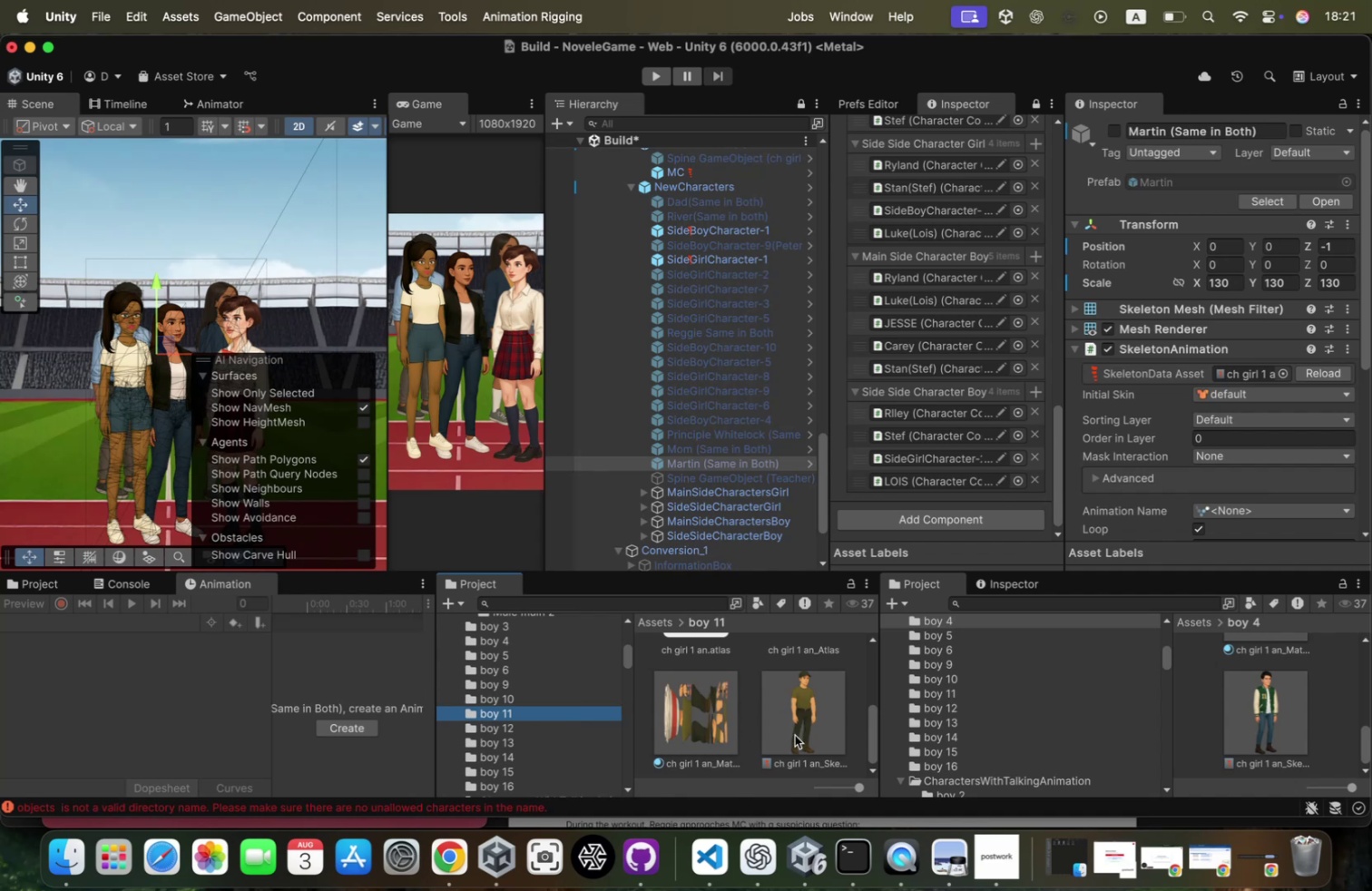 
scroll: coordinate [795, 734], scroll_direction: down, amount: 17.0
 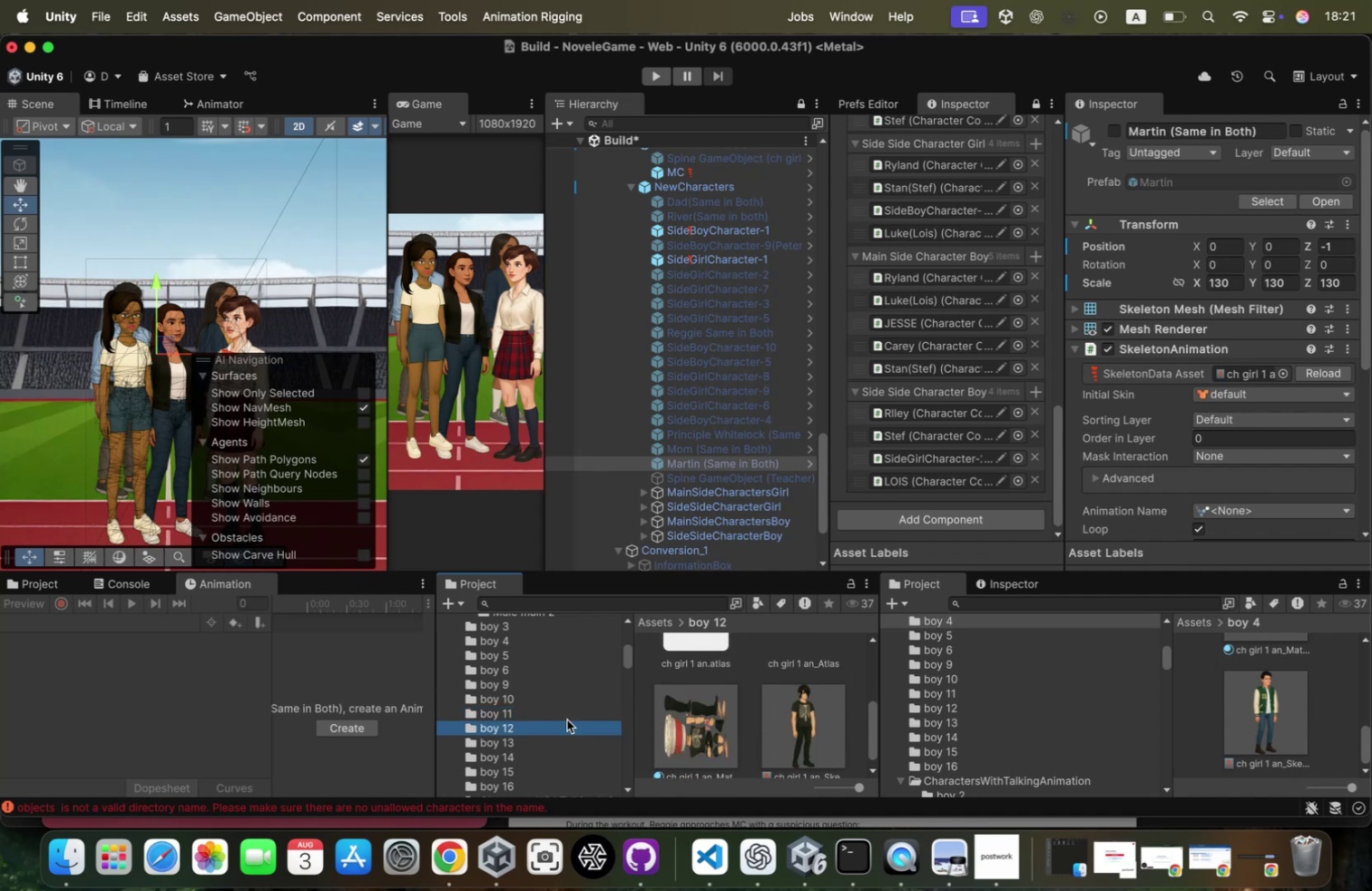 
left_click([823, 742])
 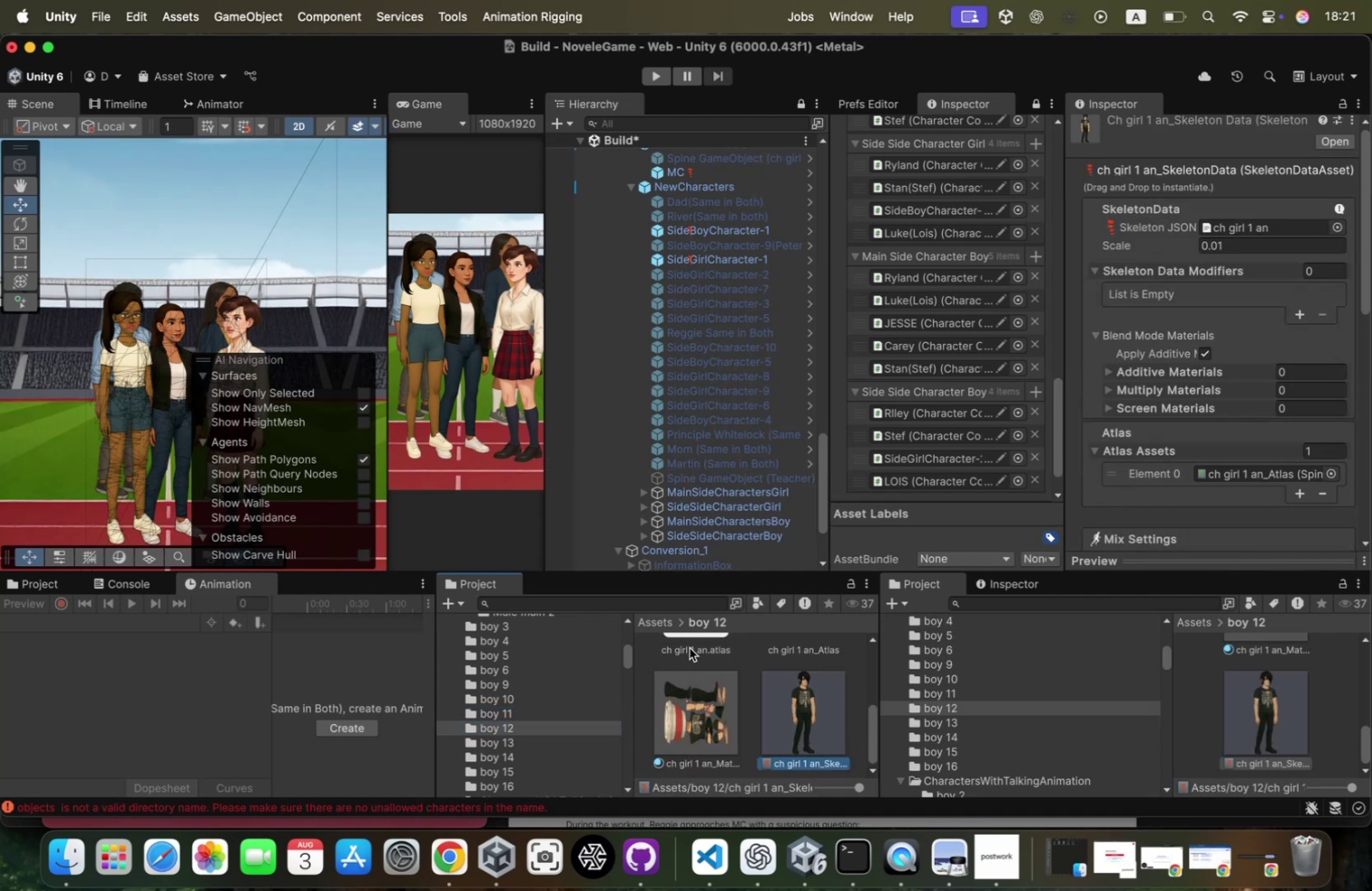 
left_click([509, 743])
 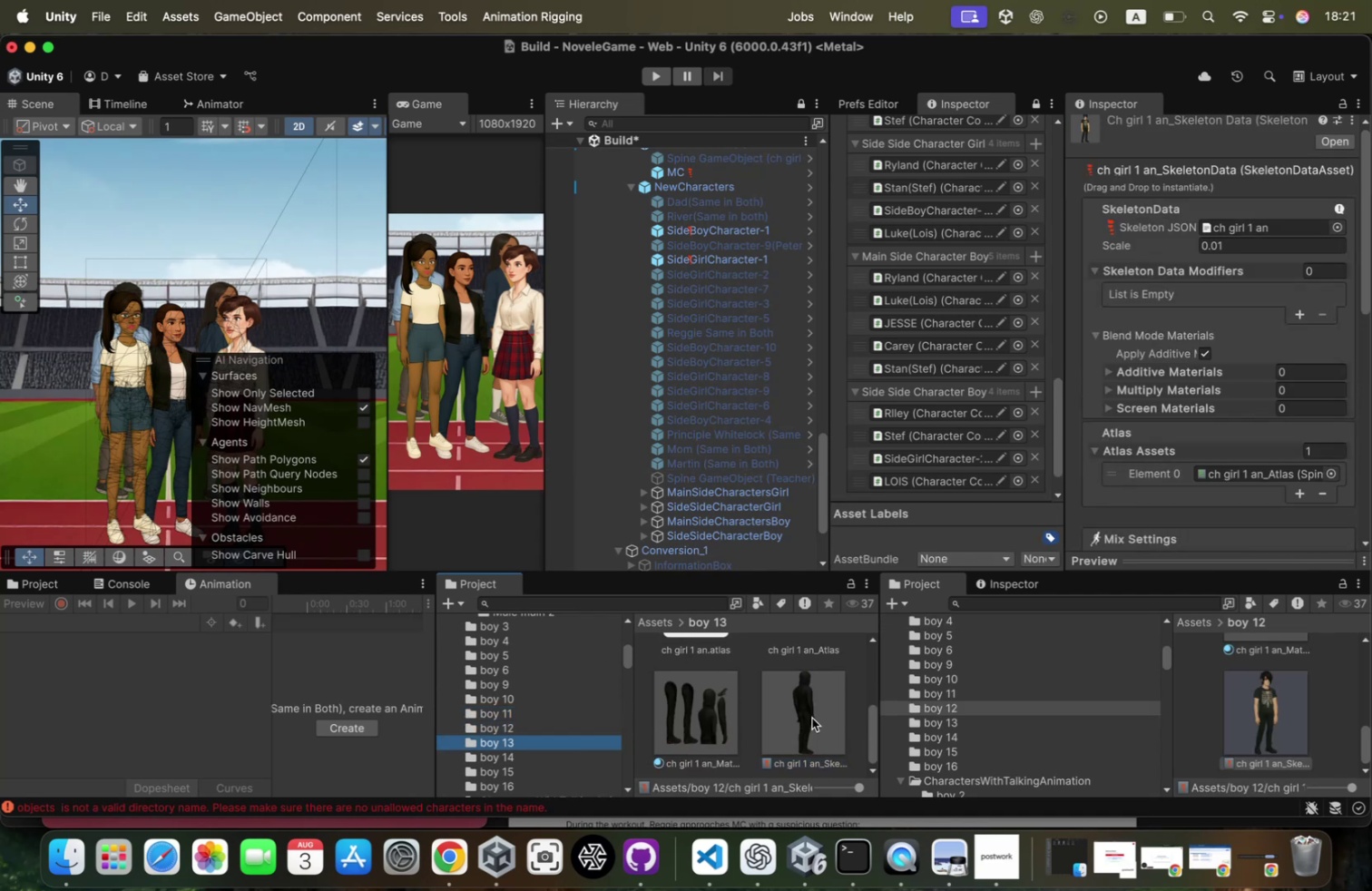 
scroll: coordinate [813, 716], scroll_direction: down, amount: 57.0
 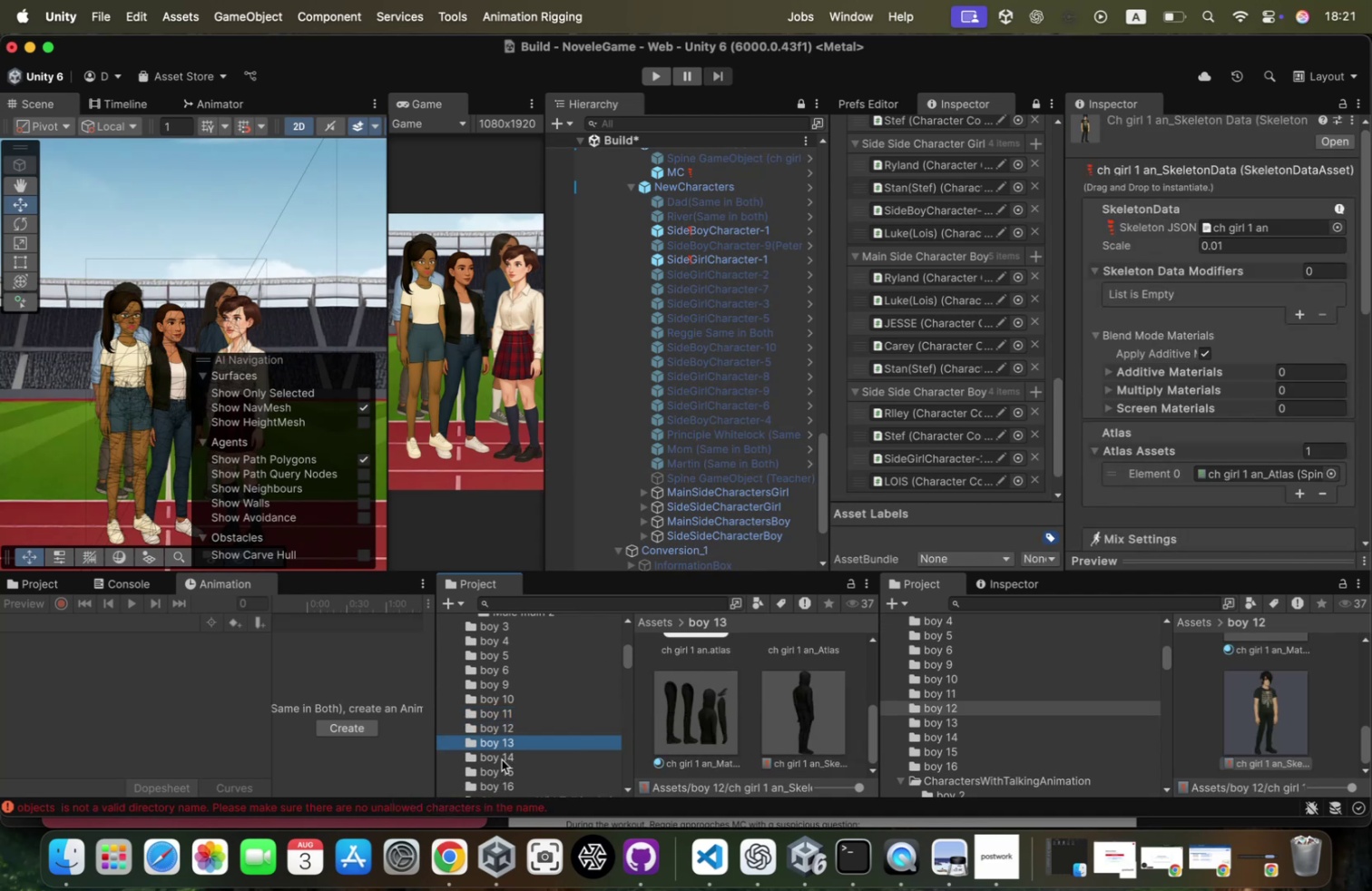 
left_click([510, 751])
 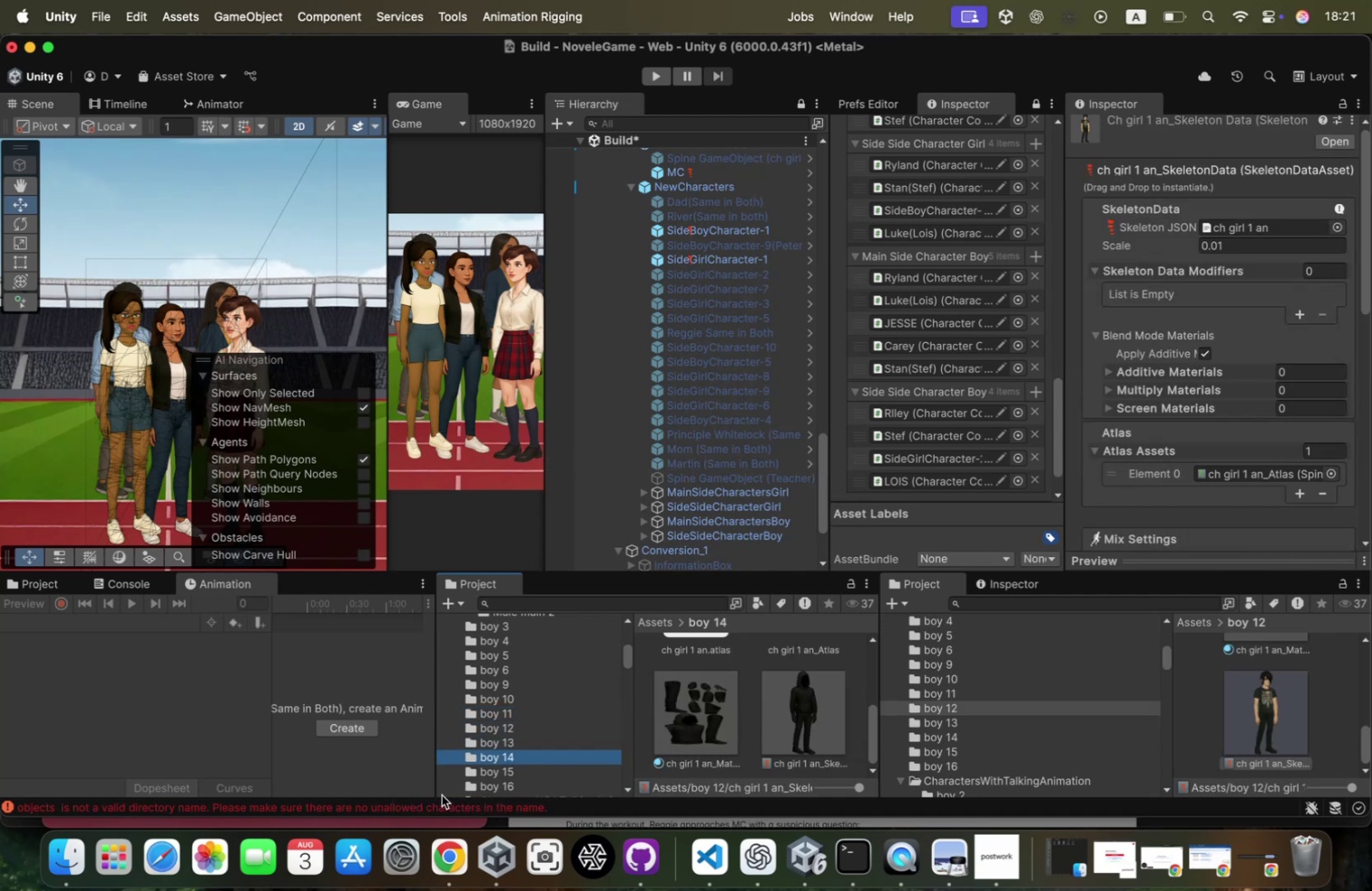 
scroll: coordinate [457, 786], scroll_direction: down, amount: 10.0
 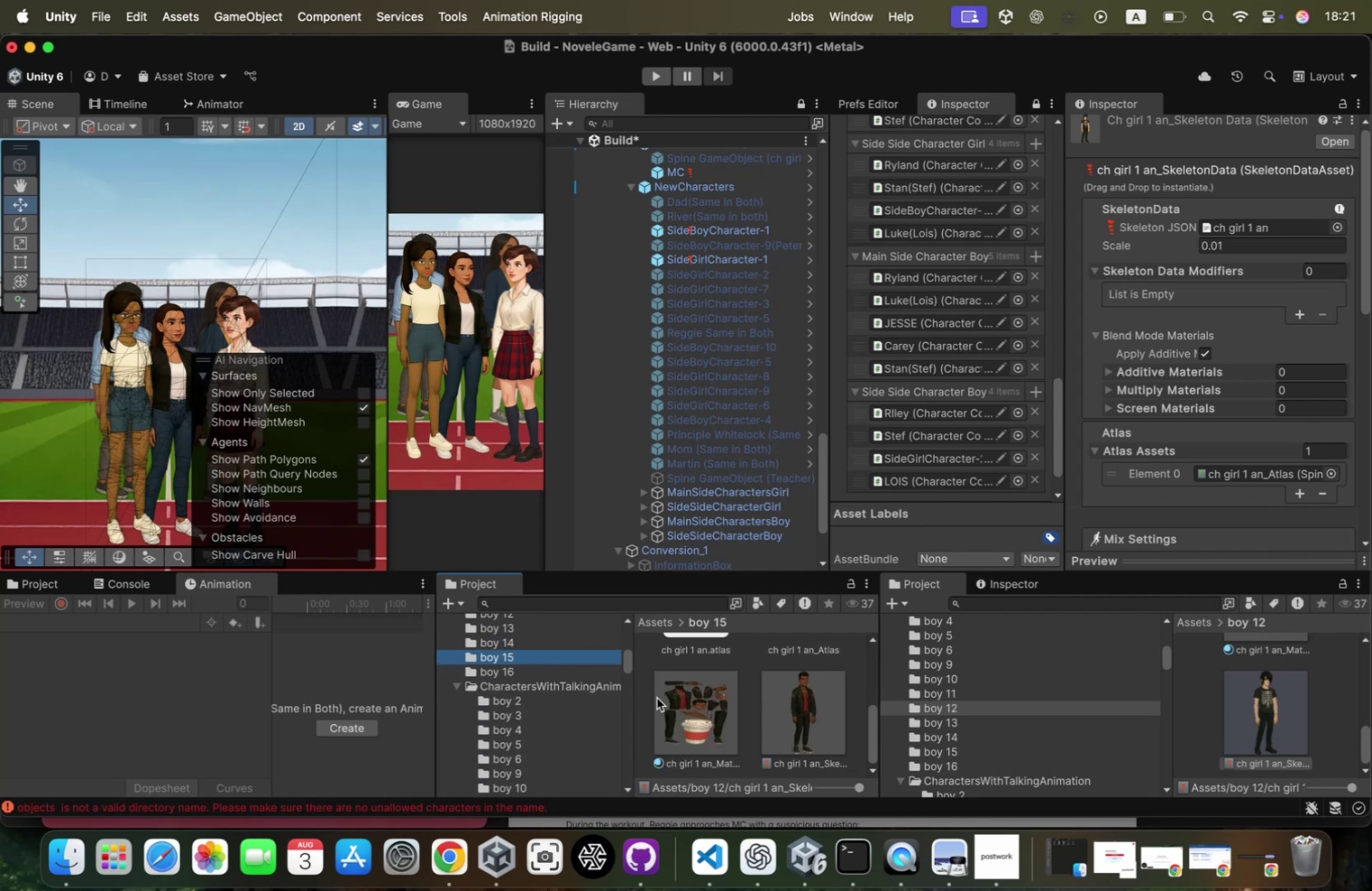 
left_click([821, 715])
 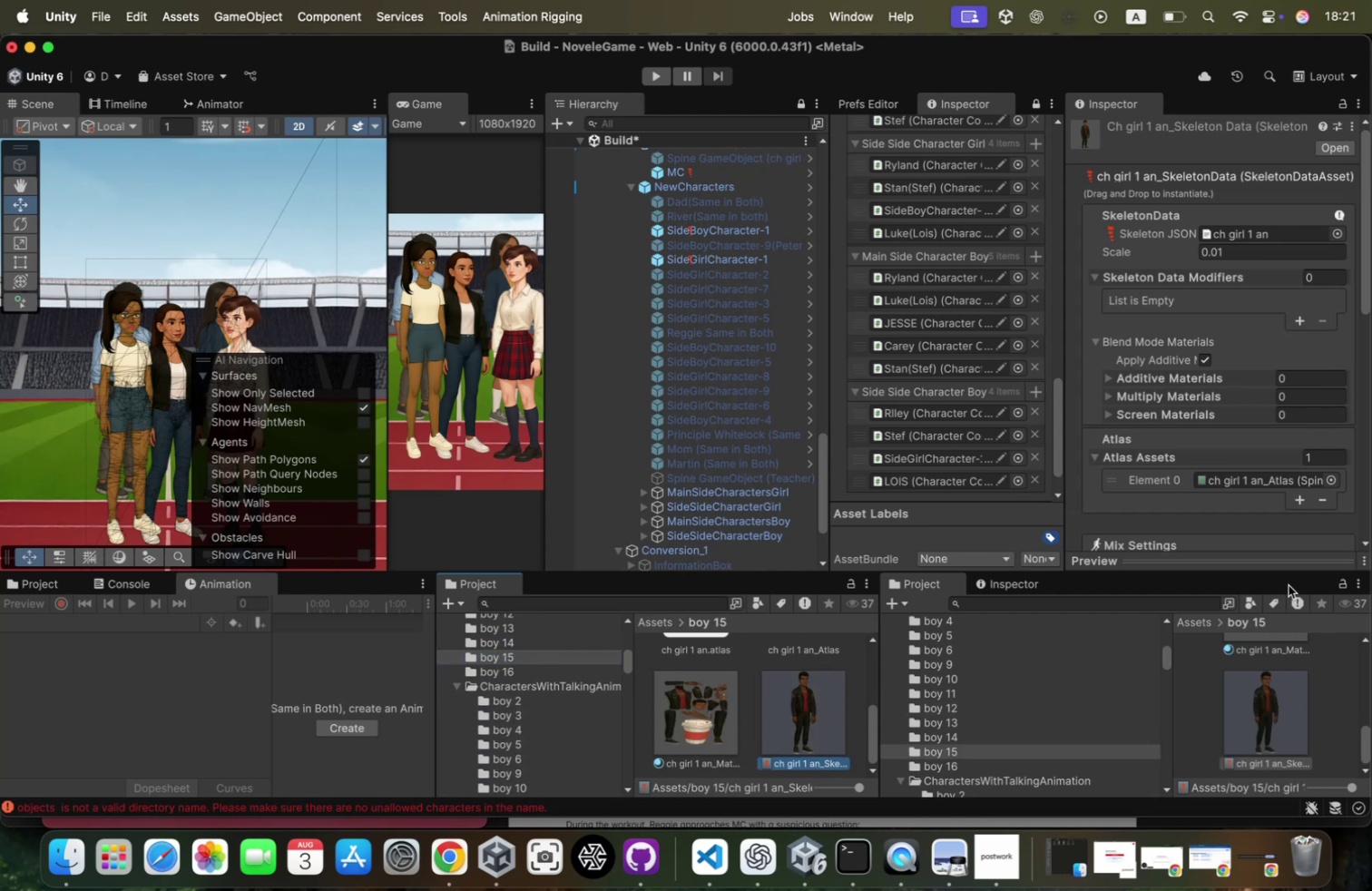 
left_click_drag(start_coordinate=[1294, 573], to_coordinate=[1279, 467])
 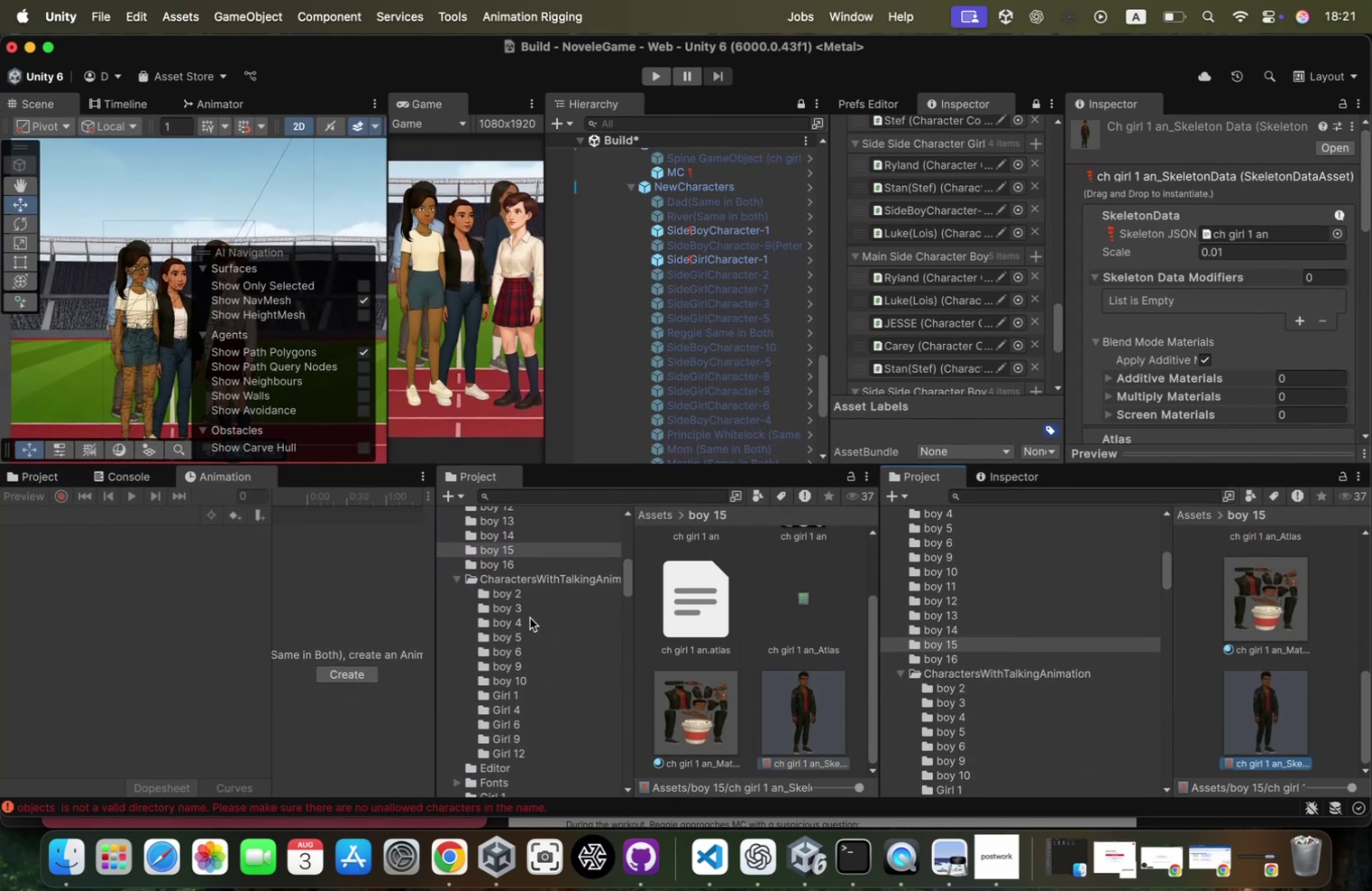 
left_click([538, 560])
 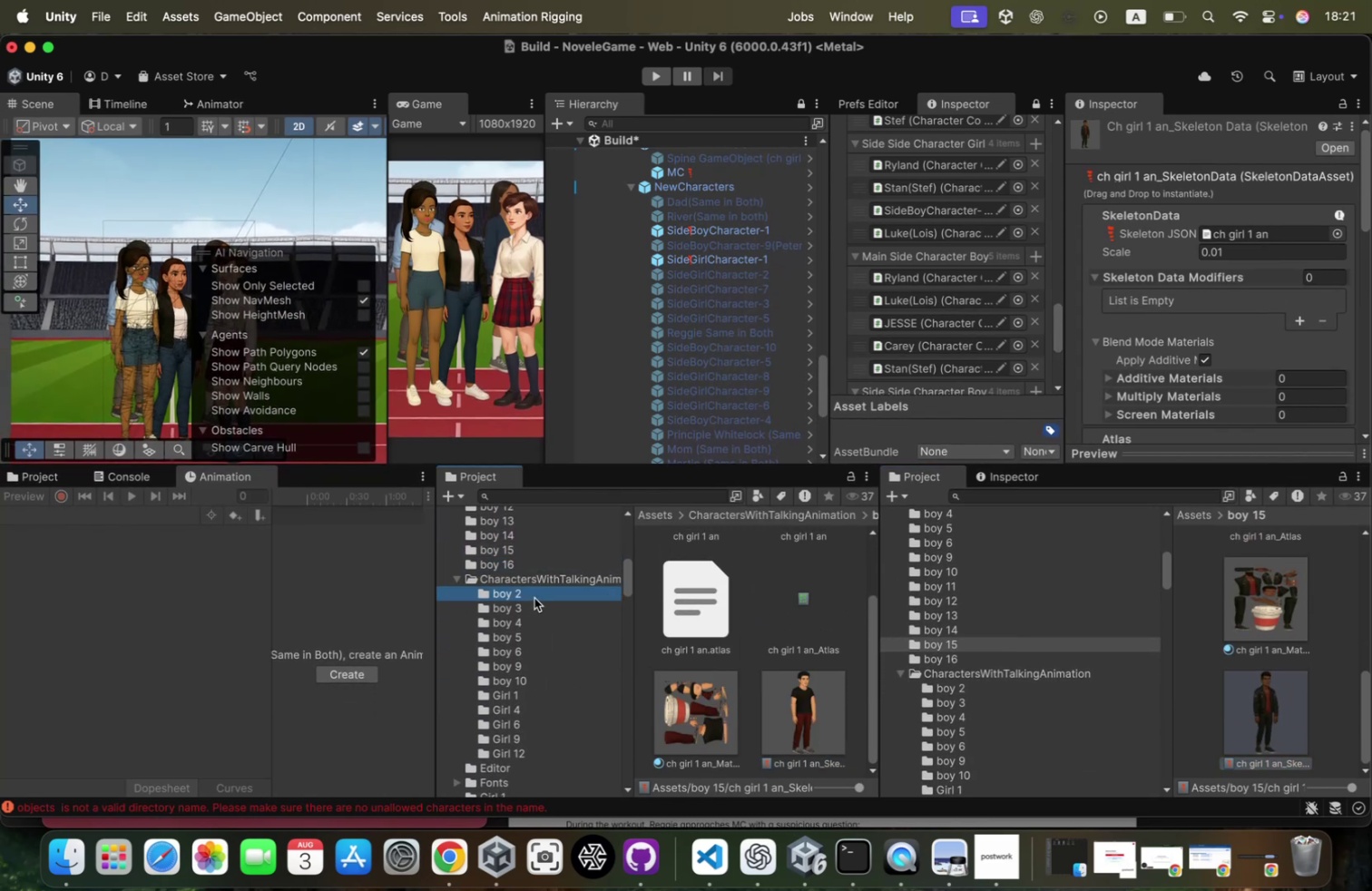 
key(ArrowDown)
 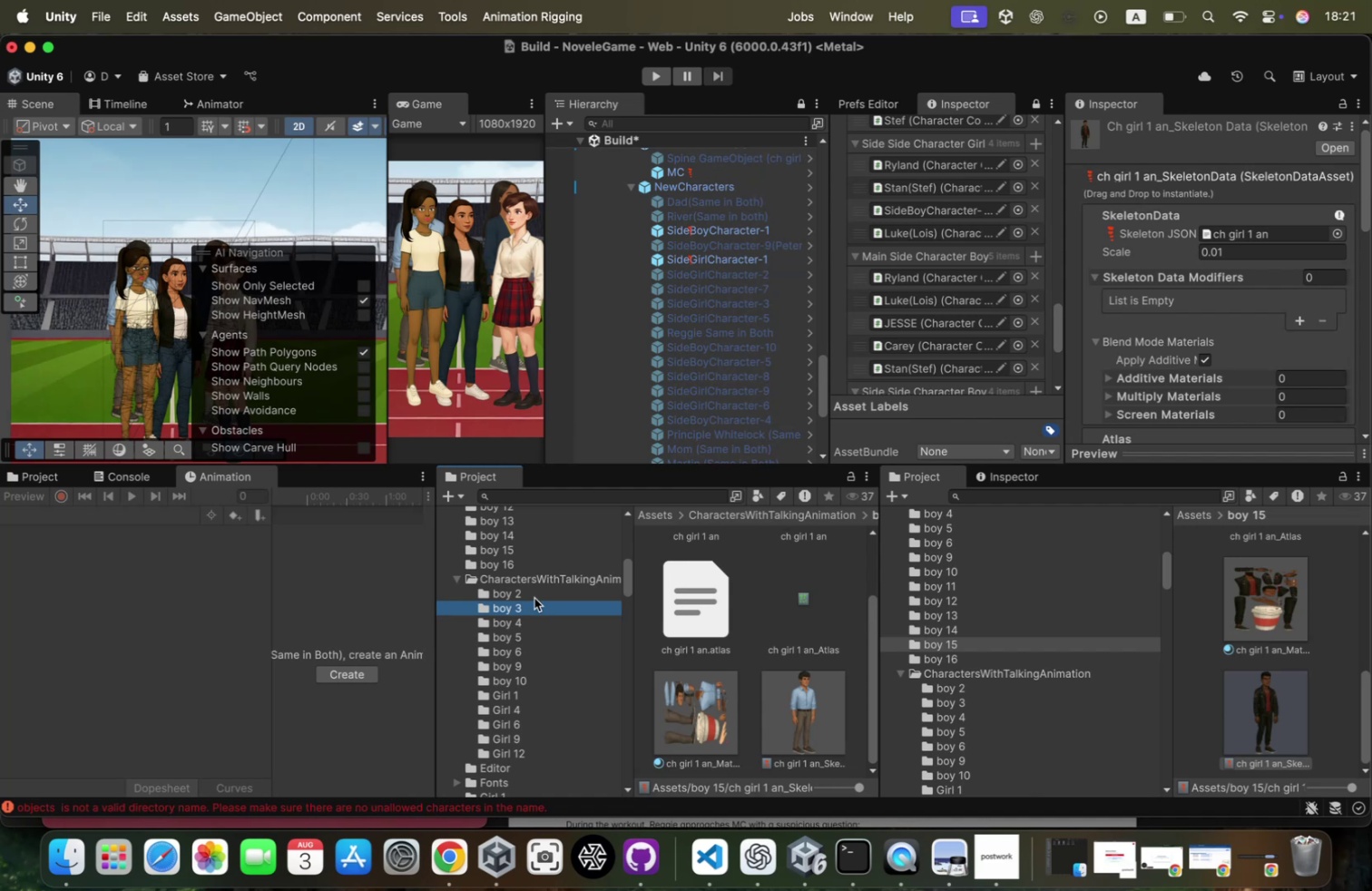 
key(ArrowDown)
 